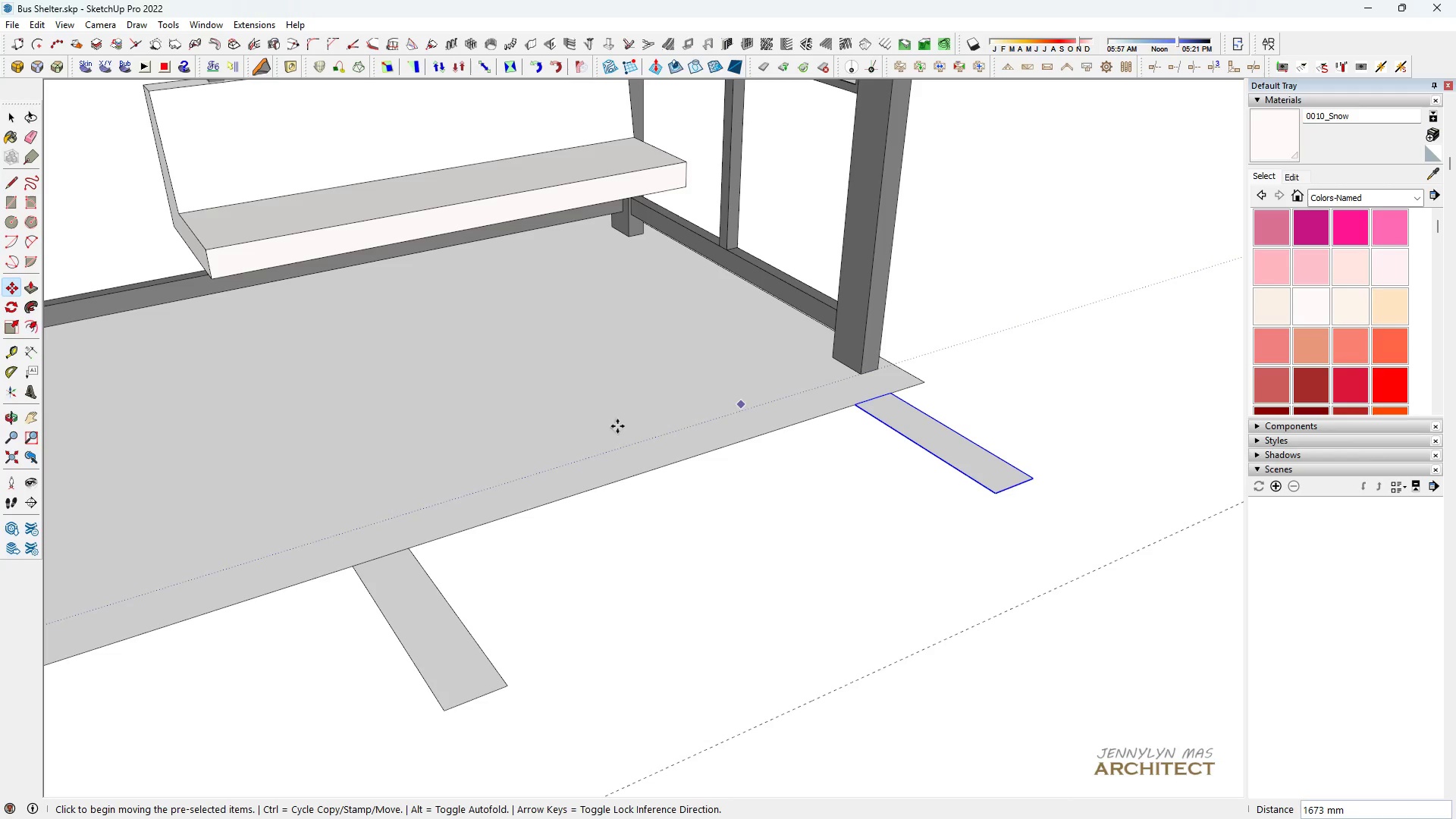 
key(Shift+ShiftLeft)
 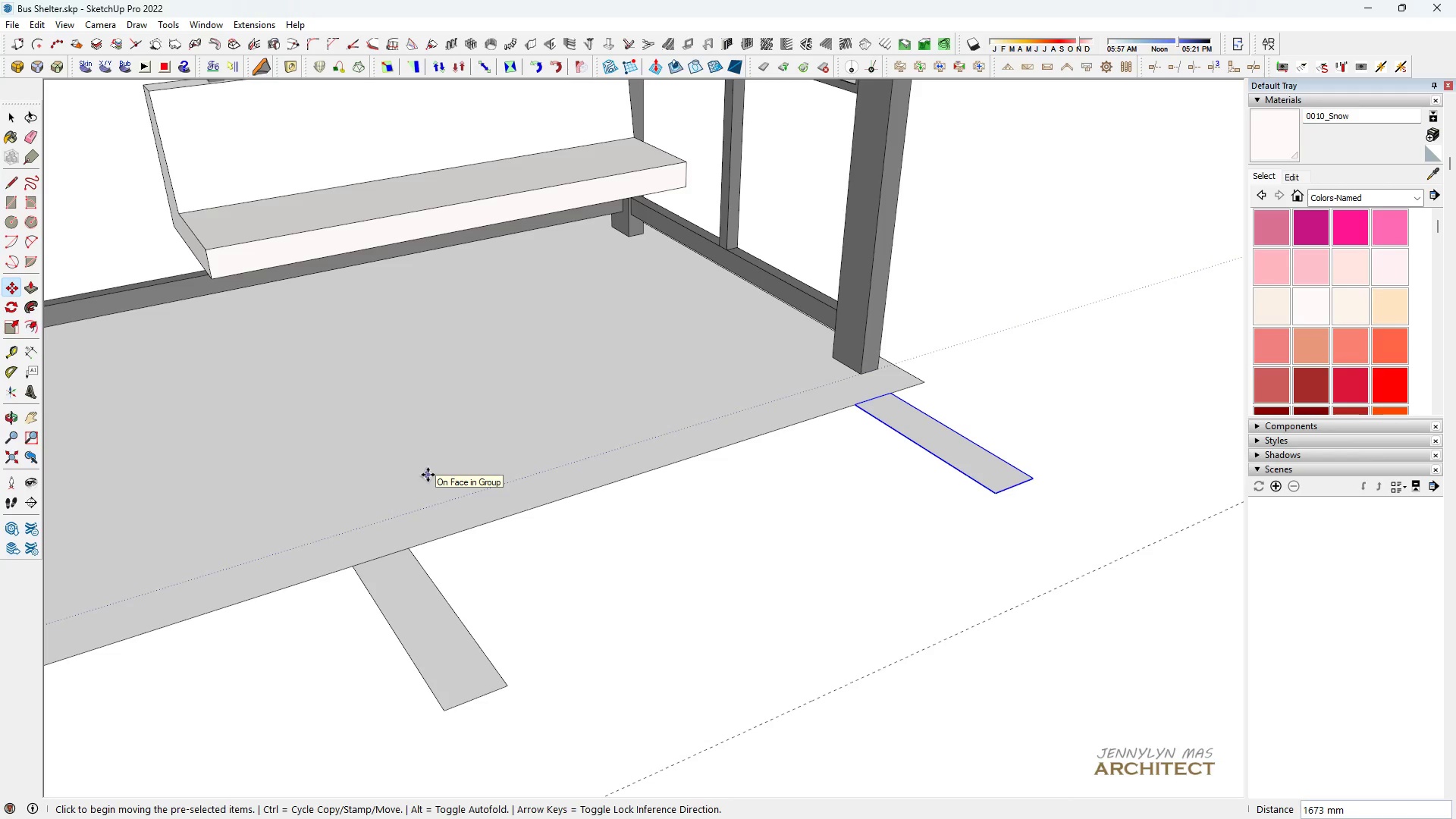 
key(ArrowUp)
 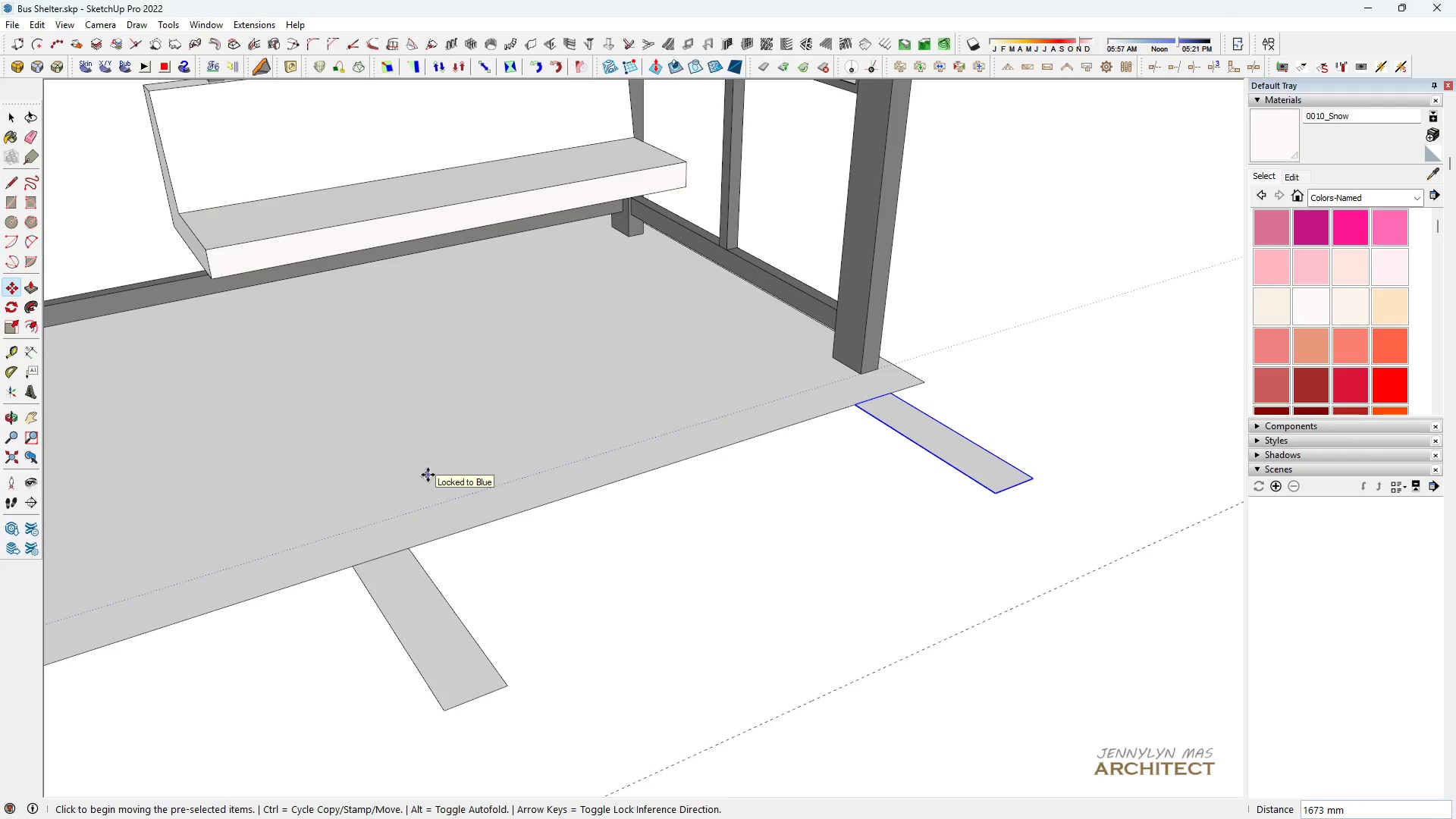 
key(Slash)
 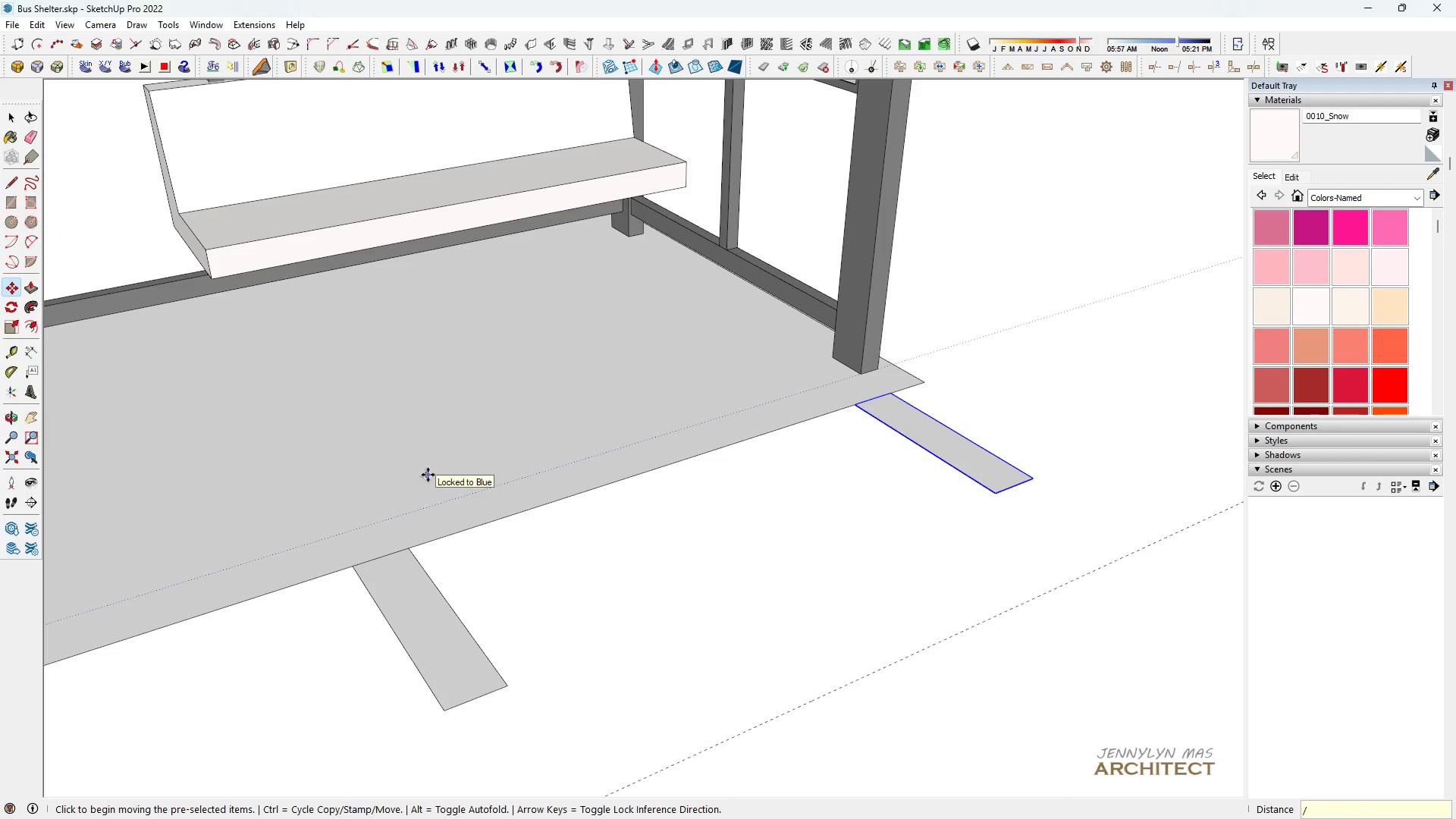 
key(4)
 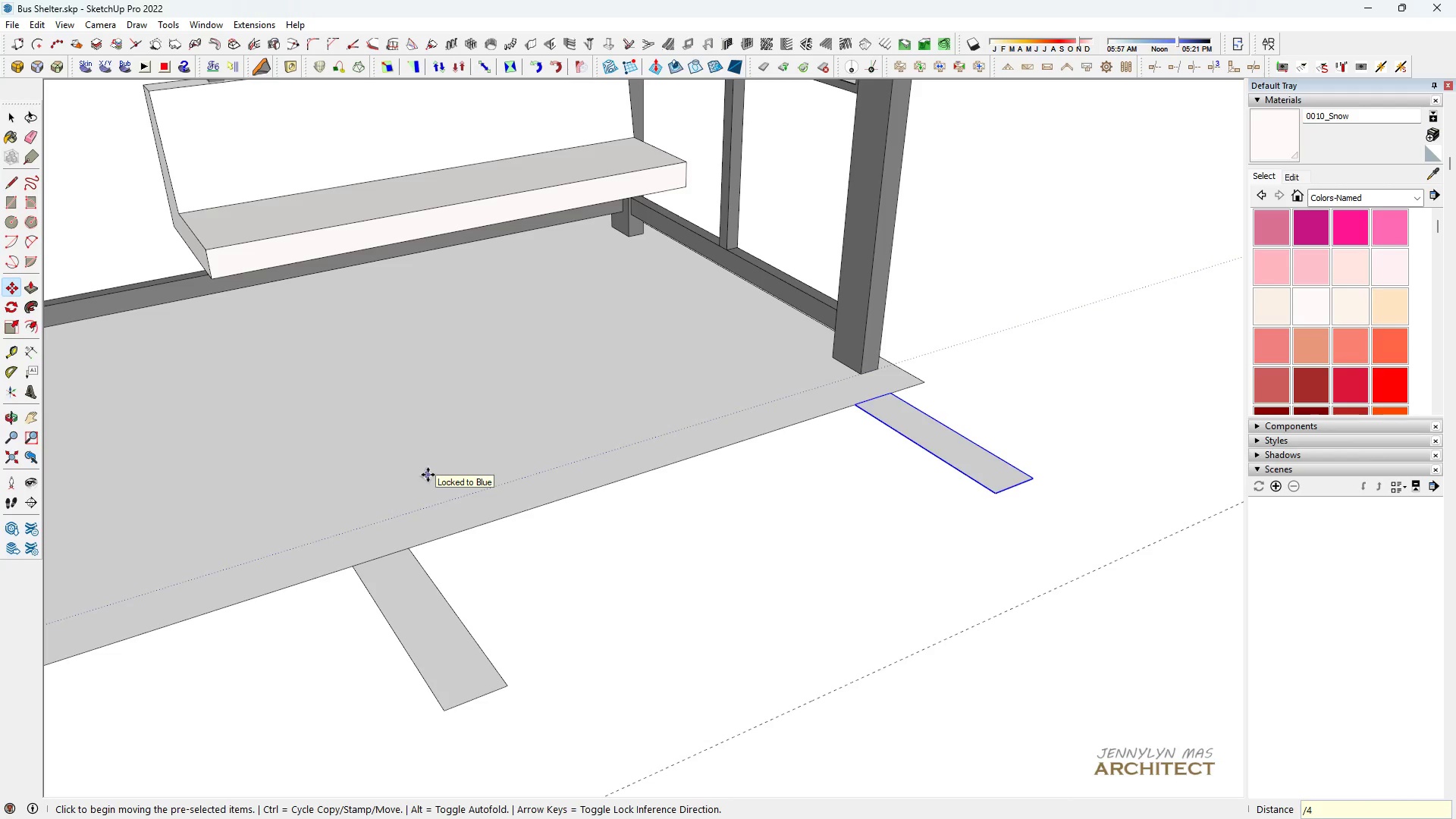 
key(Enter)
 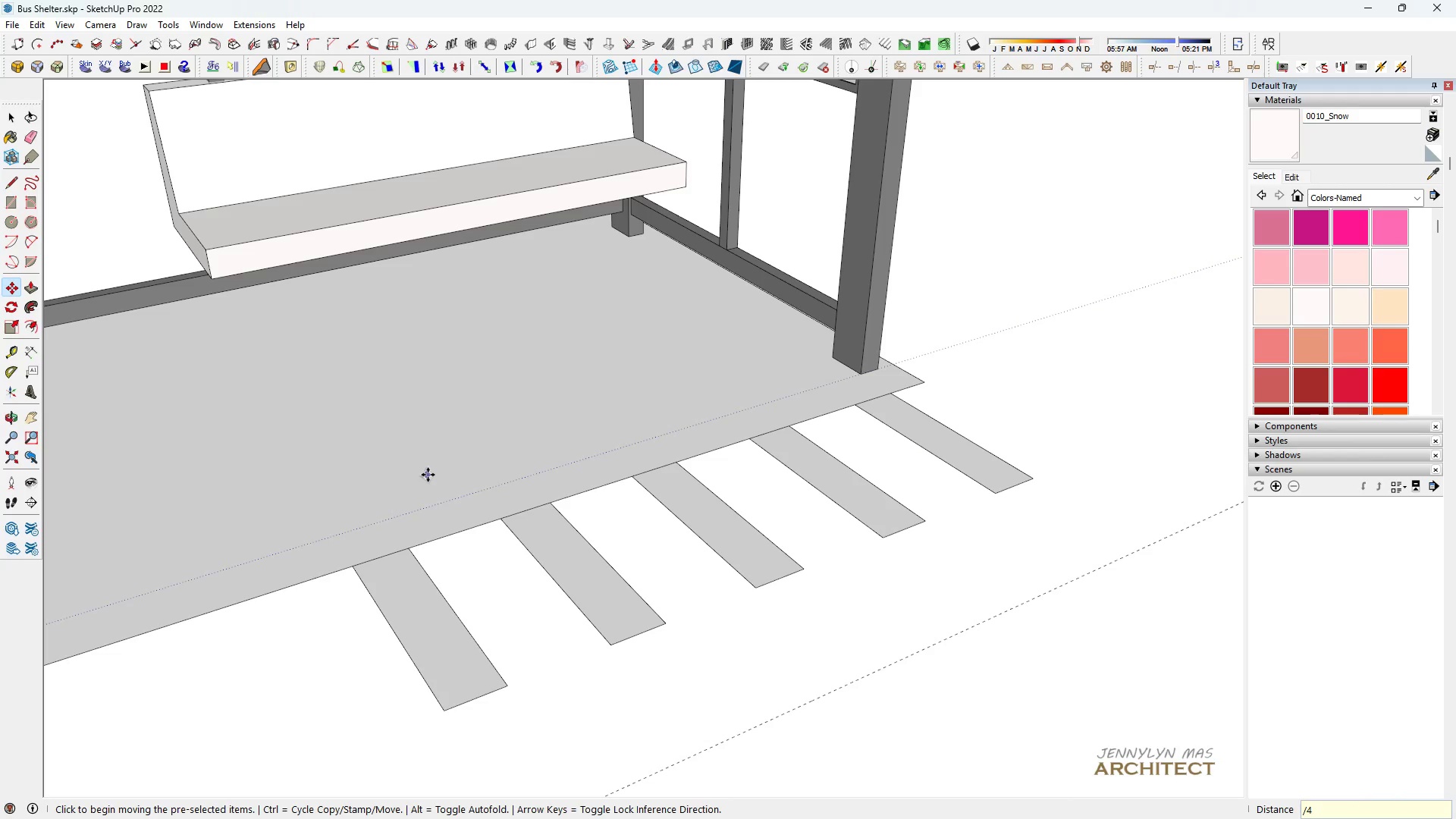 
key(Slash)
 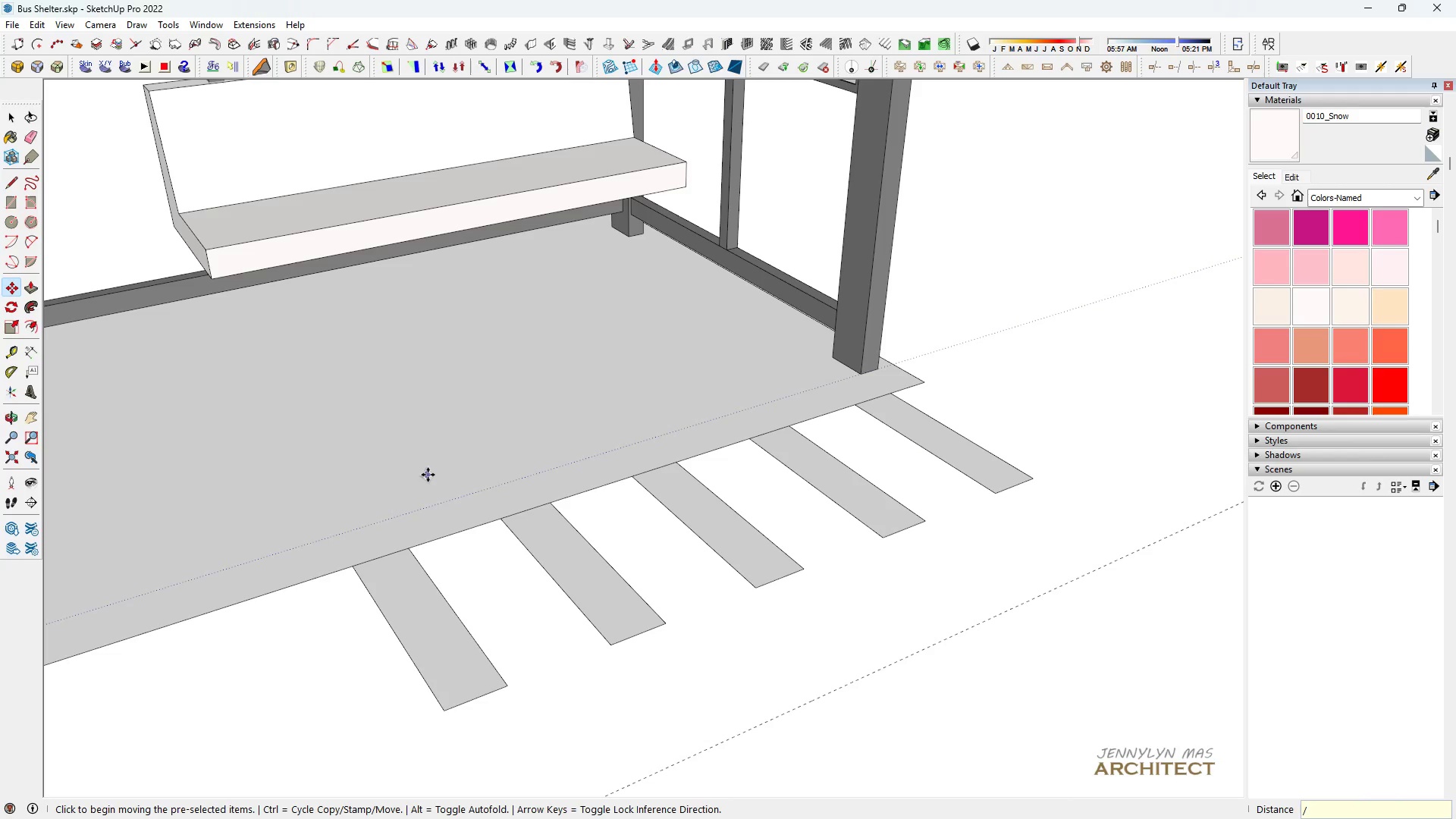 
key(6)
 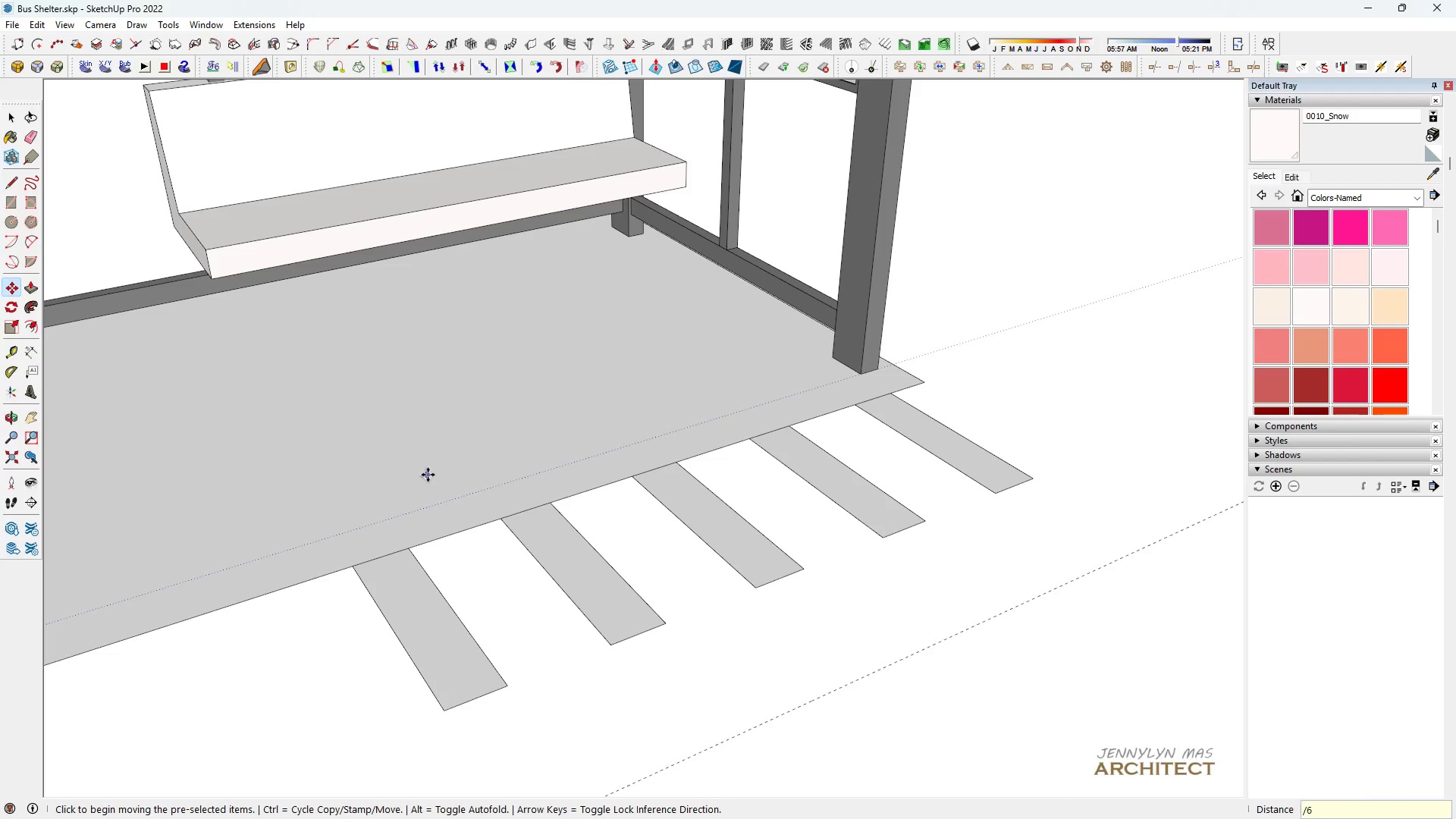 
key(Enter)
 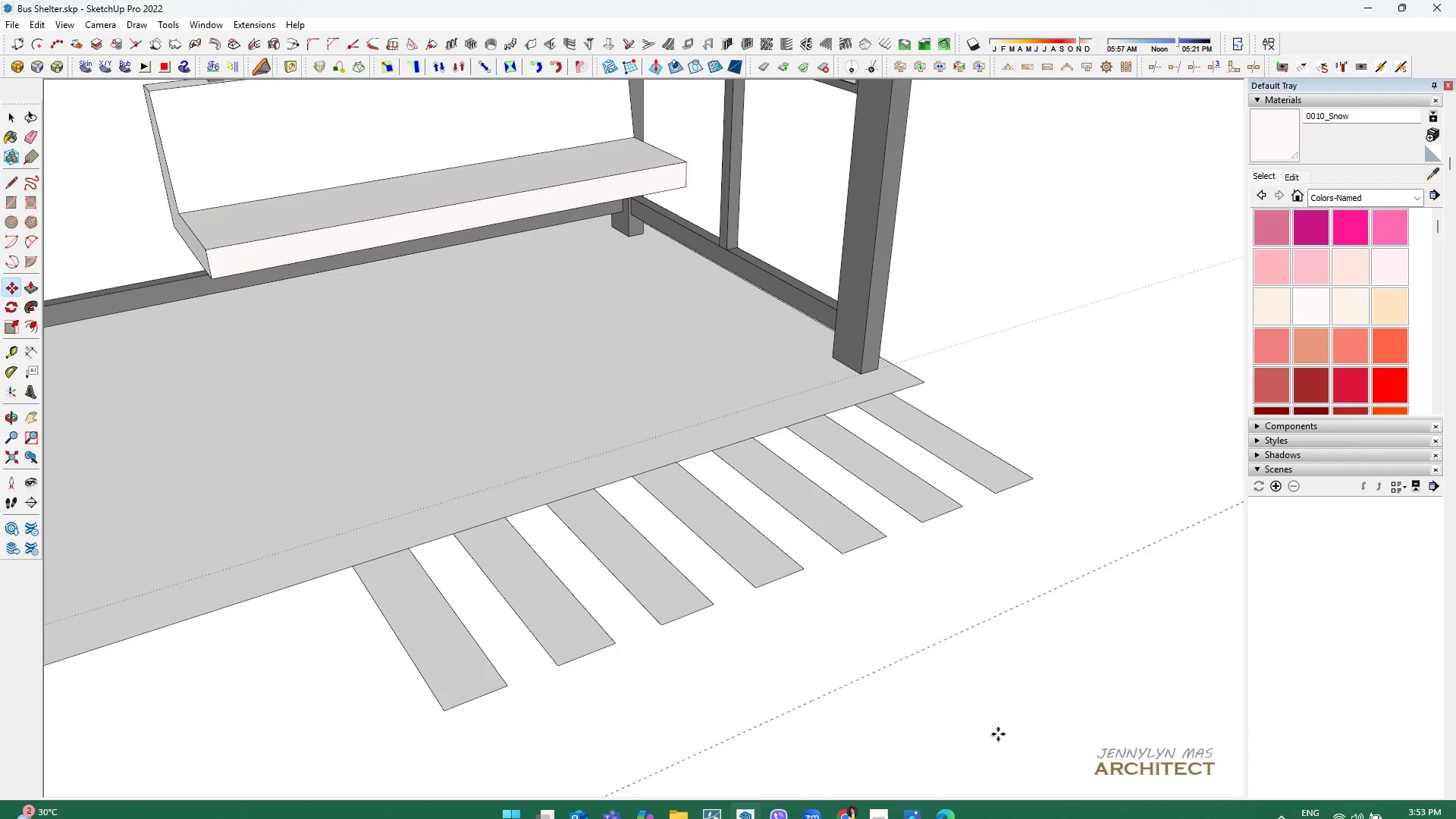 
key(Slash)
 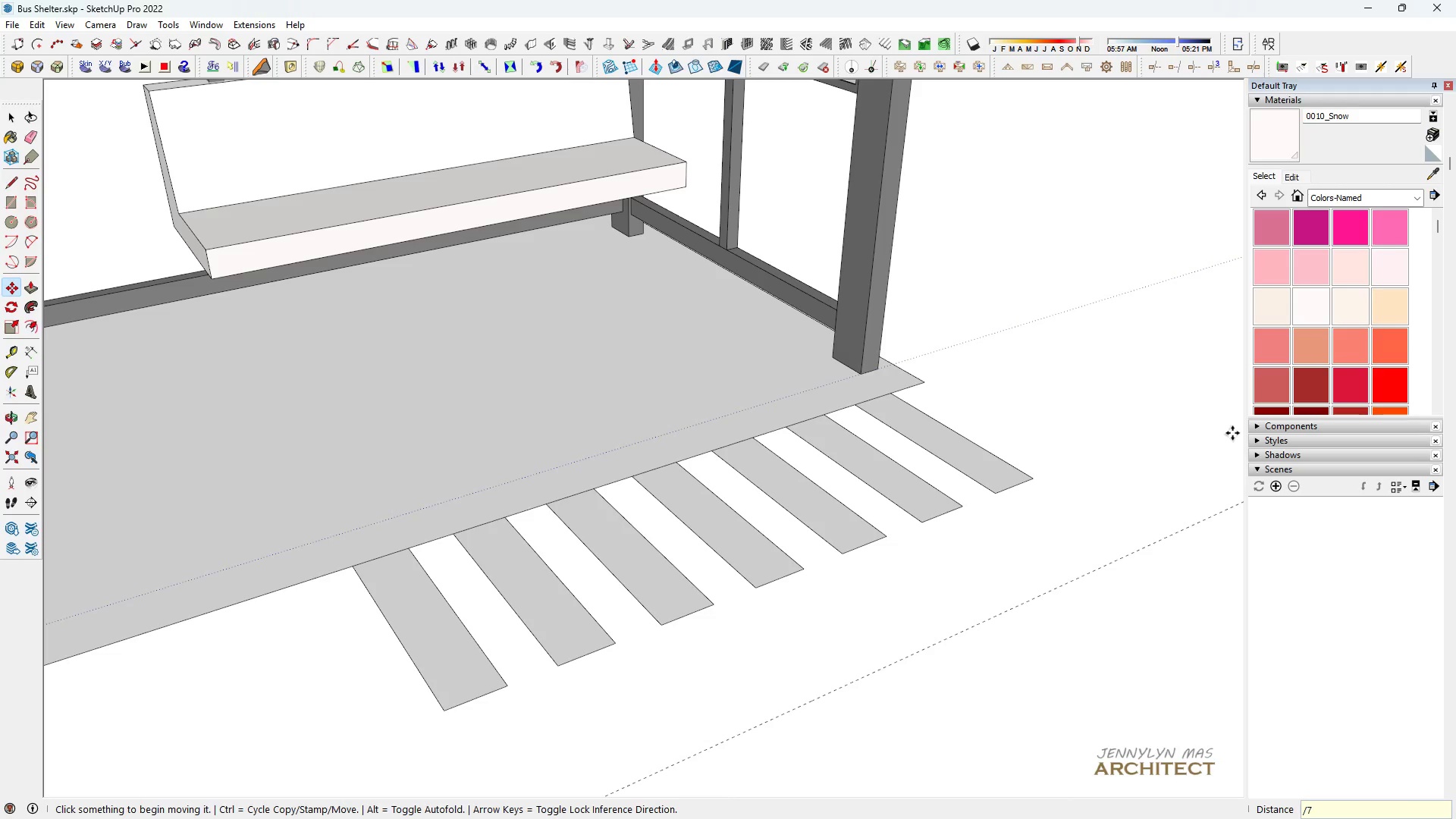 
key(7)
 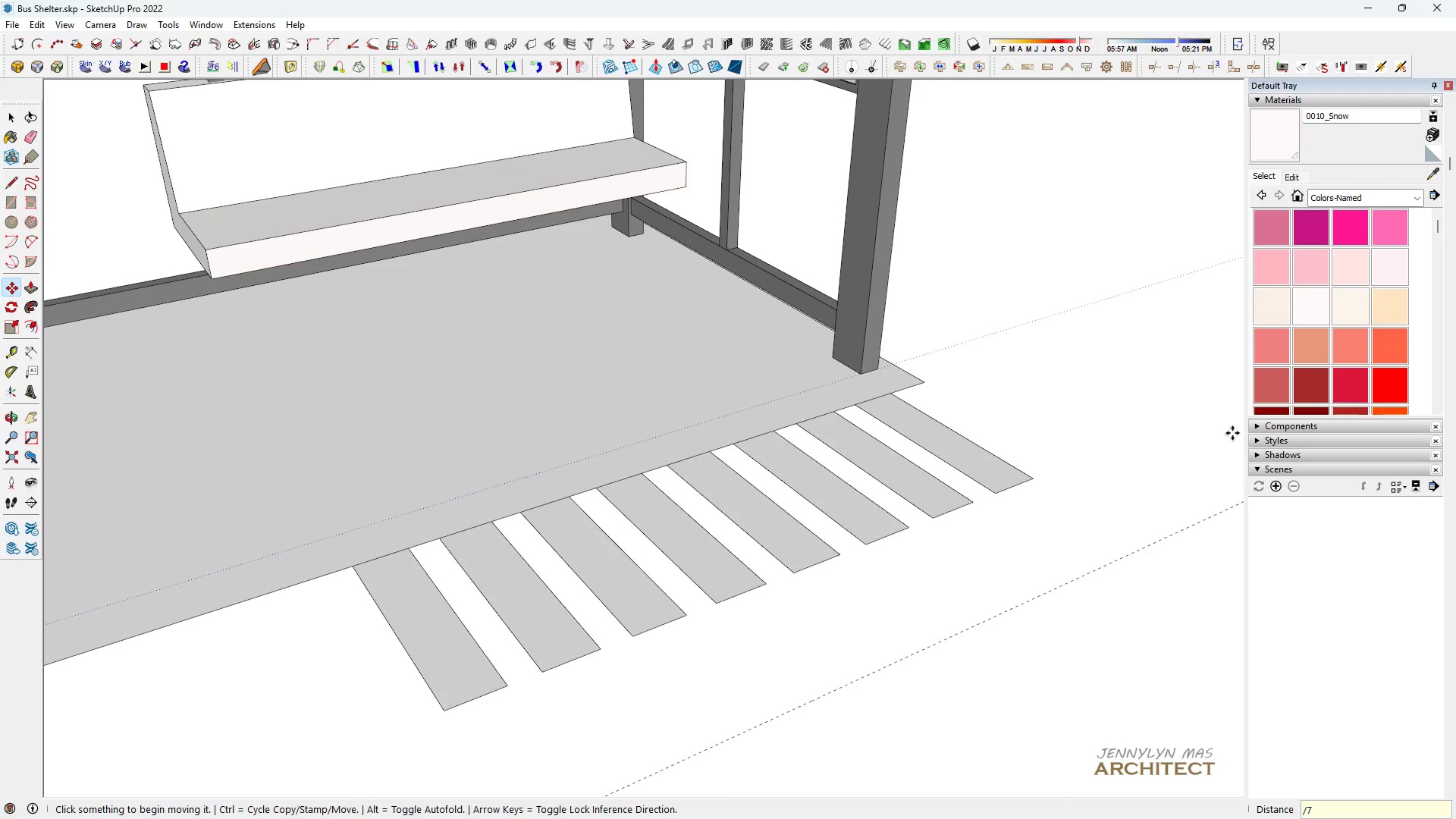 
key(Enter)
 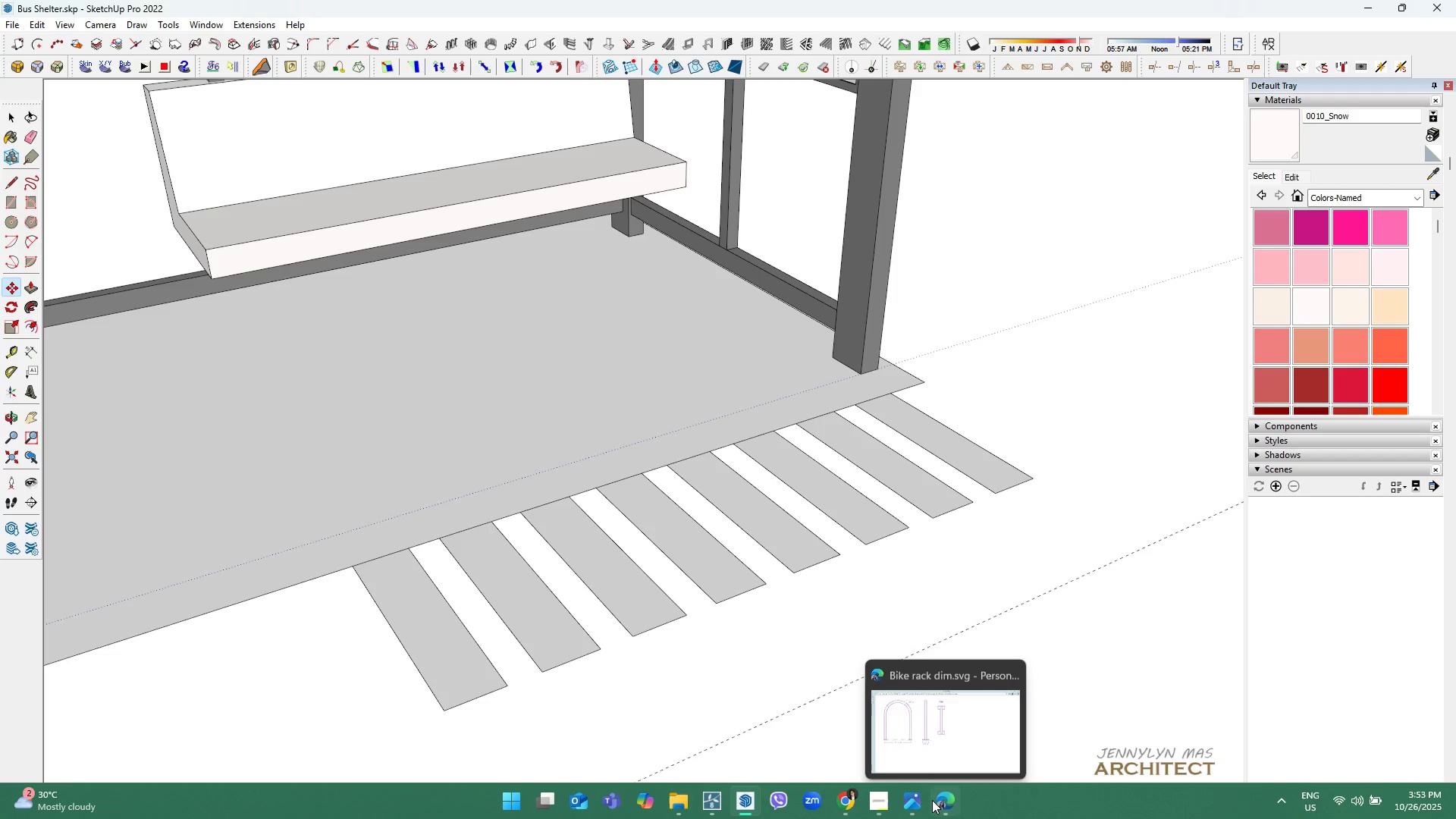 
left_click([943, 804])
 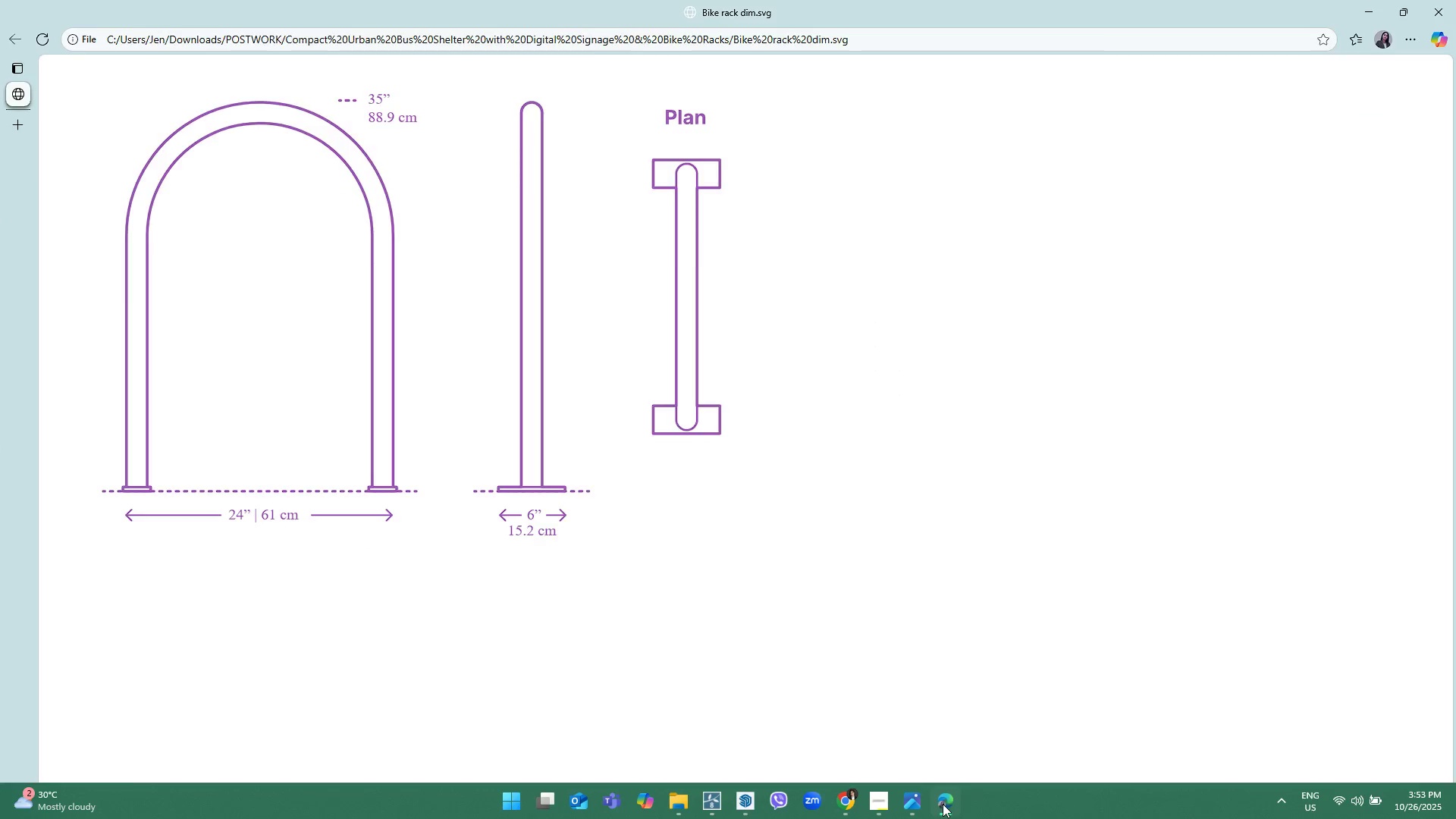 
double_click([927, 806])
 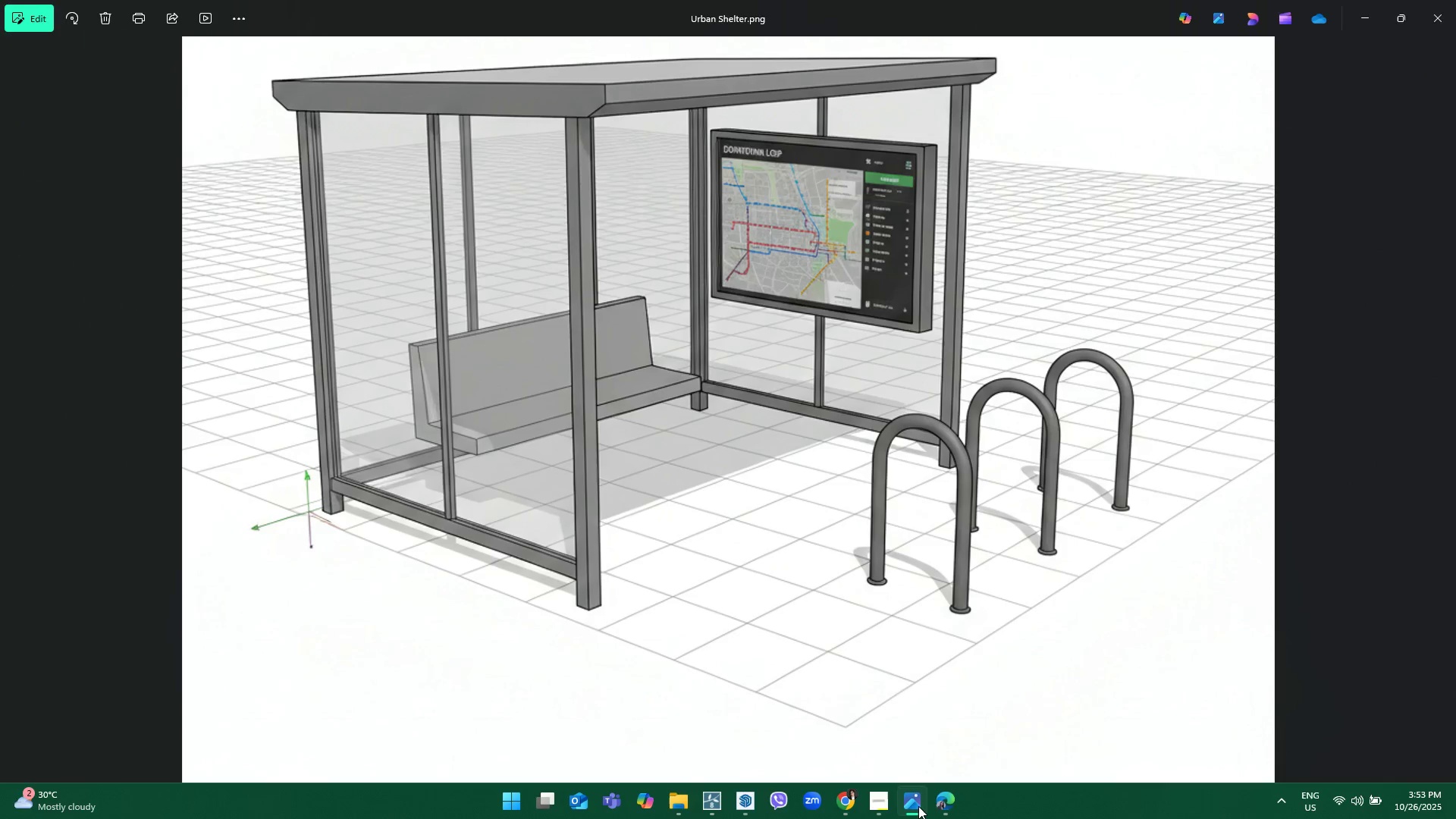 
left_click([918, 806])
 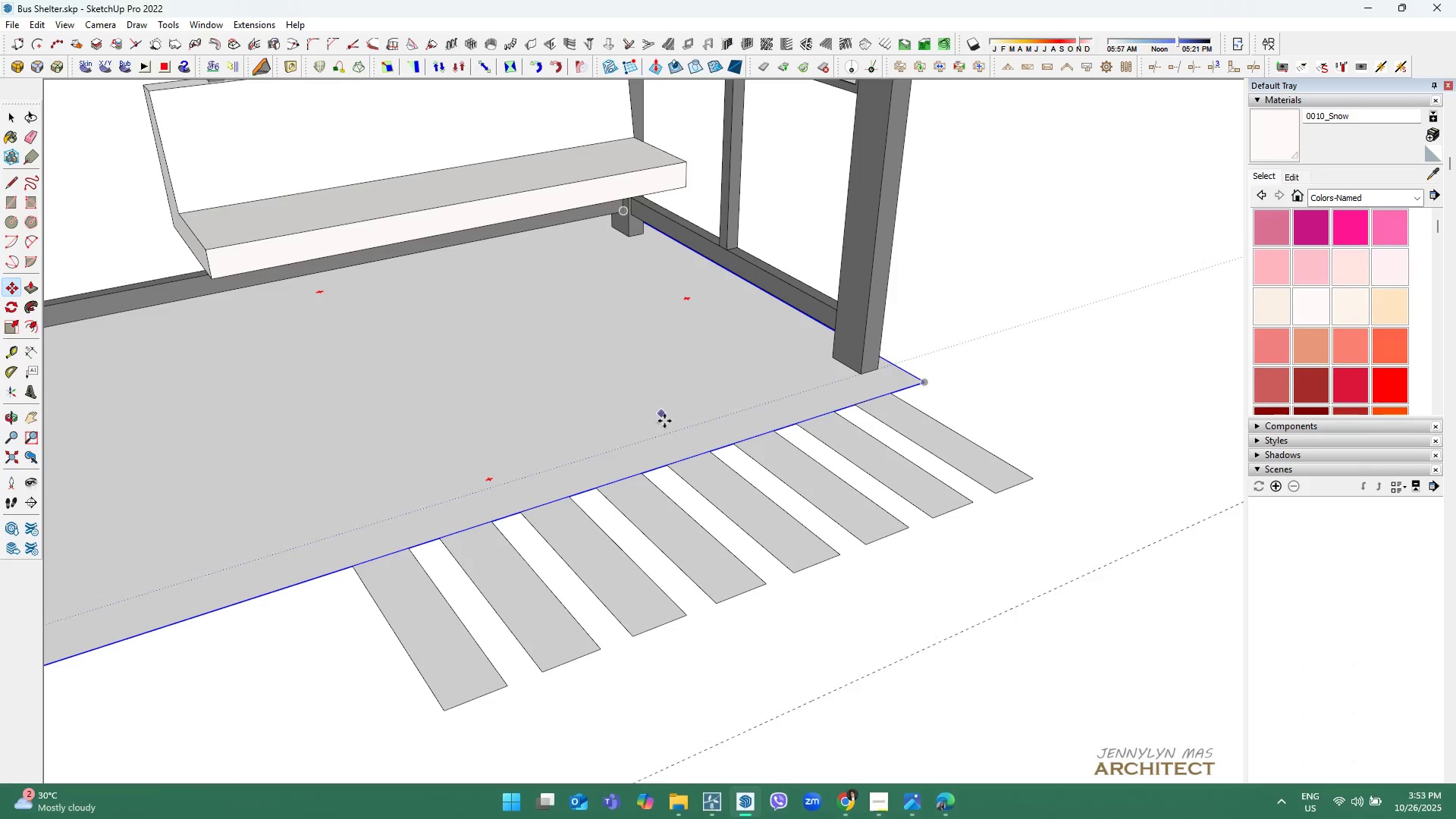 
scroll: coordinate [668, 433], scroll_direction: down, amount: 3.0
 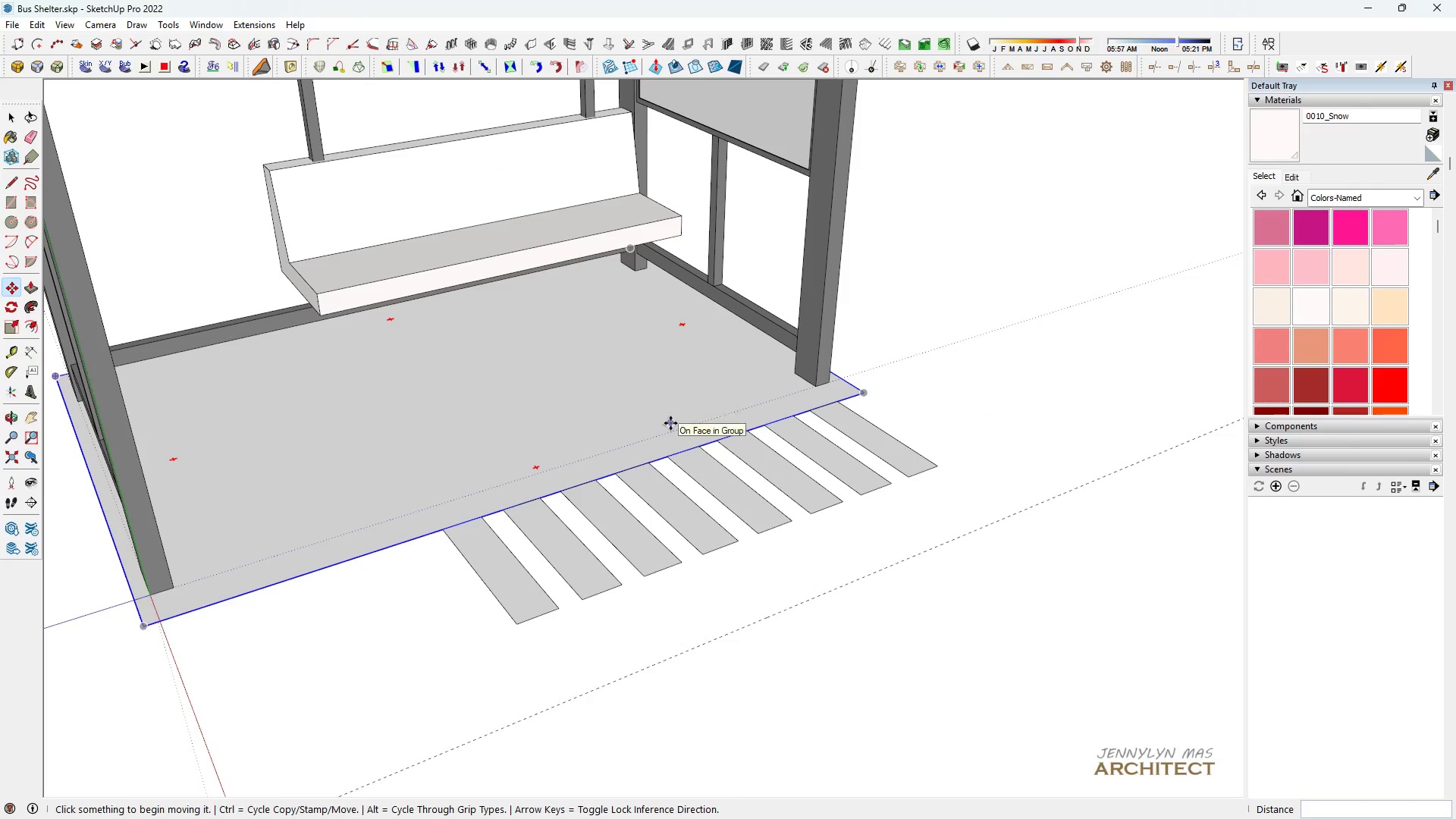 
key(Control+Z)
 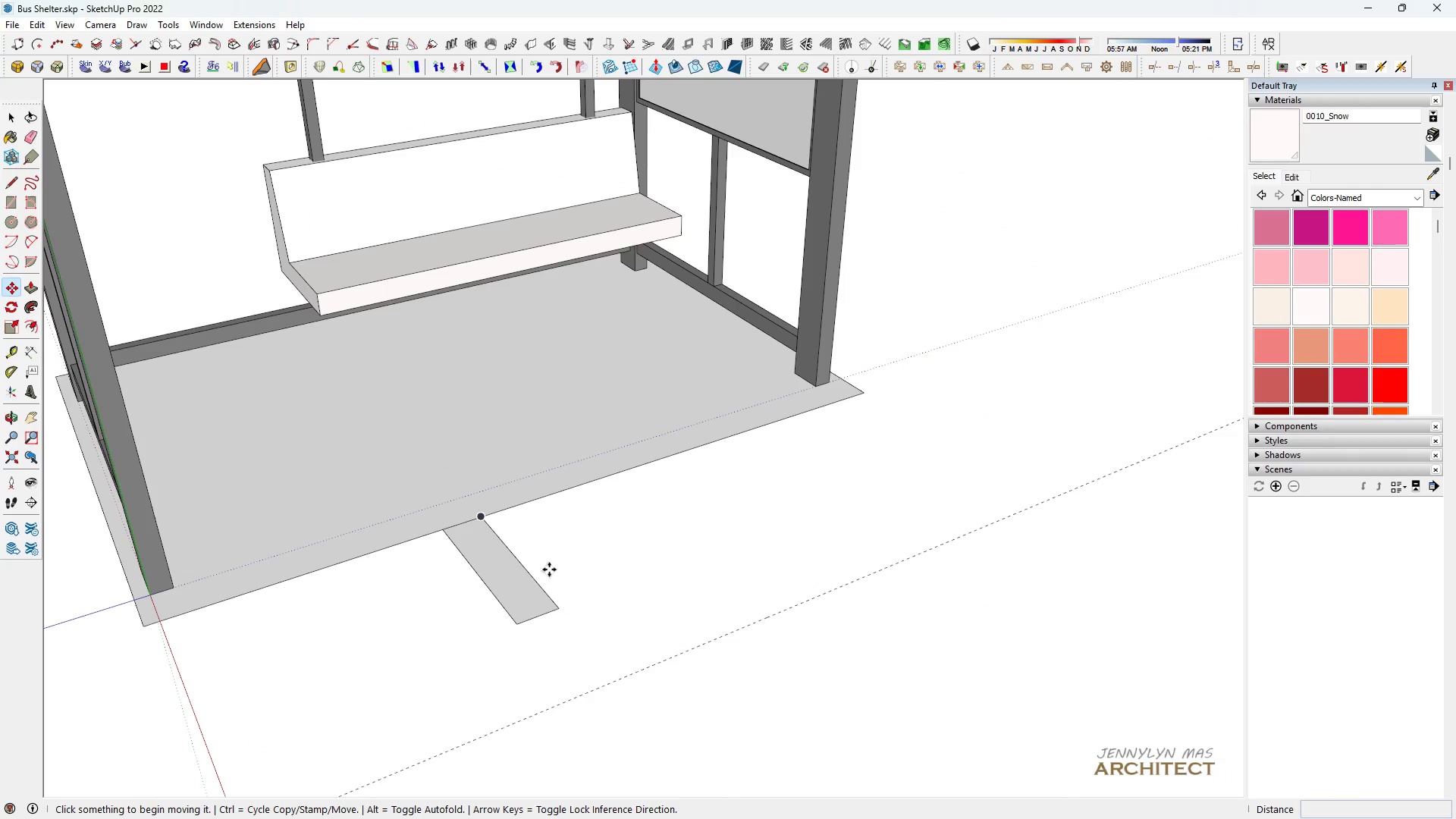 
key(Space)
 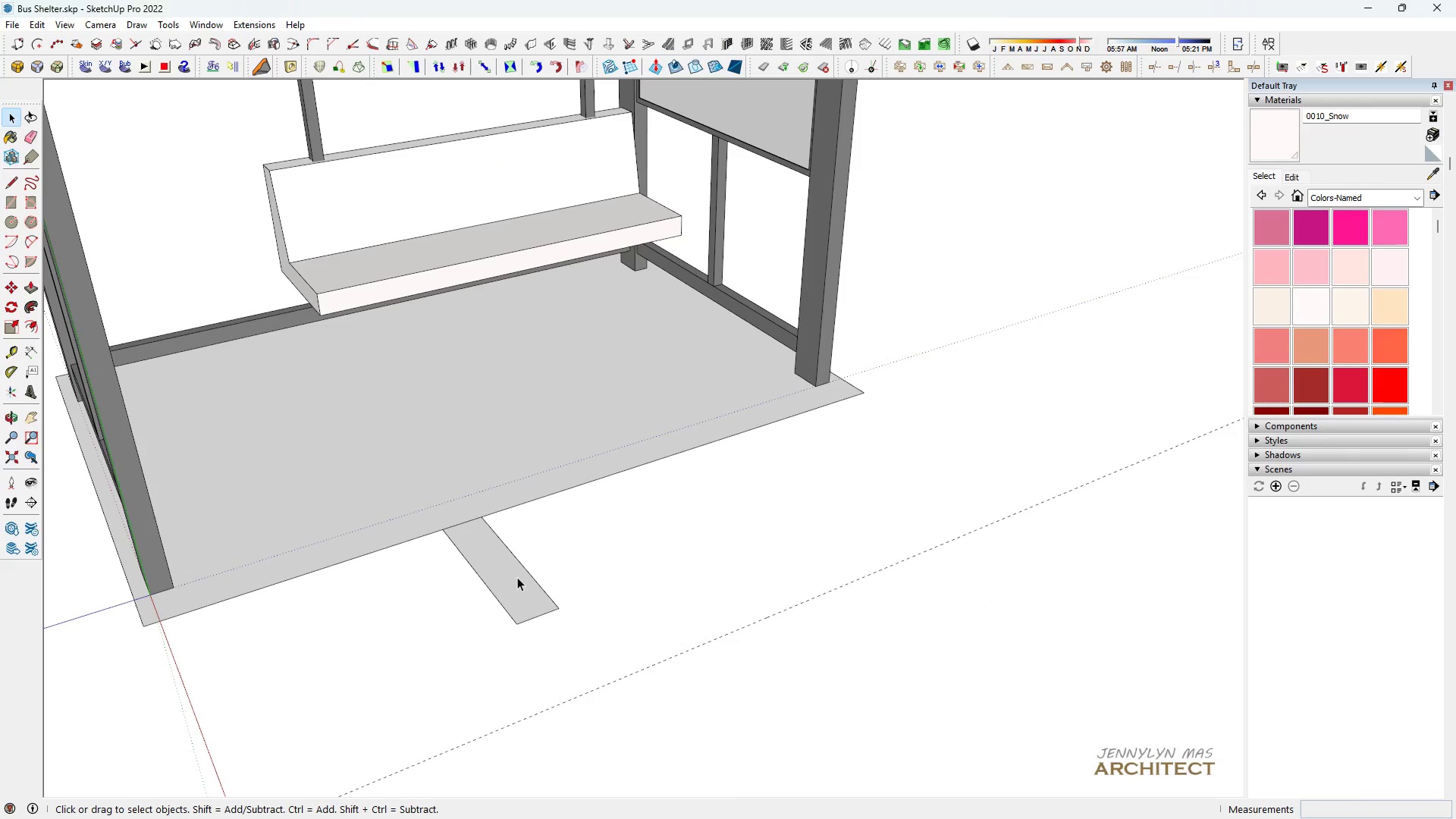 
left_click([514, 578])
 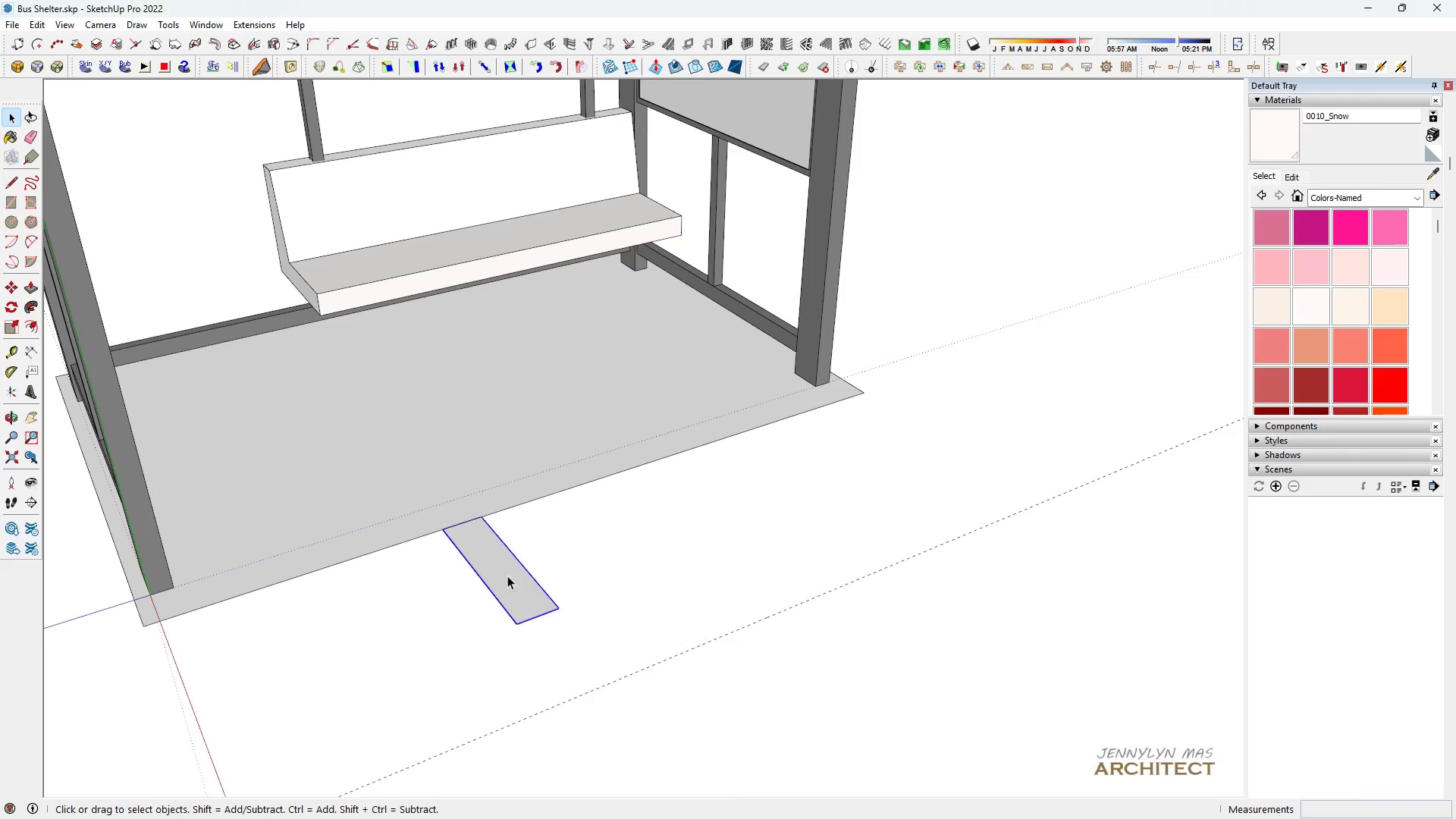 
key(Space)
 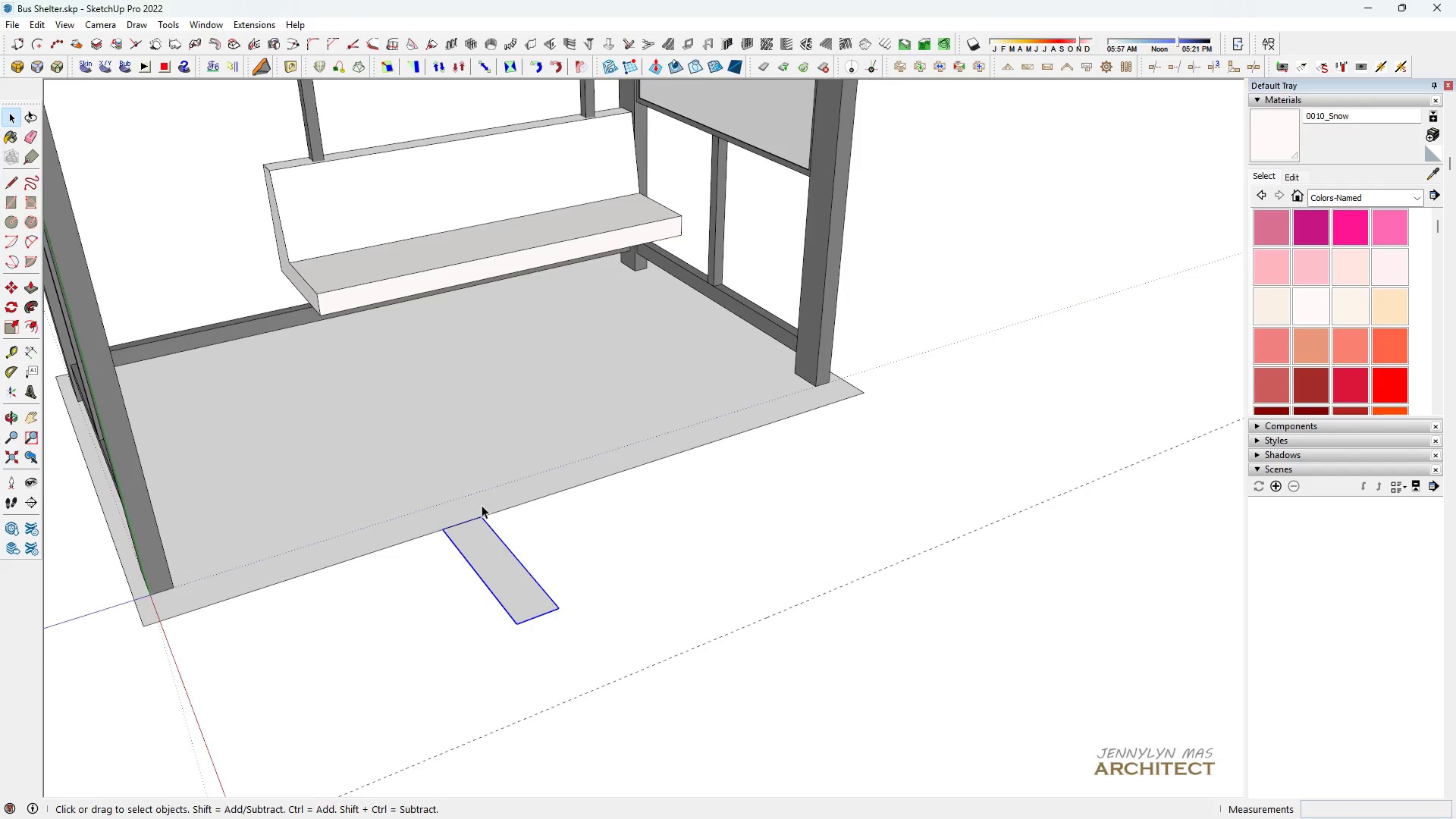 
key(M)
 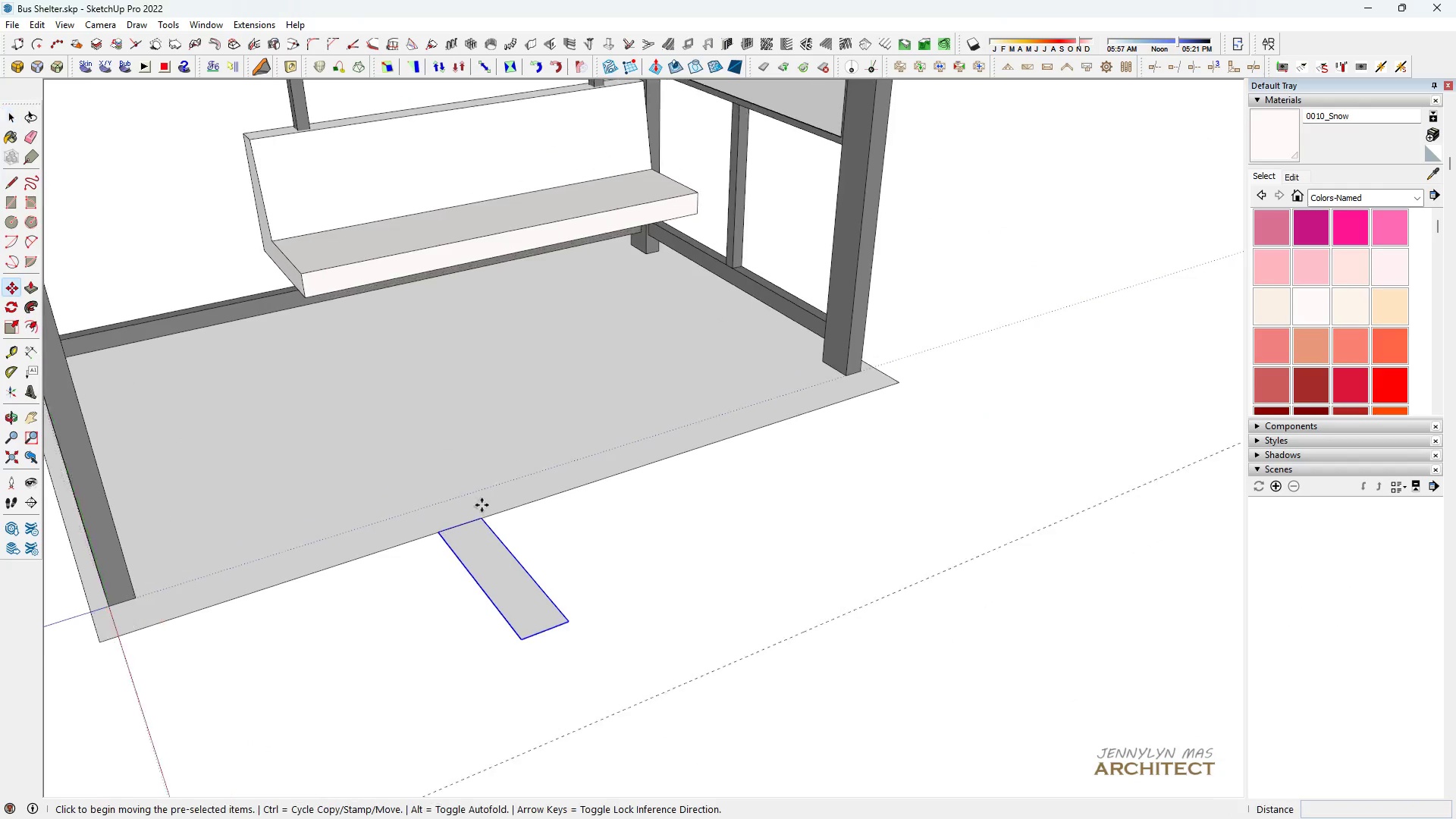 
scroll: coordinate [482, 505], scroll_direction: up, amount: 2.0
 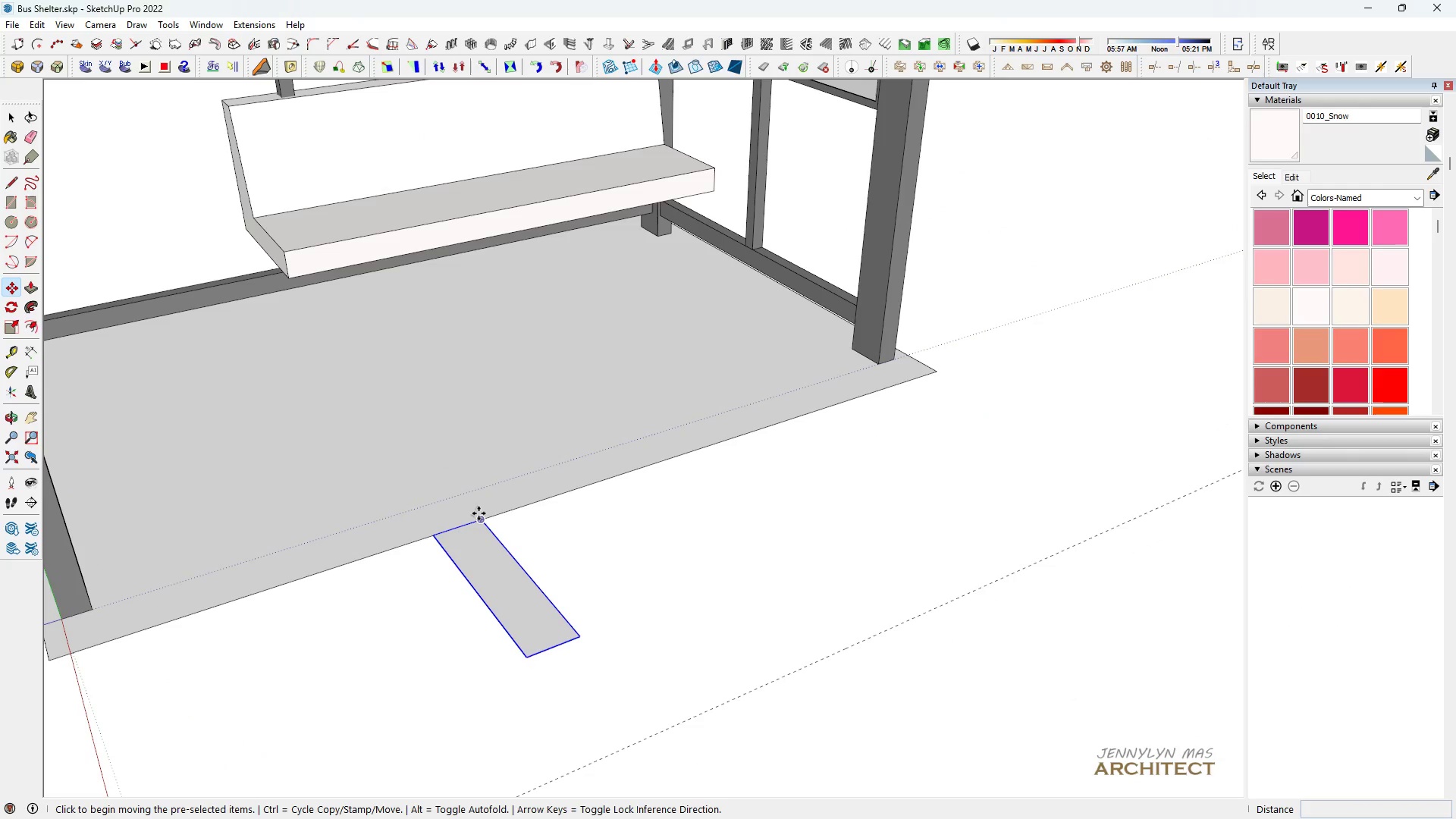 
key(Control+ControlLeft)
 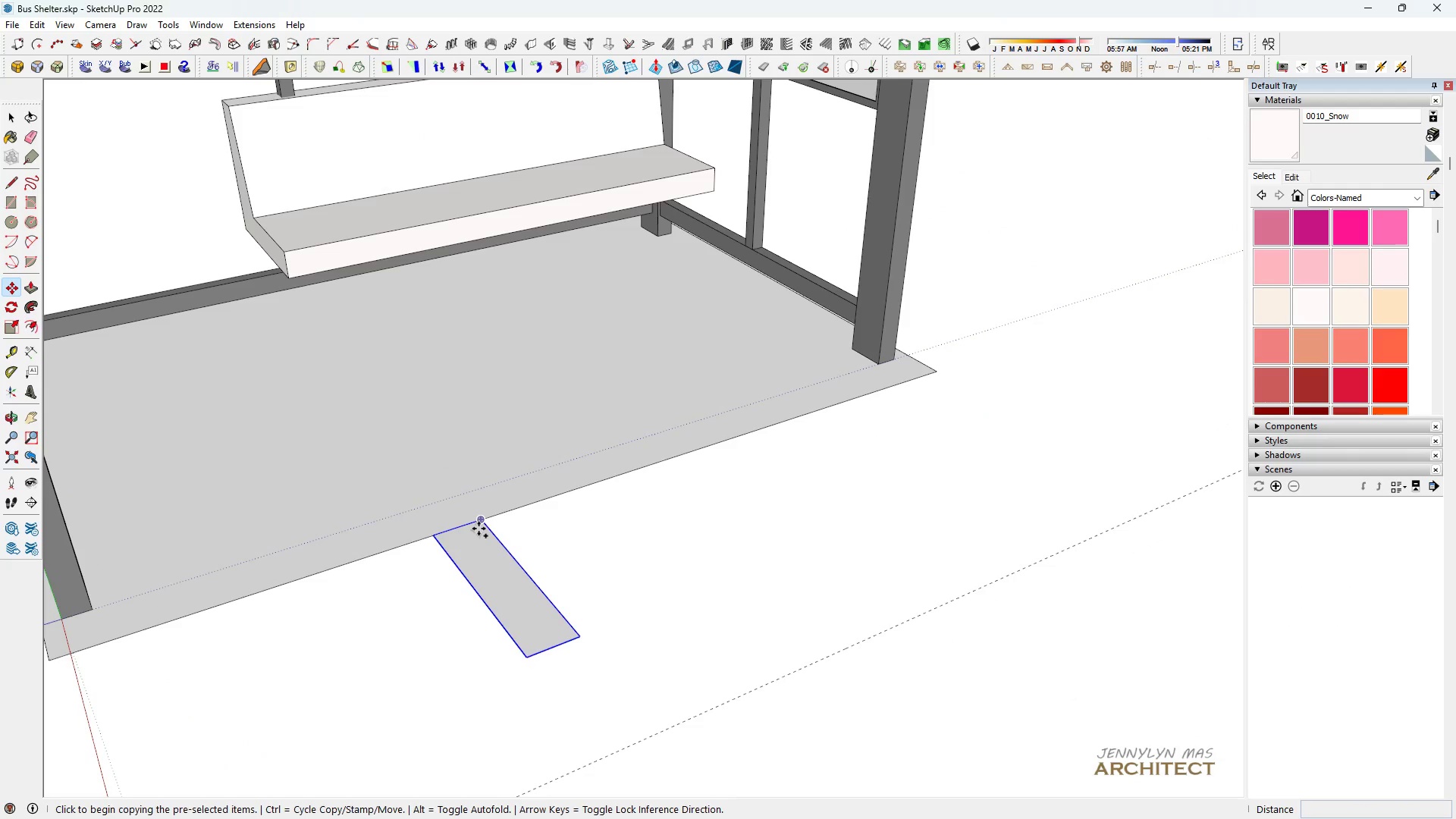 
left_click([479, 529])
 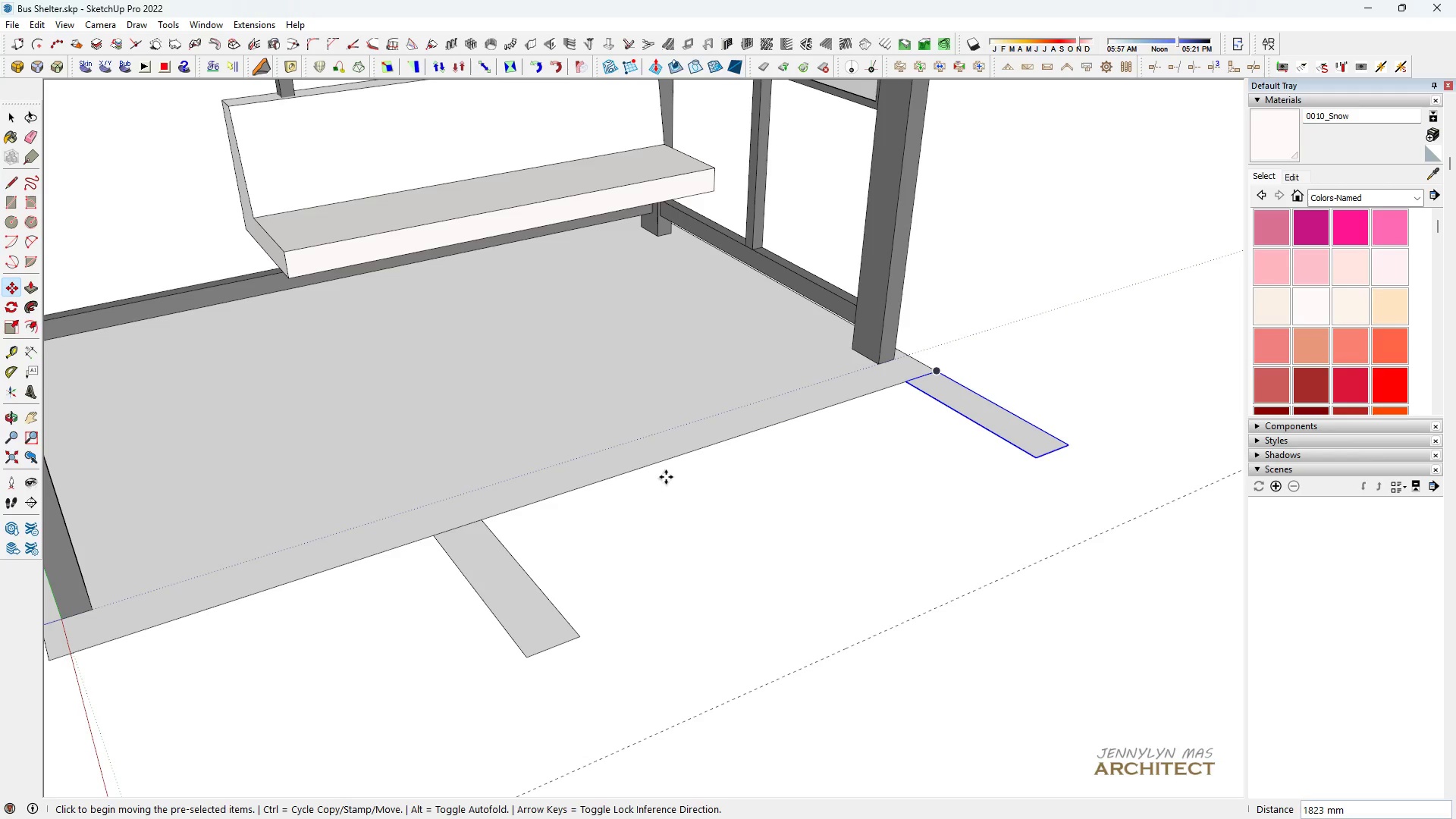 
key(Slash)
 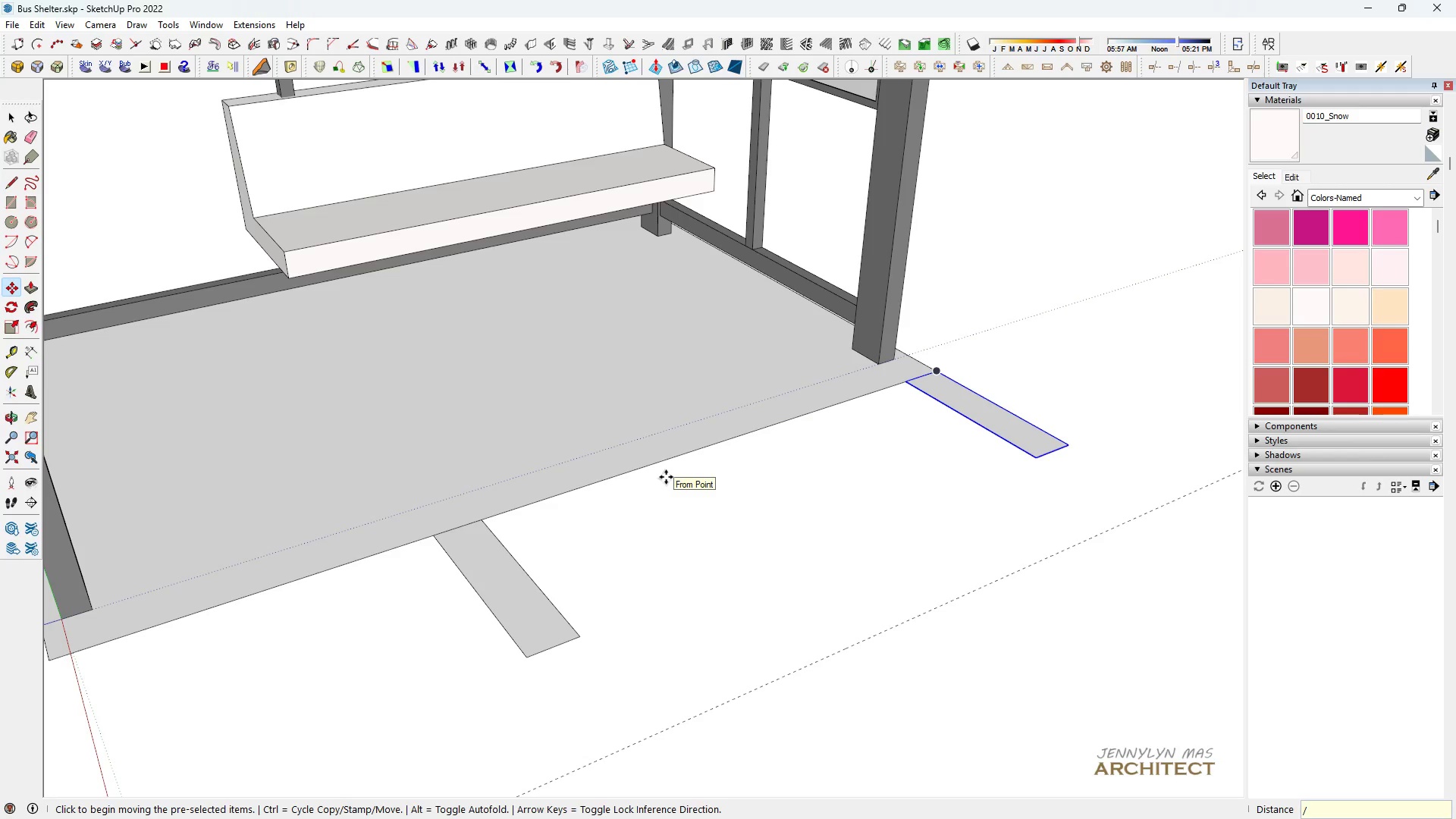 
key(4)
 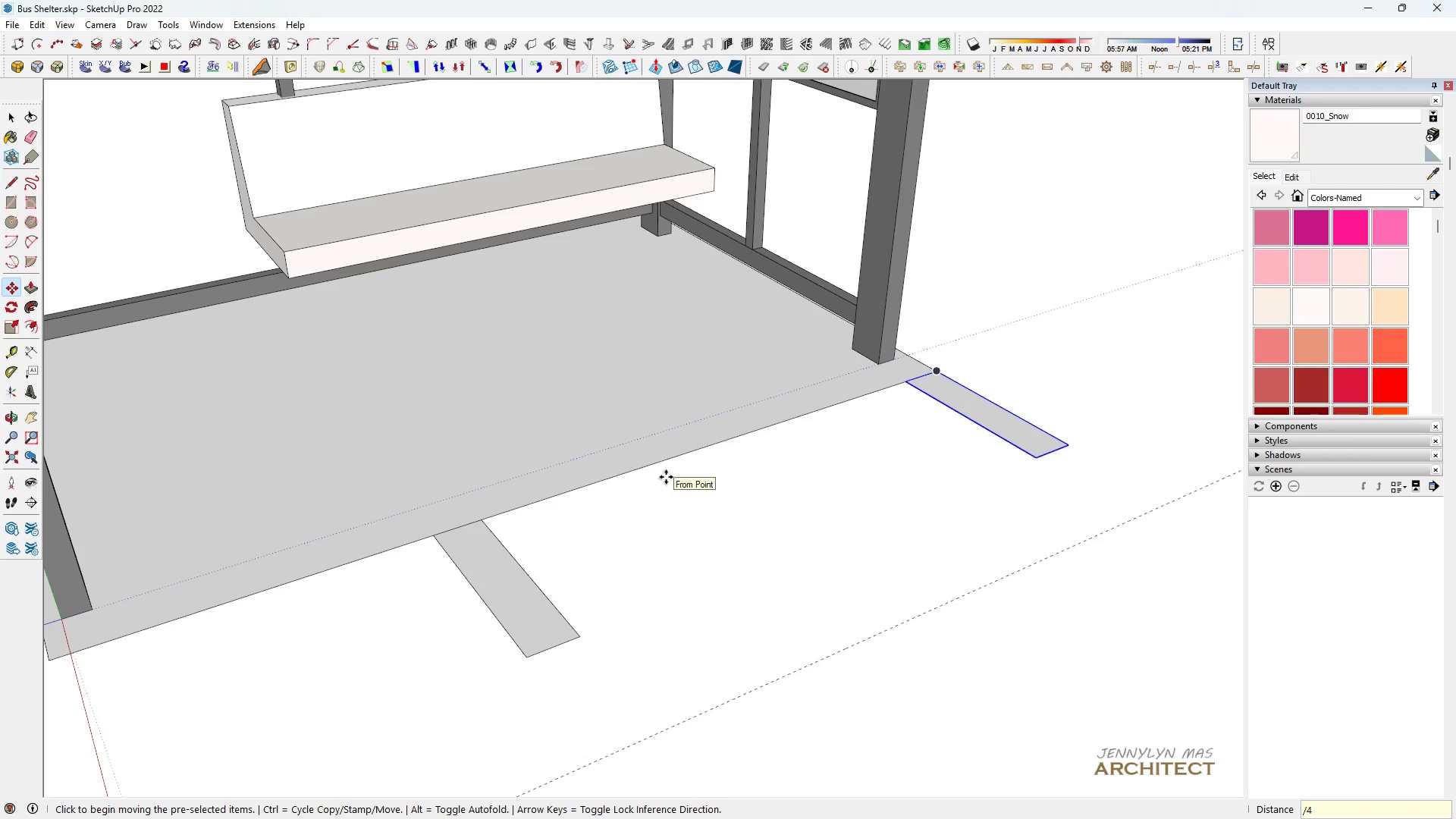 
key(Enter)
 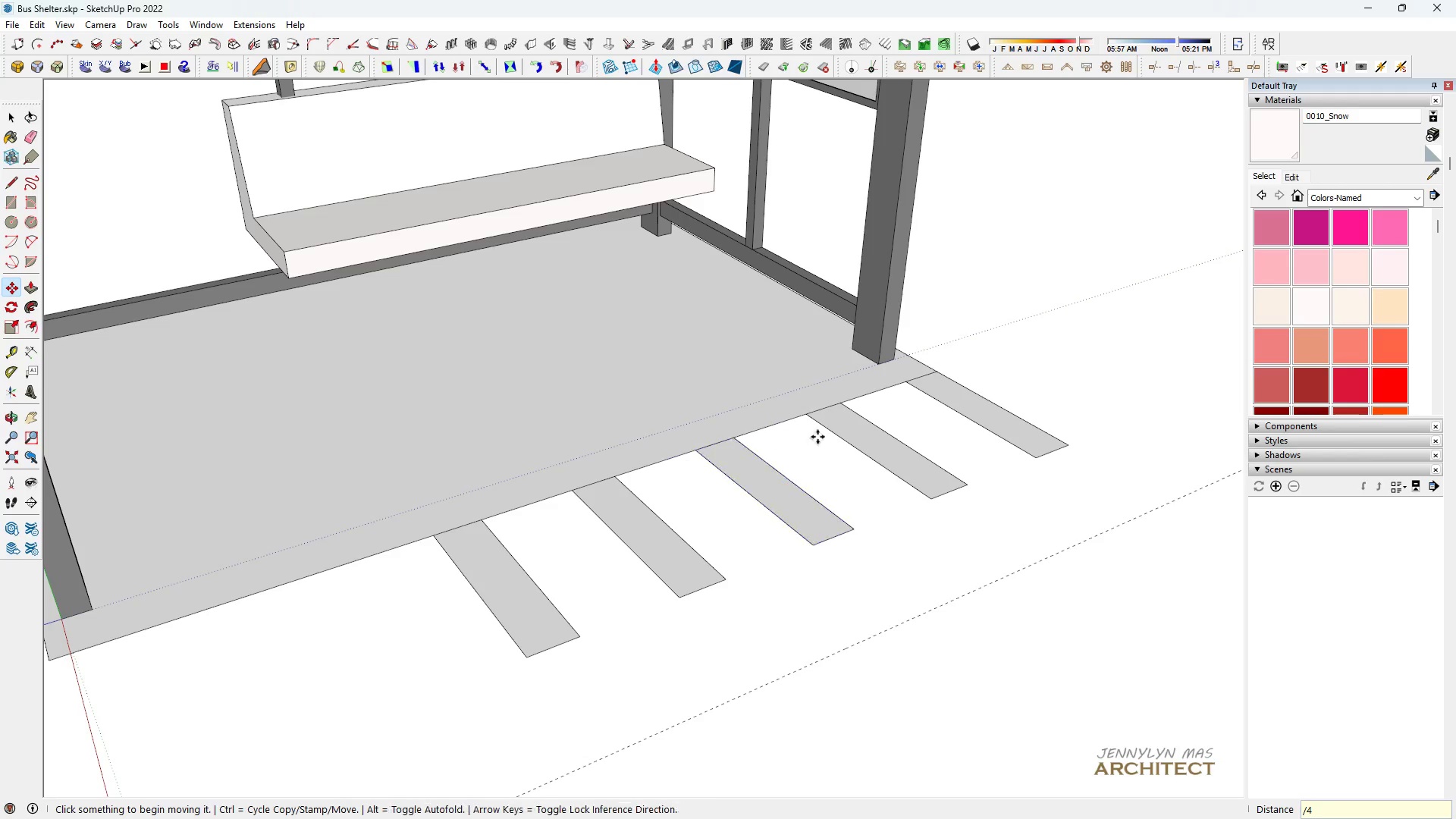 
key(Space)
 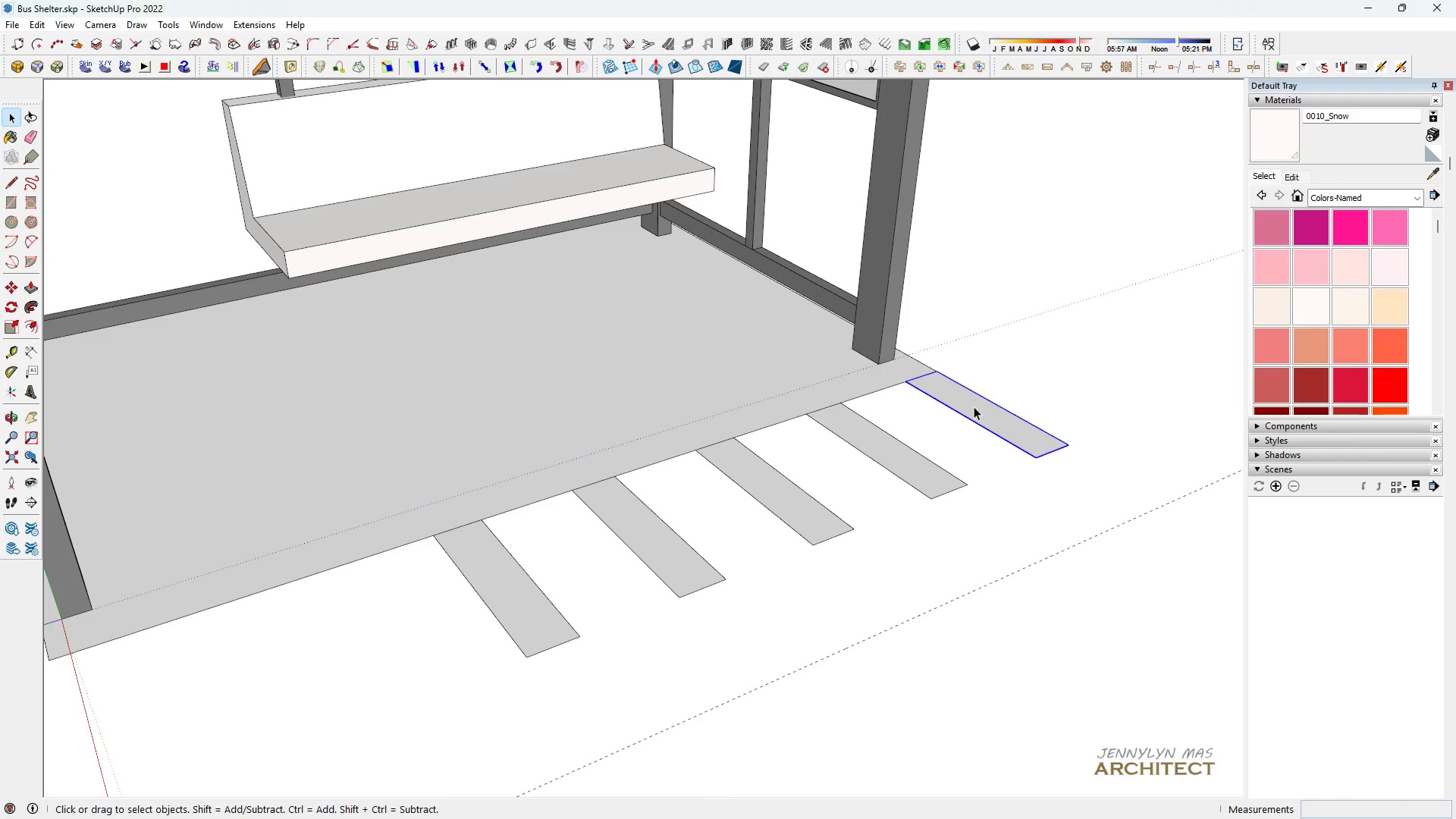 
key(Delete)
 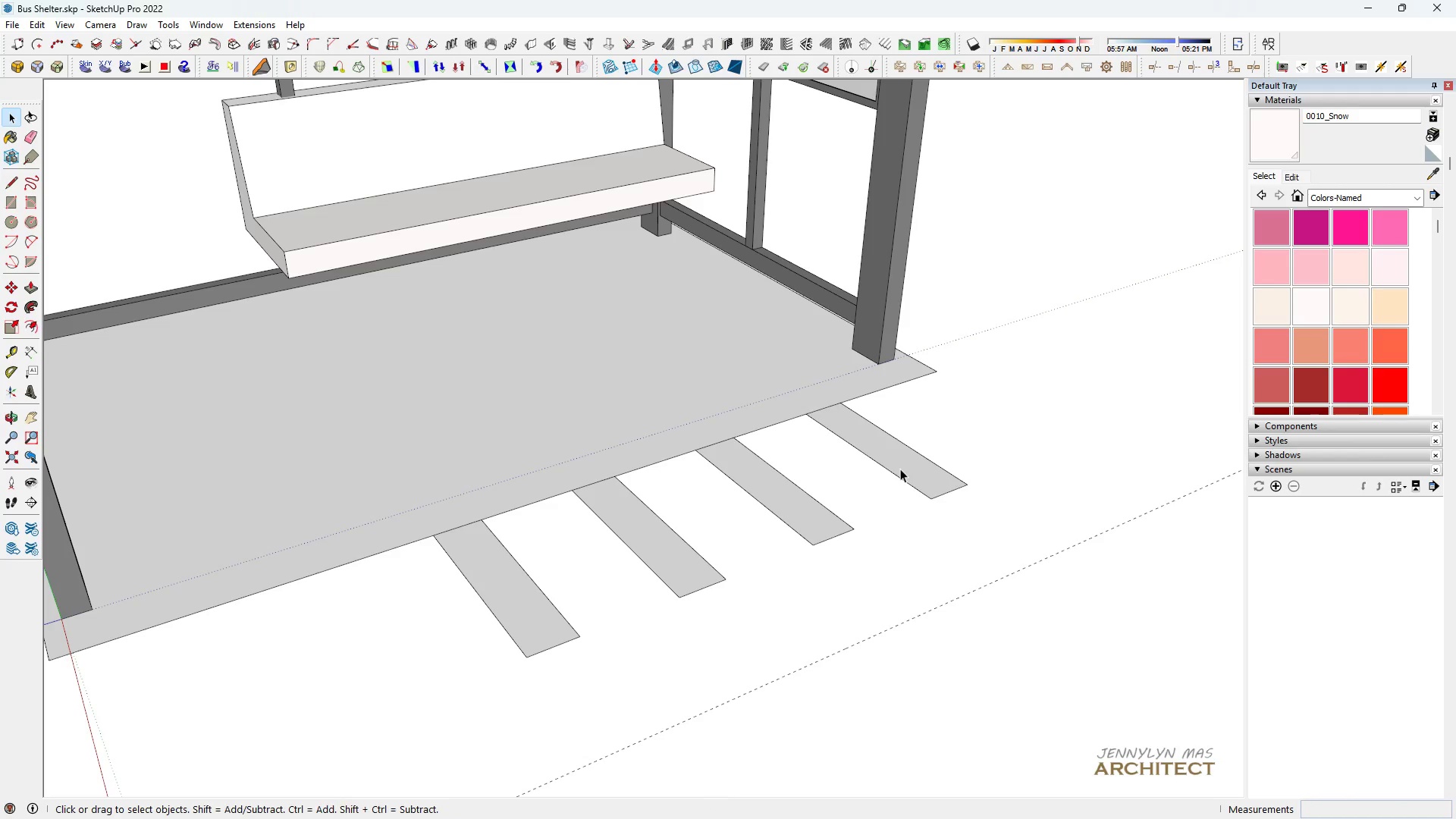 
left_click([900, 469])
 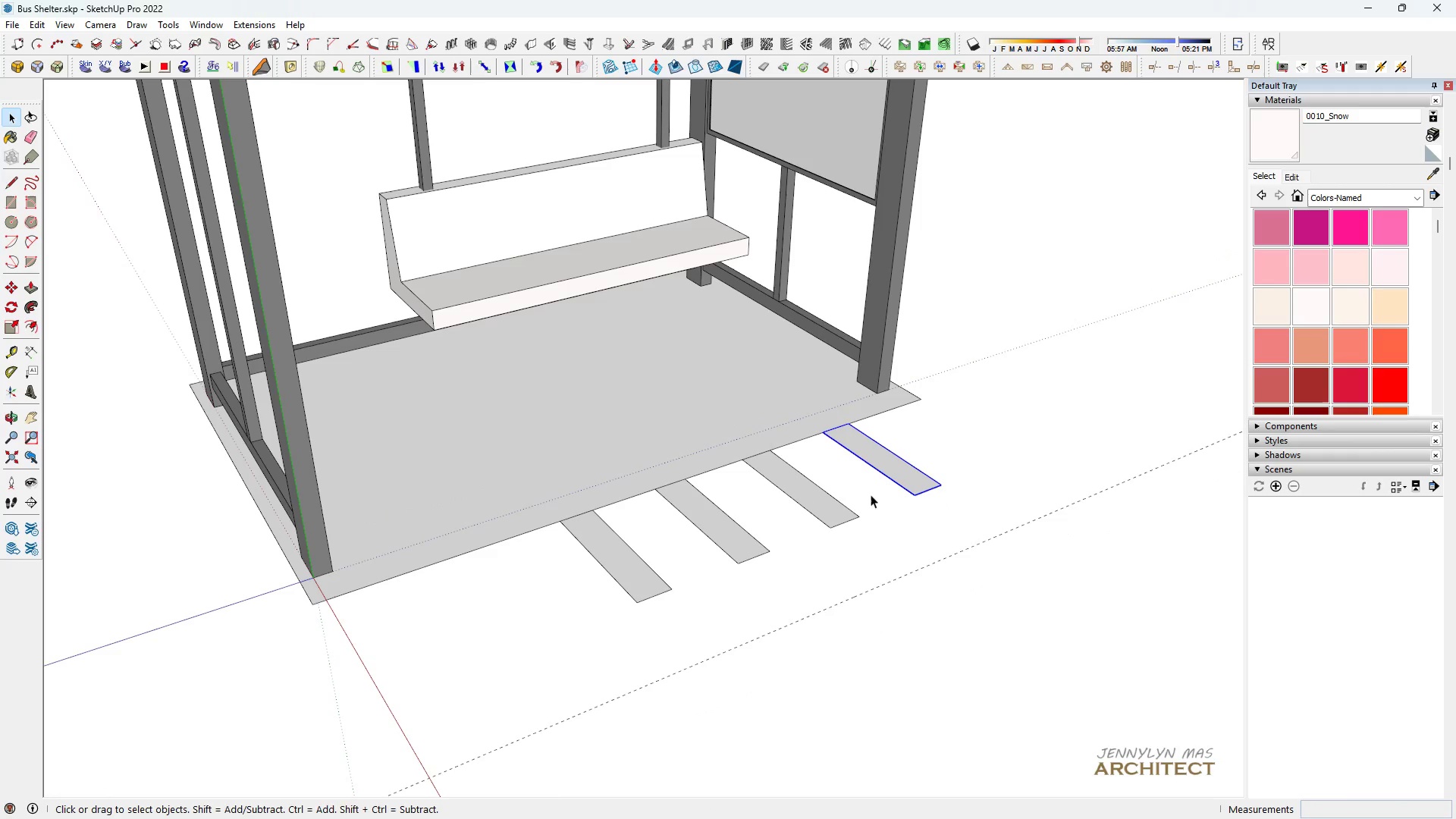 
scroll: coordinate [871, 488], scroll_direction: down, amount: 4.0
 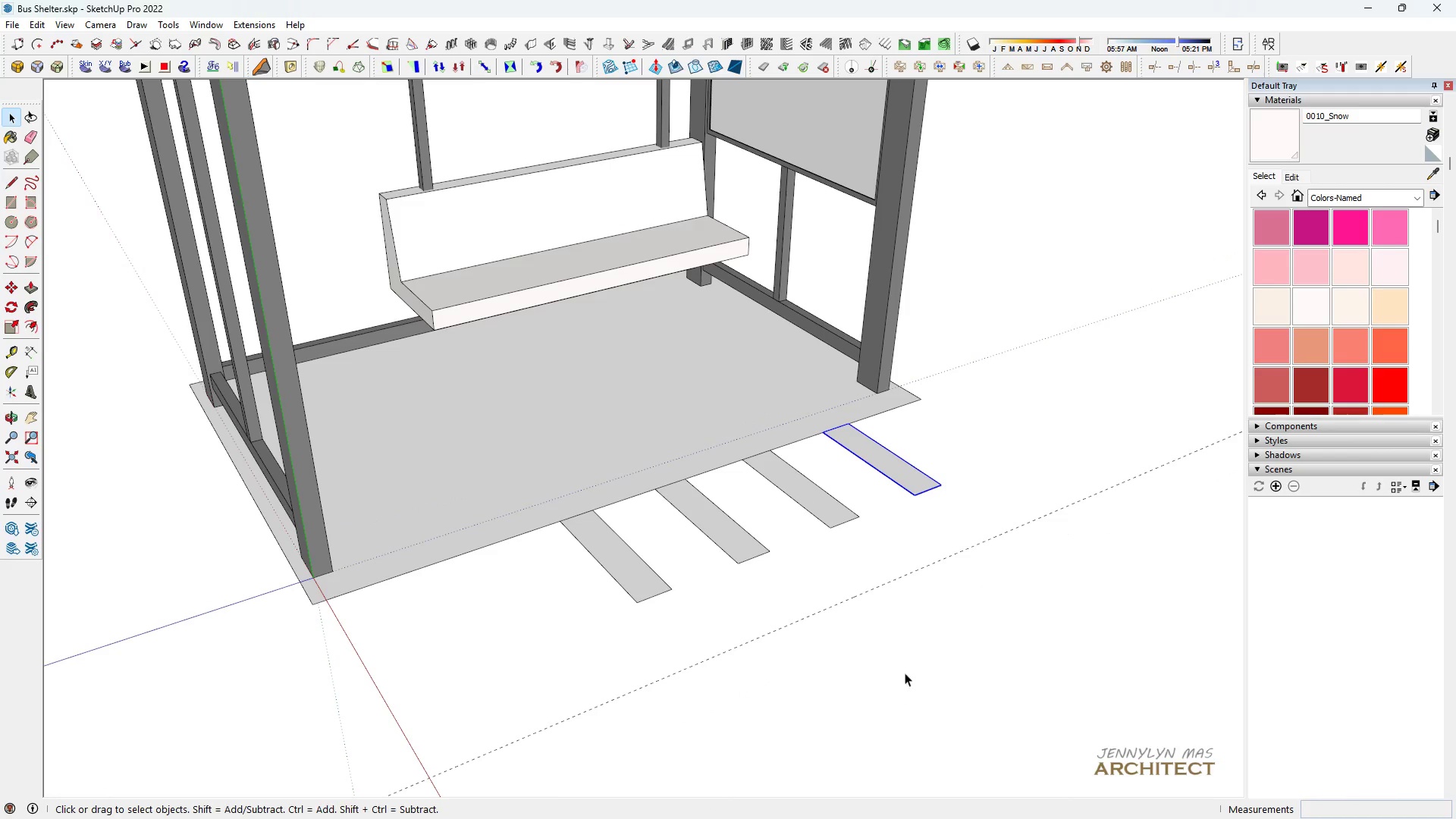 
left_click_drag(start_coordinate=[905, 673], to_coordinate=[829, 472])
 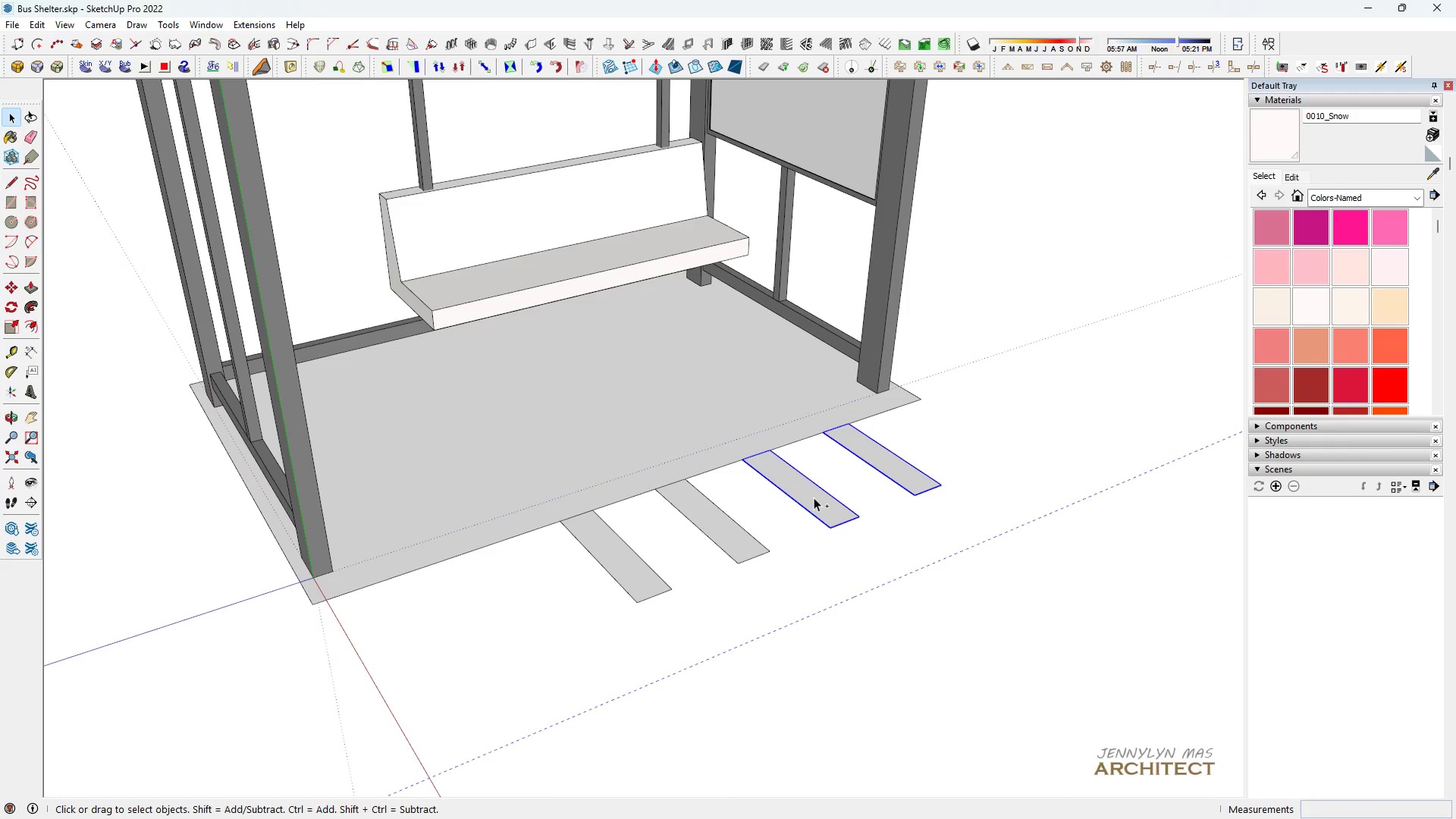 
hold_key(key=ControlLeft, duration=1.53)
left_click_drag(start_coordinate=[754, 593], to_coordinate=[738, 562])
 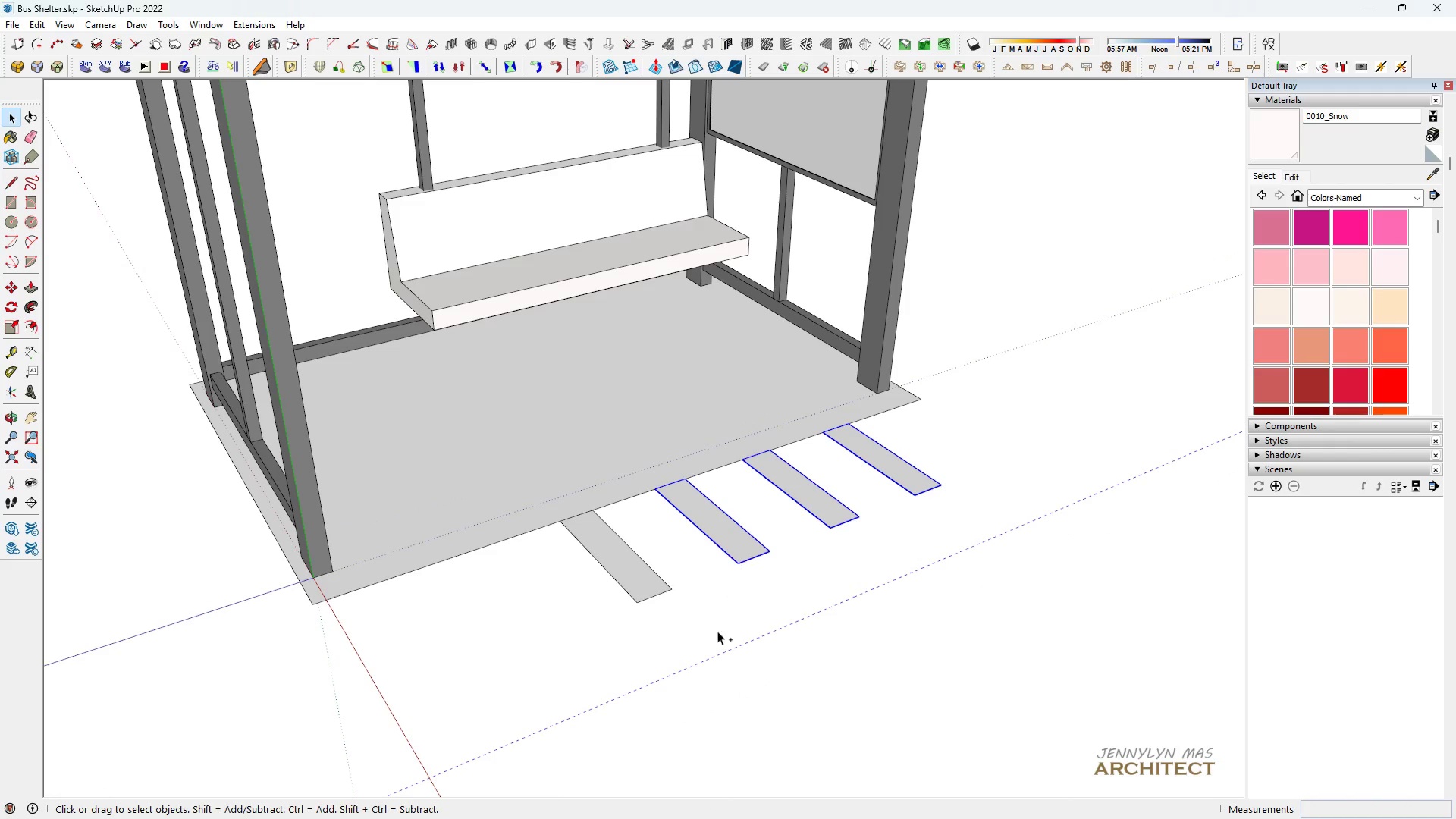 
left_click_drag(start_coordinate=[717, 631], to_coordinate=[647, 581])
 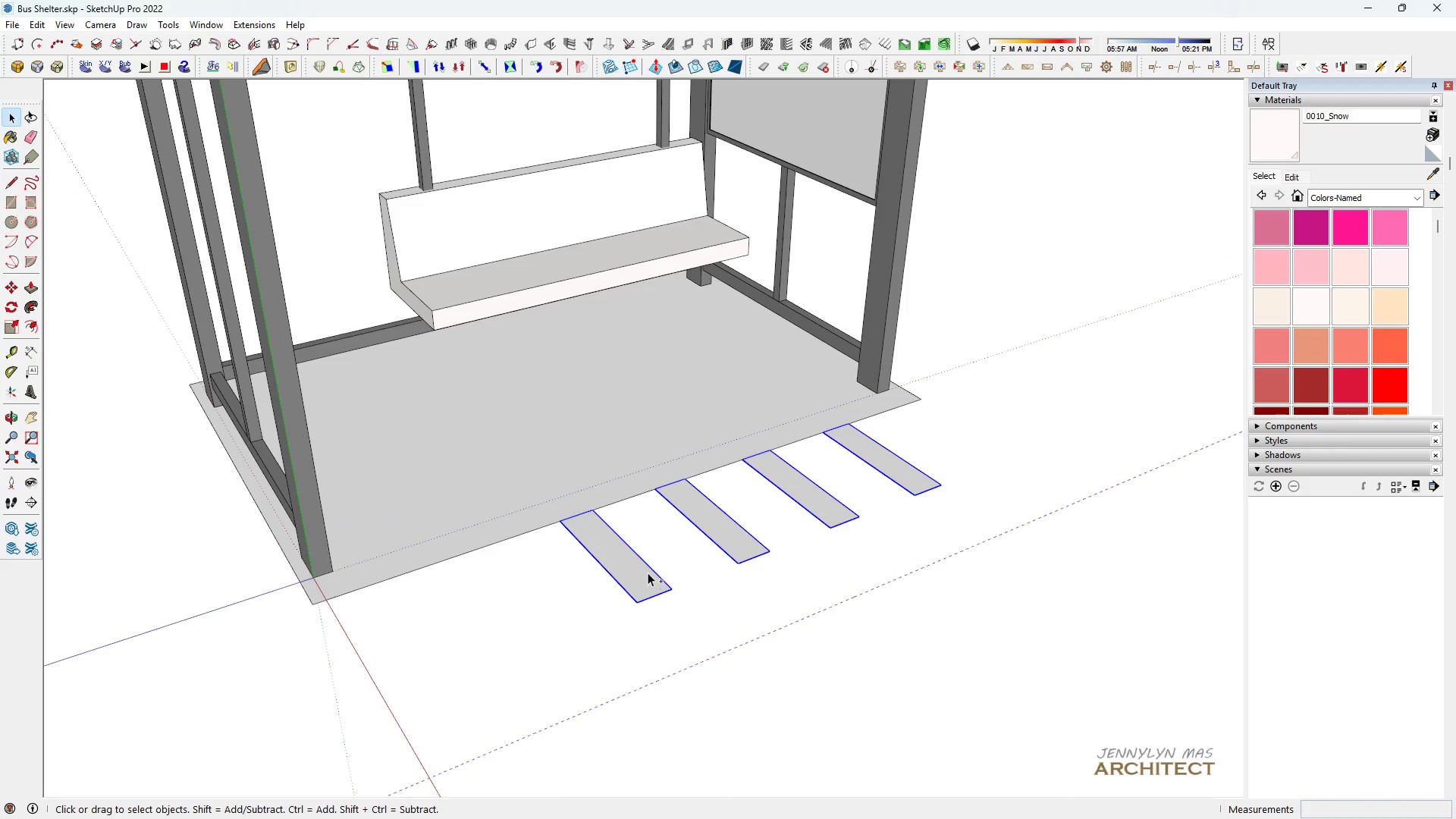 
key(Control+ControlLeft)
 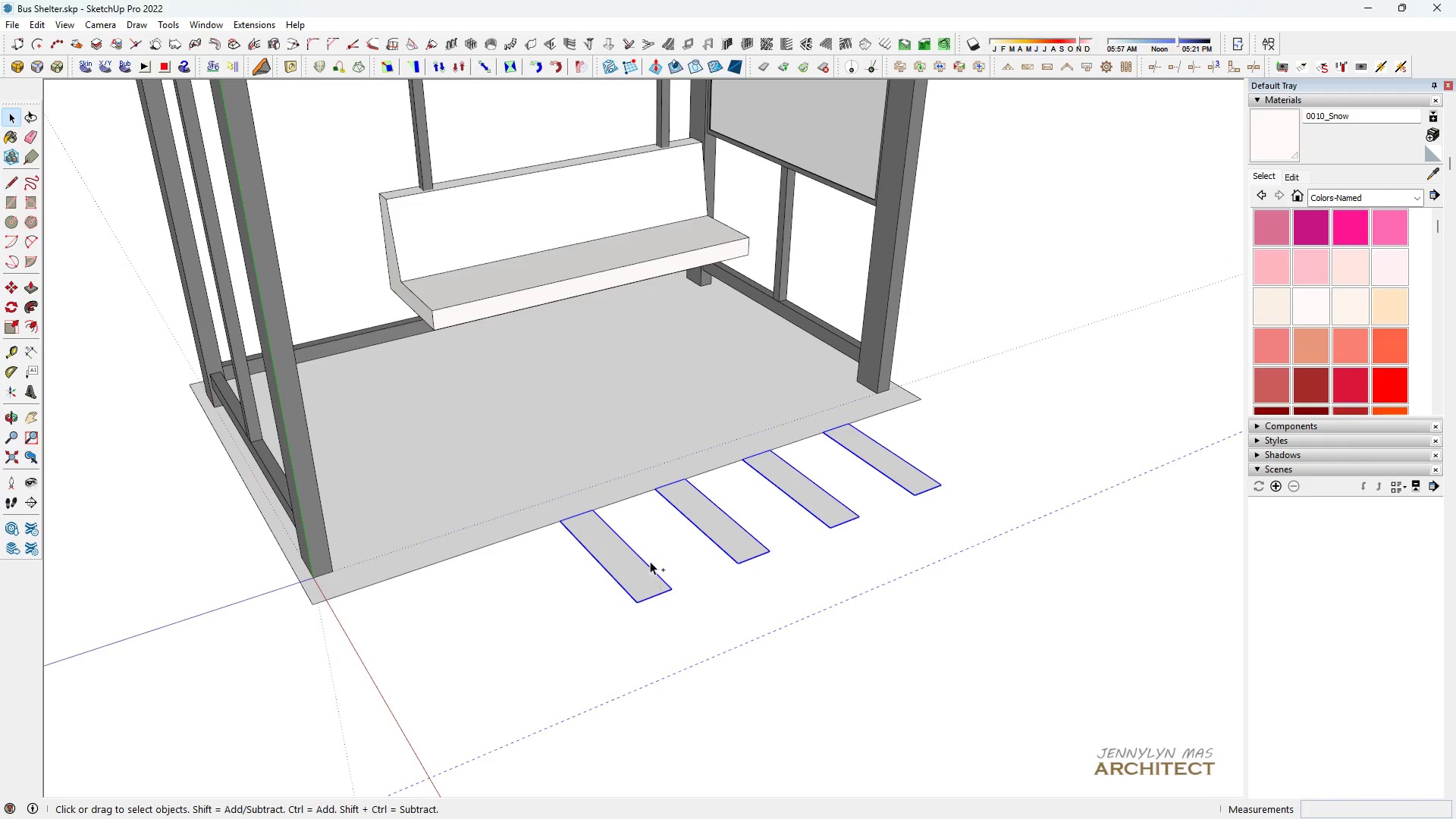 
key(Control+ControlLeft)
 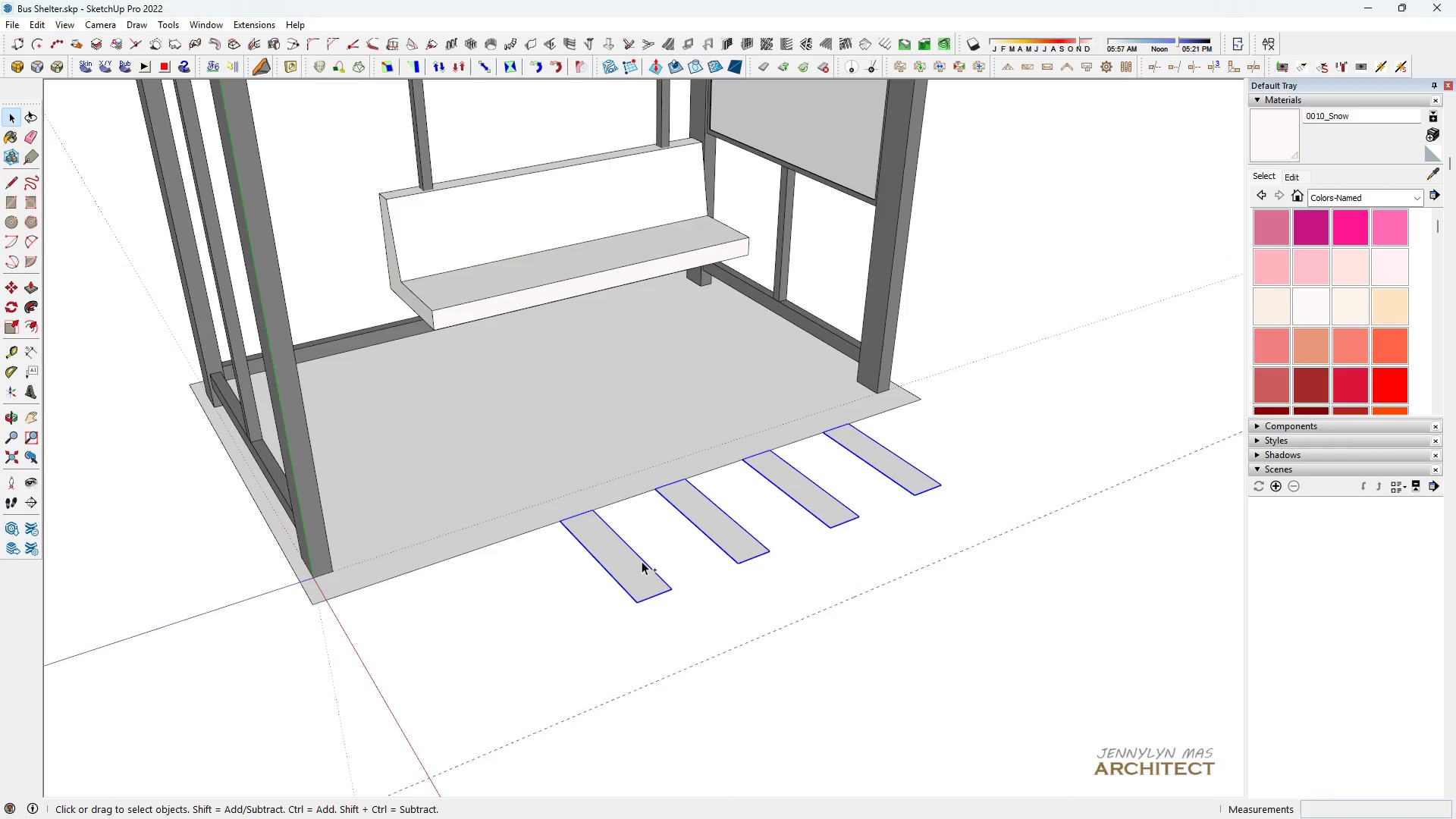 
key(Control+ControlLeft)
 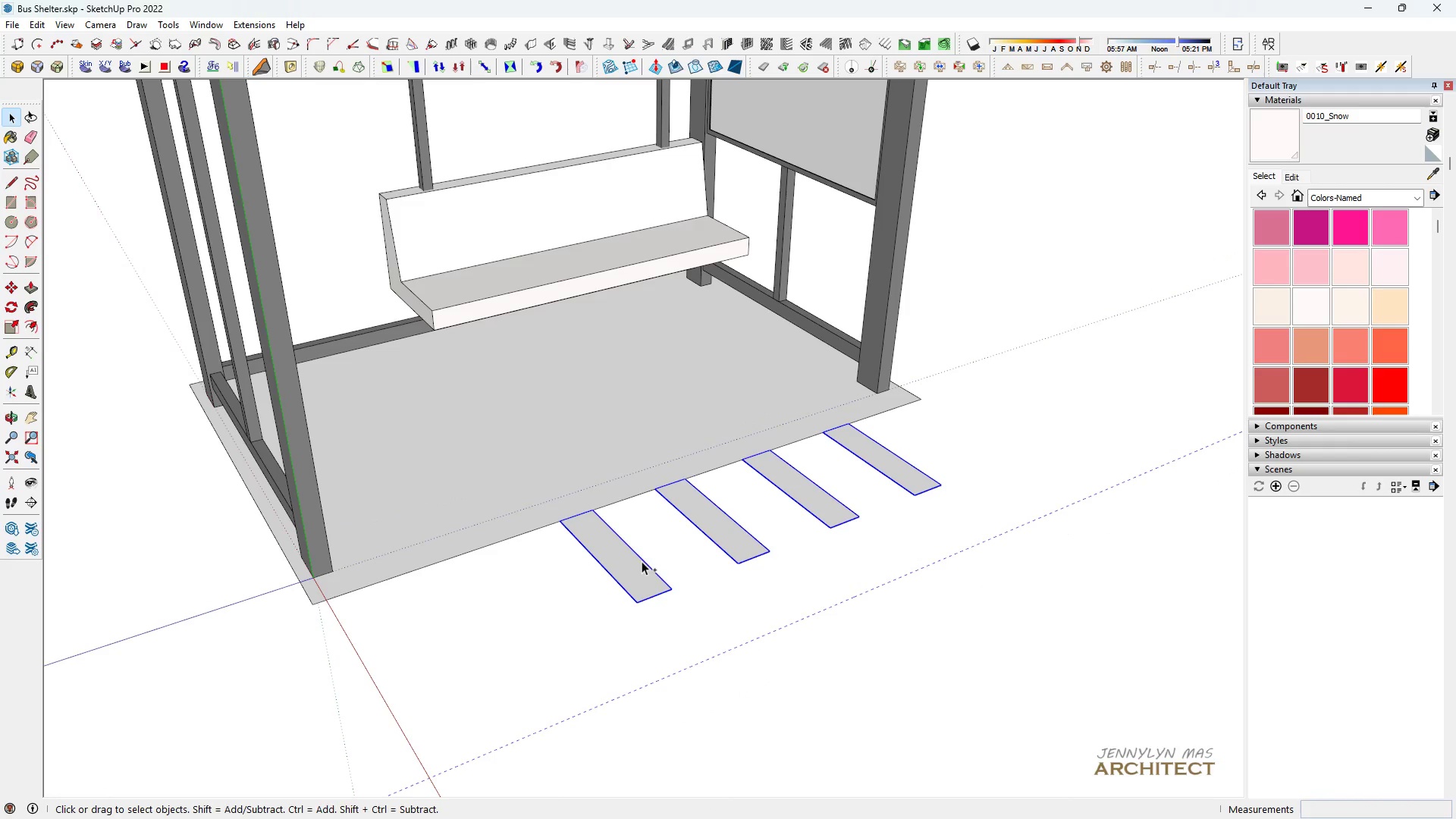 
key(Control+ControlLeft)
 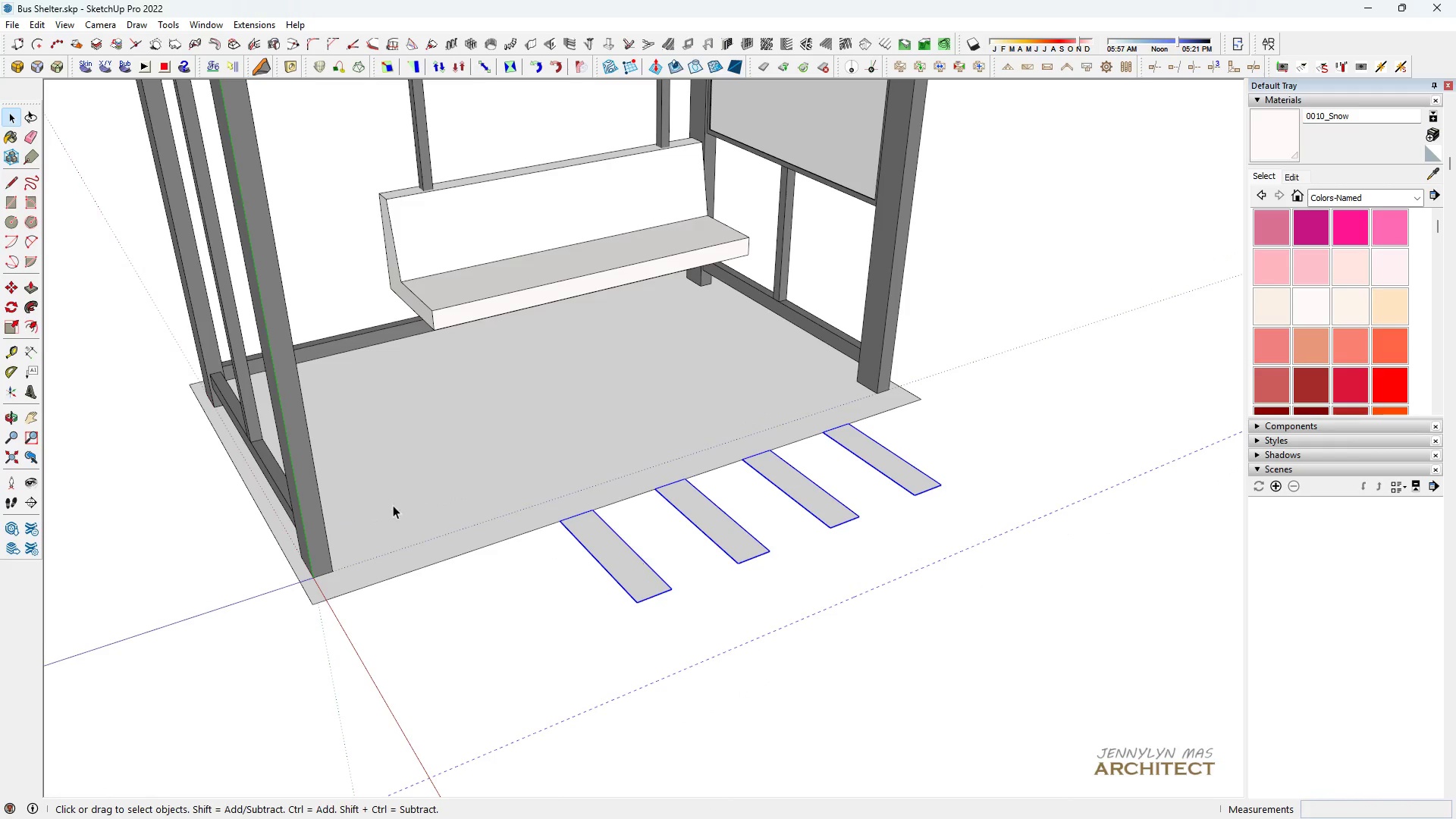 
scroll: coordinate [309, 478], scroll_direction: down, amount: 7.0
 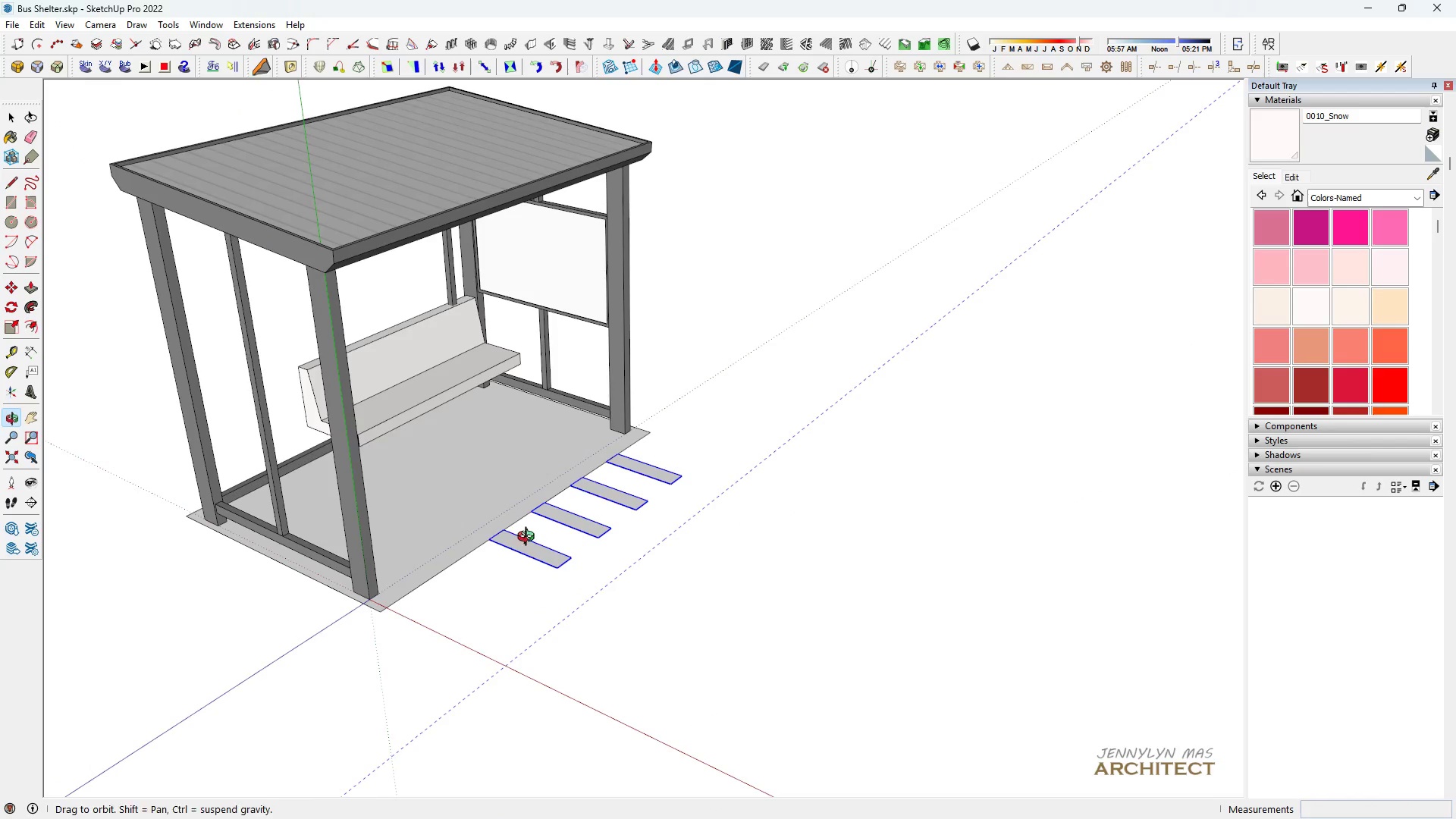 
key(Space)
 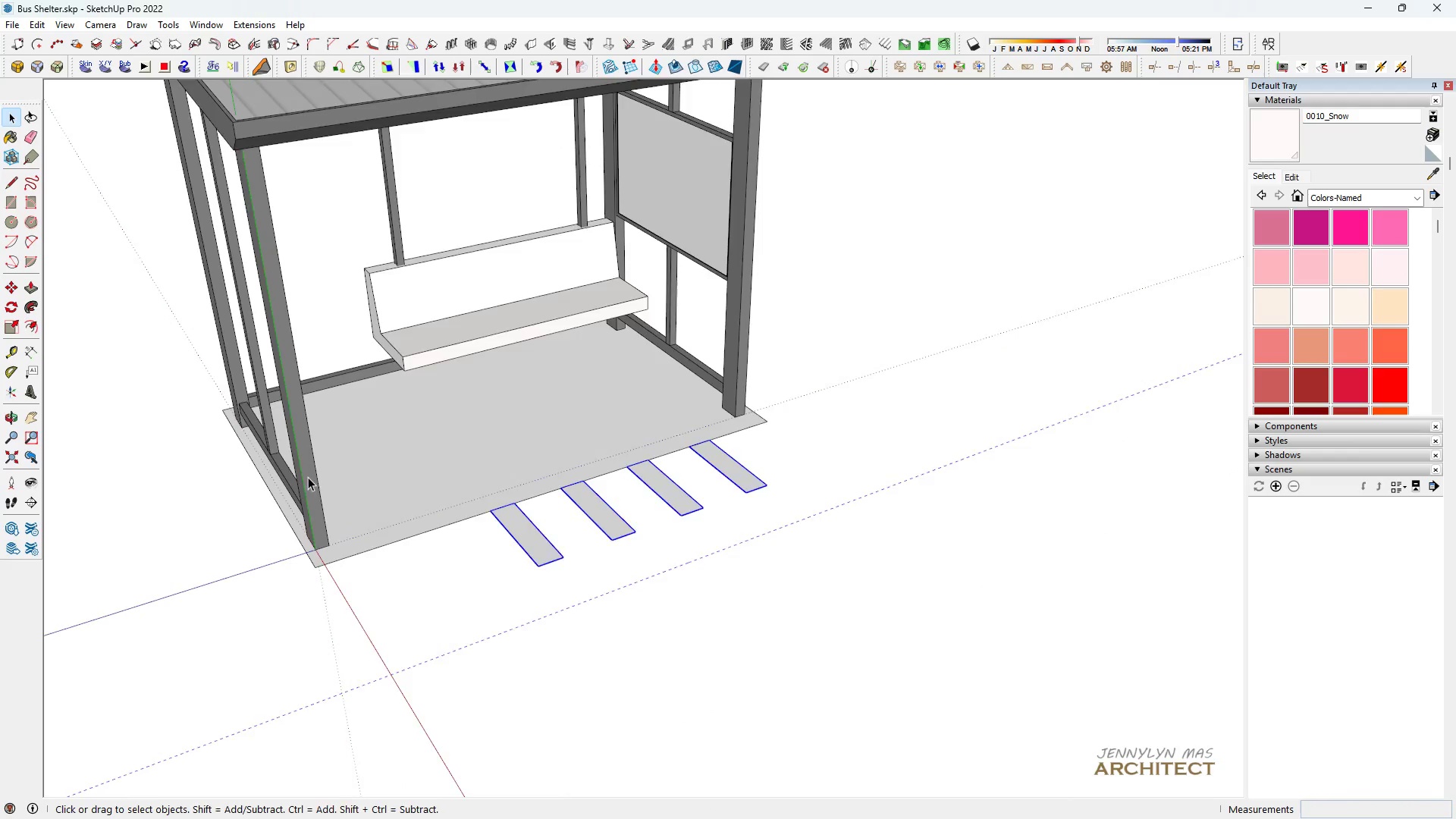 
key(H)
 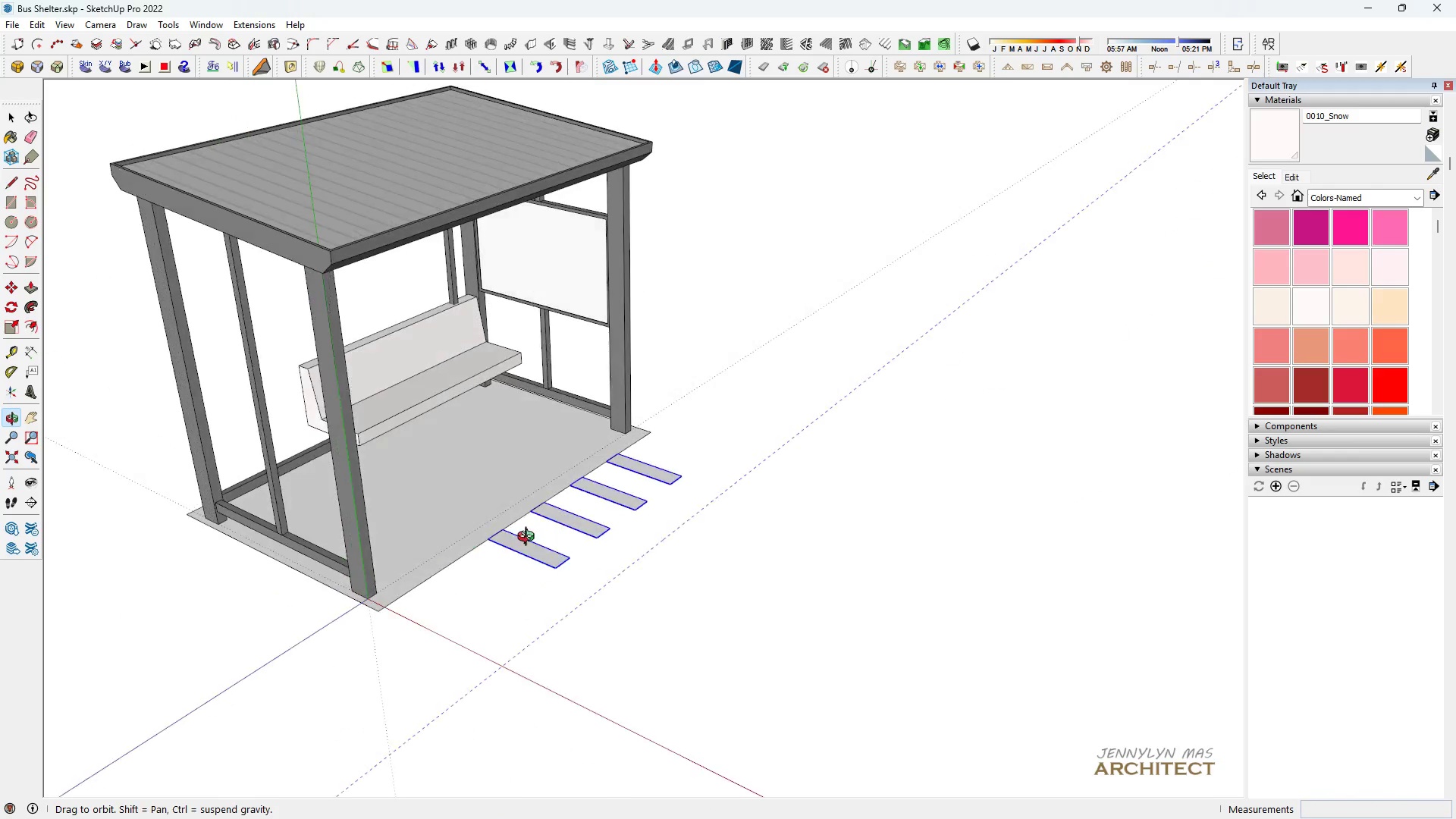 
key(Space)
 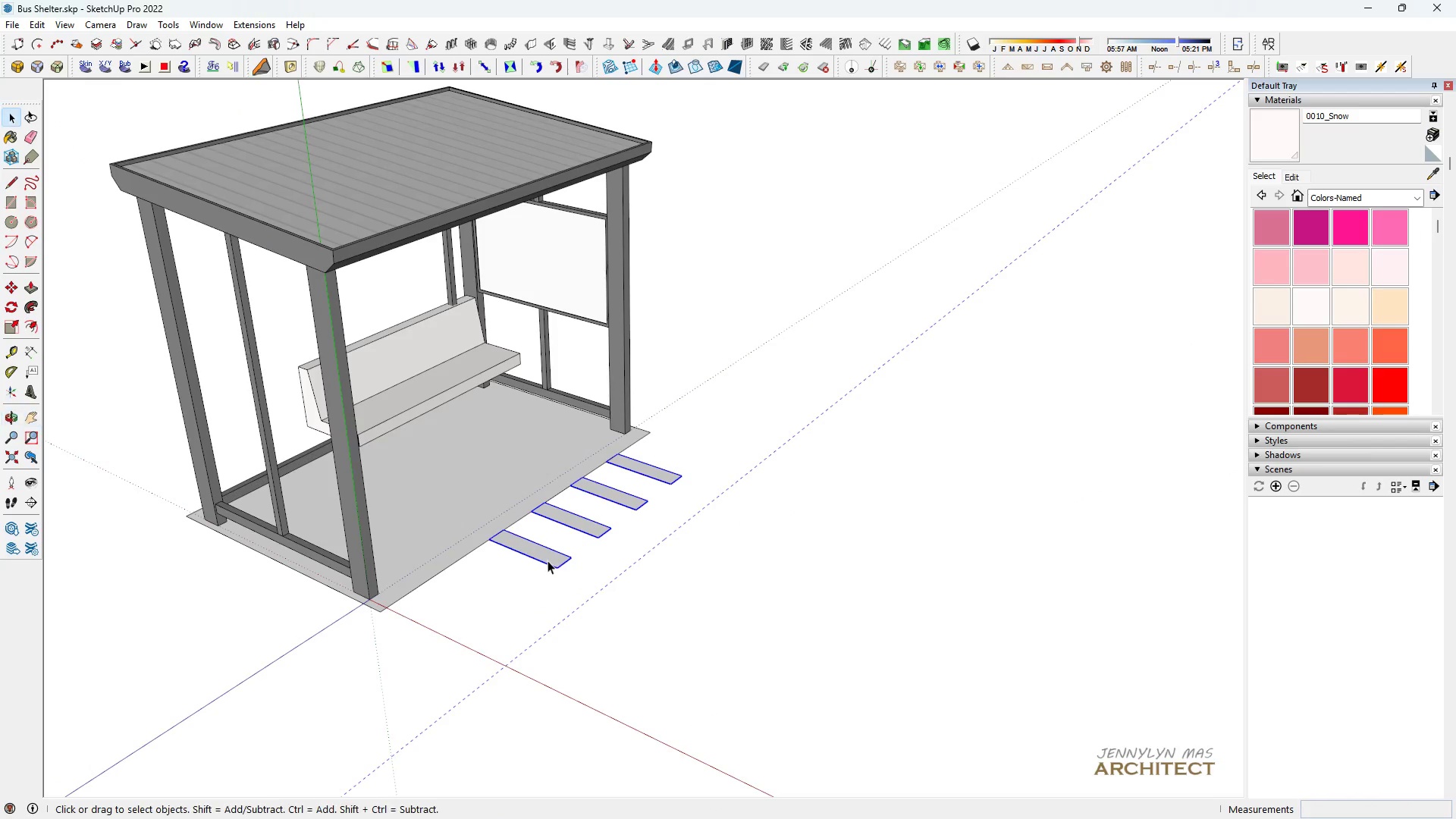 
scroll: coordinate [561, 563], scroll_direction: up, amount: 4.0
 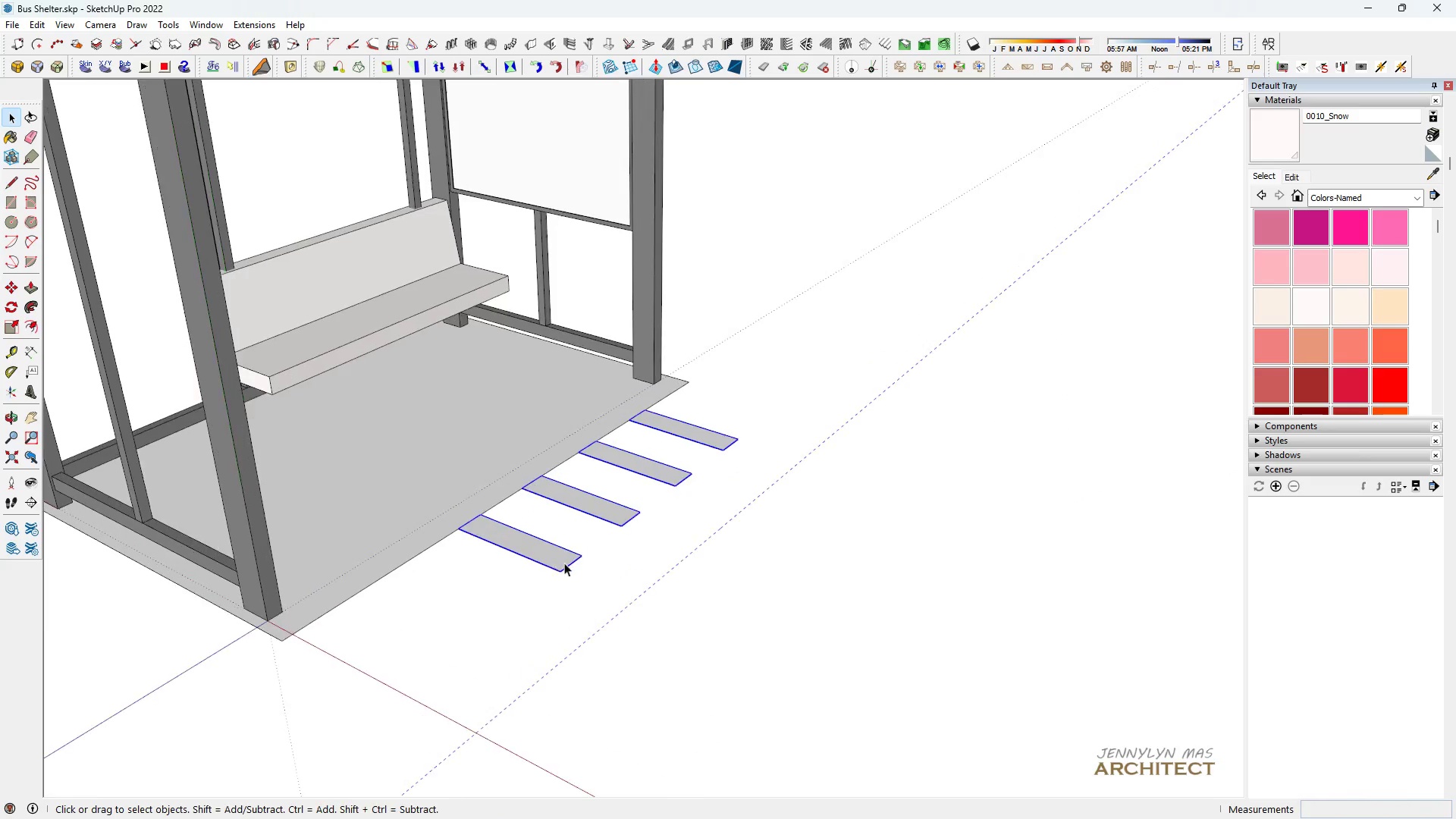 
key(M)
 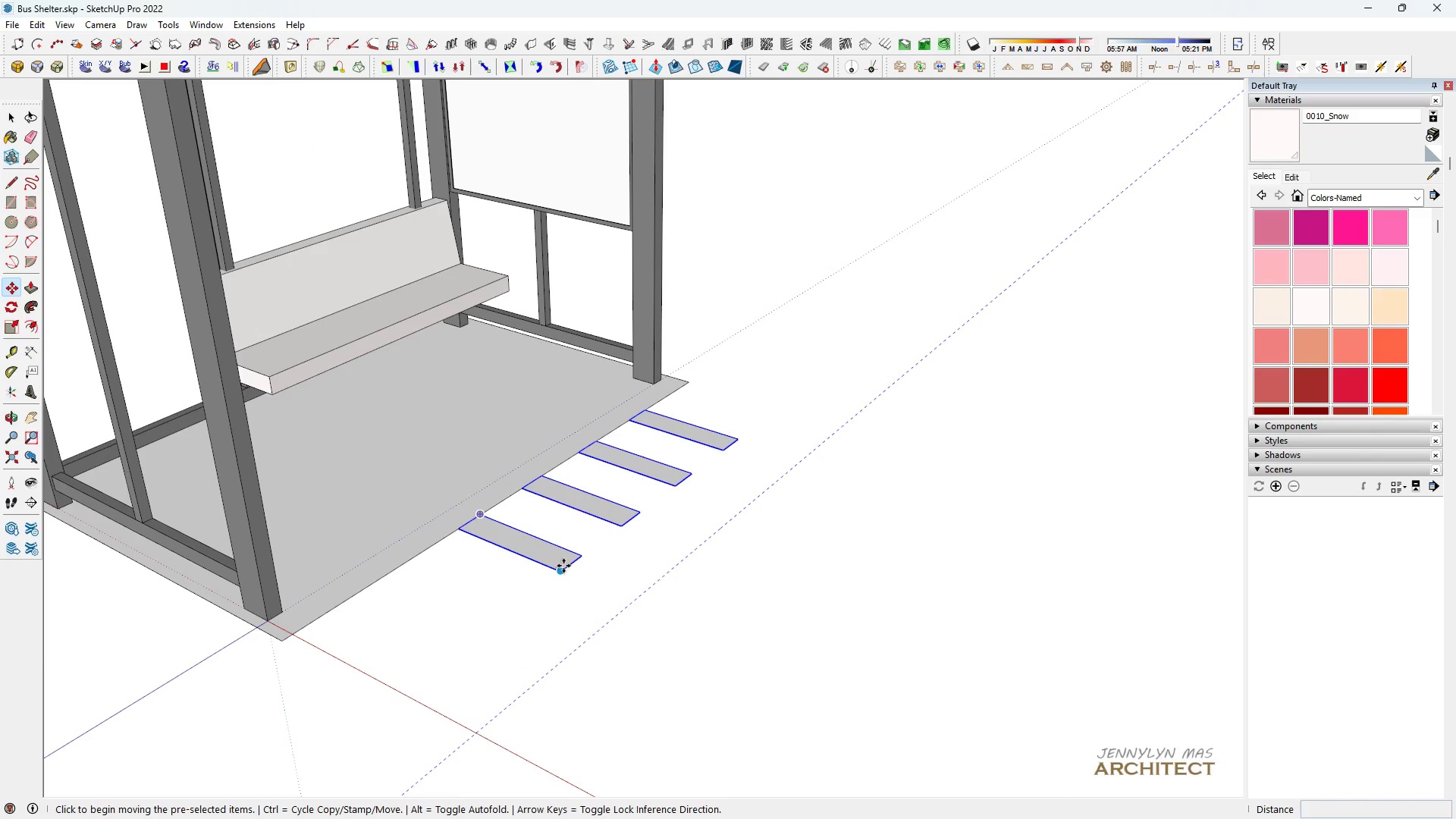 
left_click([563, 566])
 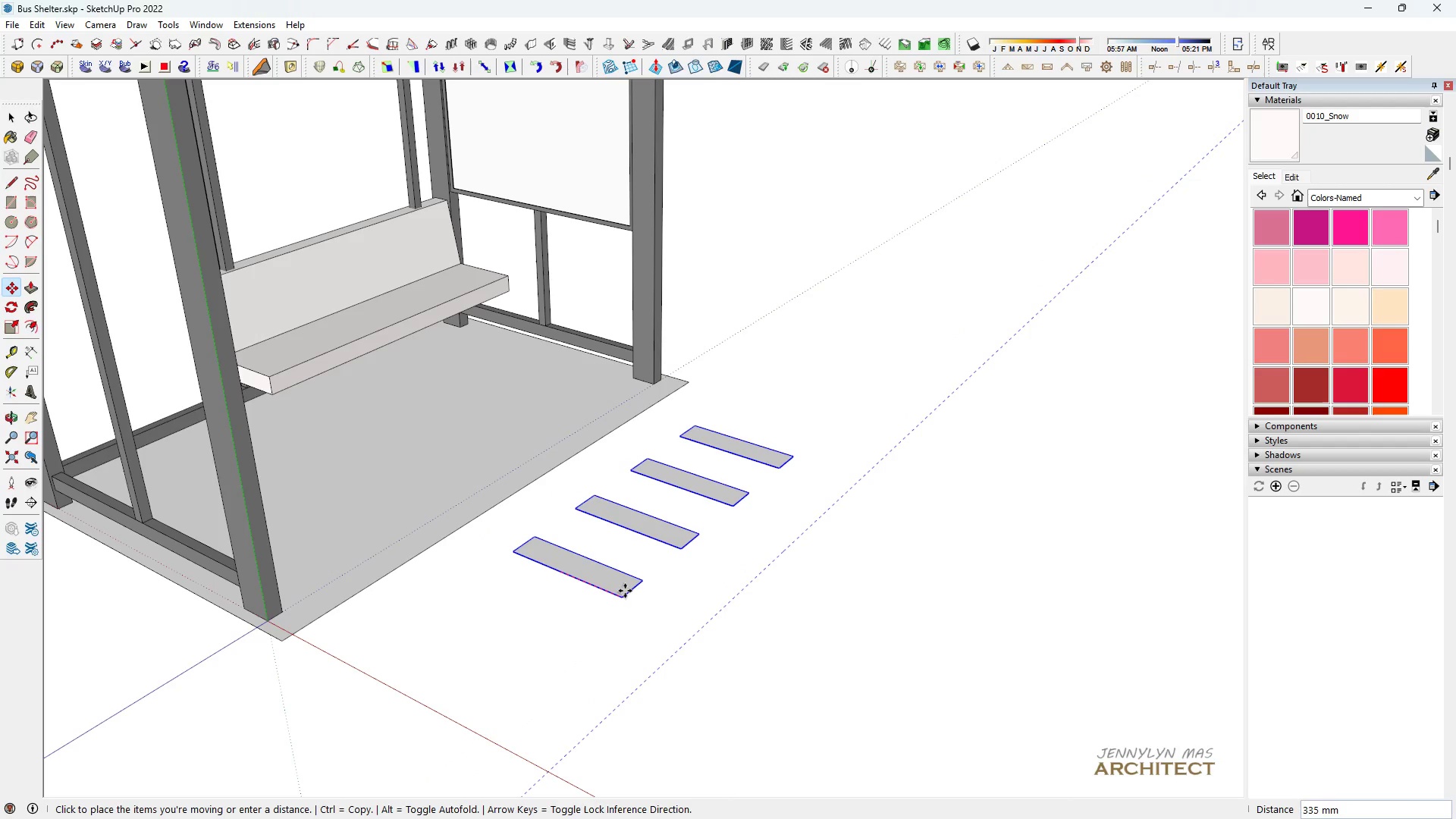 
key(Space)
 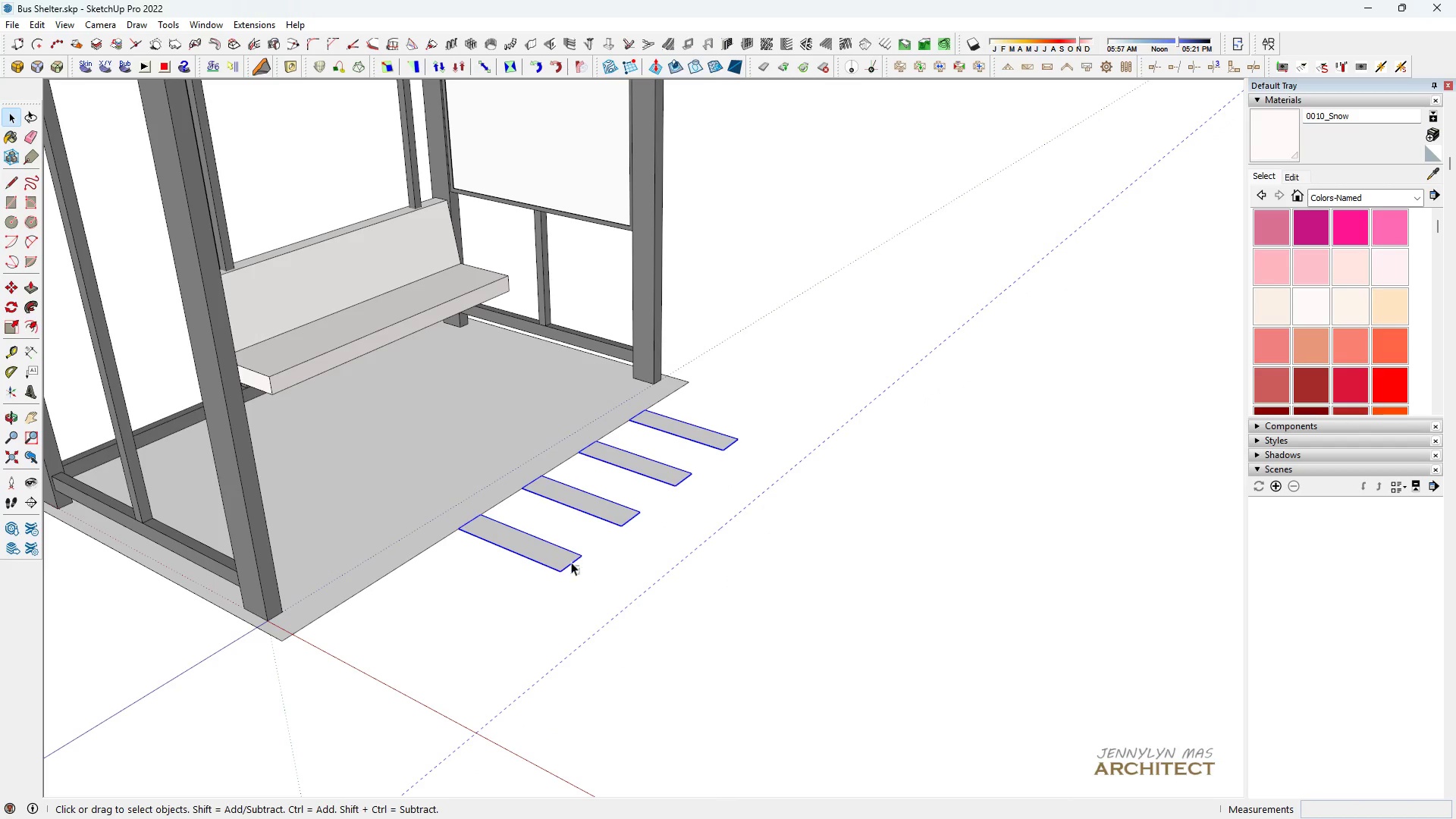 
left_click_drag(start_coordinate=[579, 574], to_coordinate=[541, 529])
 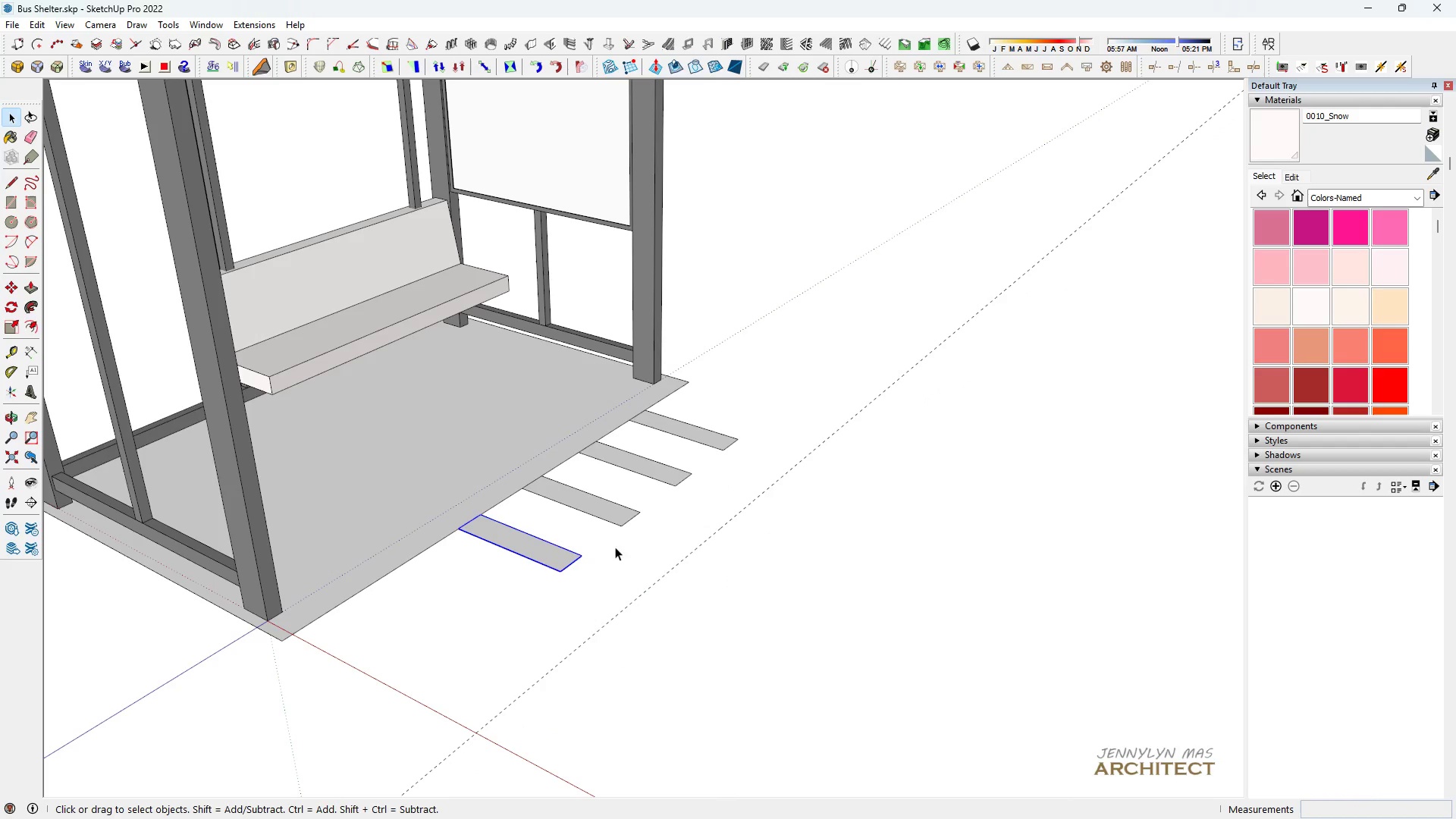 
hold_key(key=ControlLeft, duration=1.53)
left_click_drag(start_coordinate=[617, 539], to_coordinate=[606, 491])
 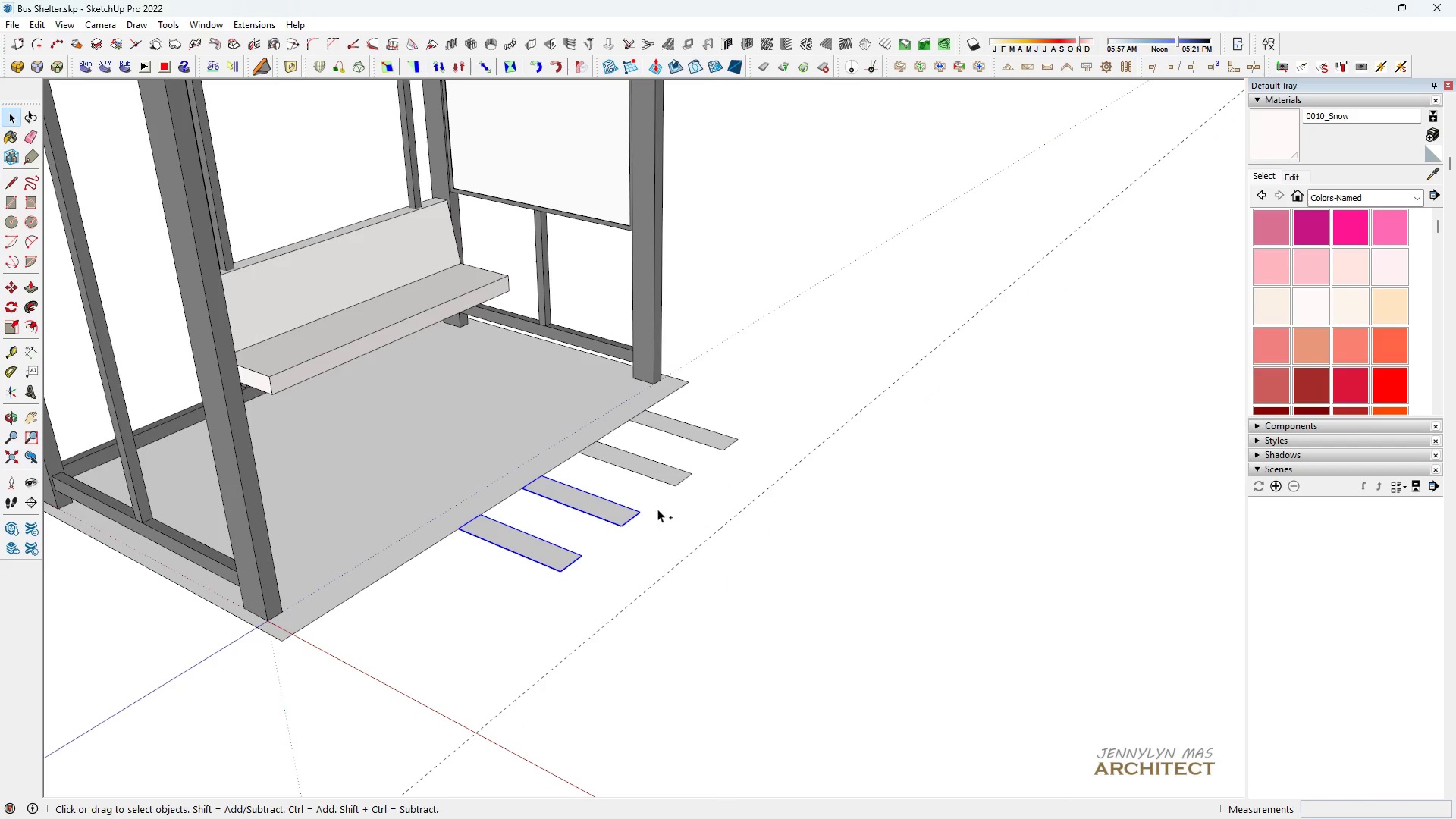 
left_click_drag(start_coordinate=[659, 496], to_coordinate=[650, 422])
 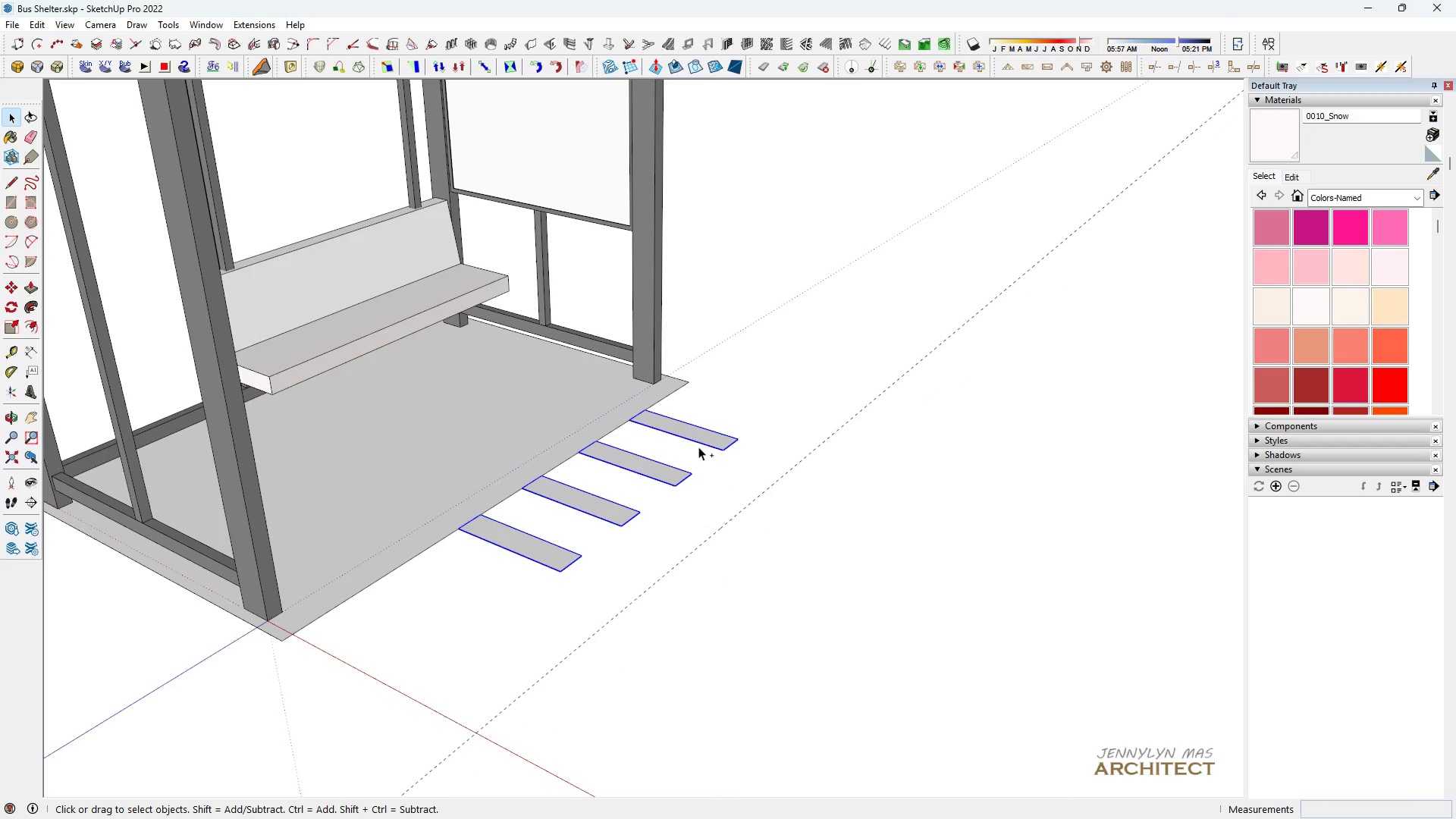 
left_click_drag(start_coordinate=[698, 445], to_coordinate=[695, 438])
 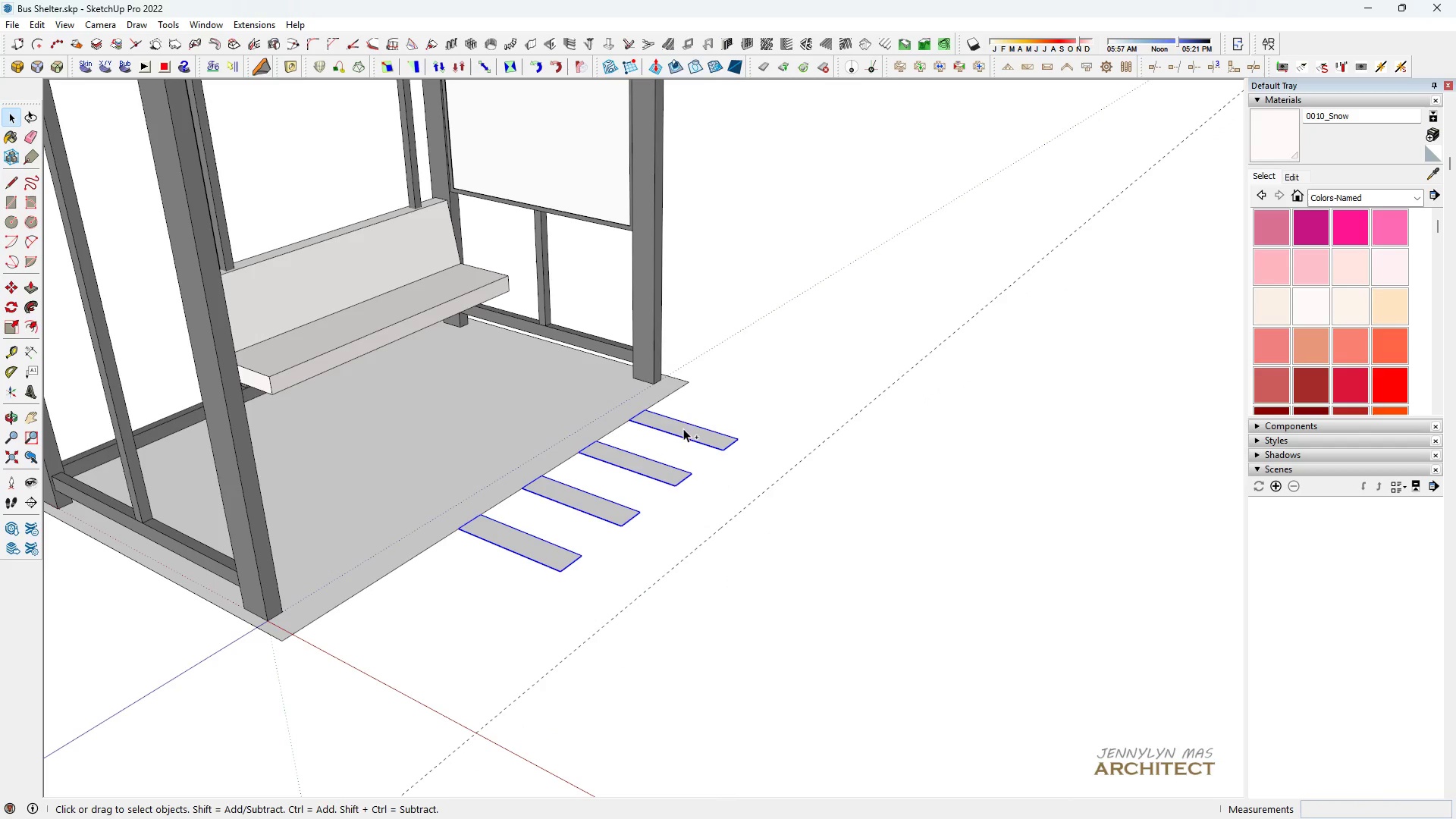 
key(Control+ControlLeft)
 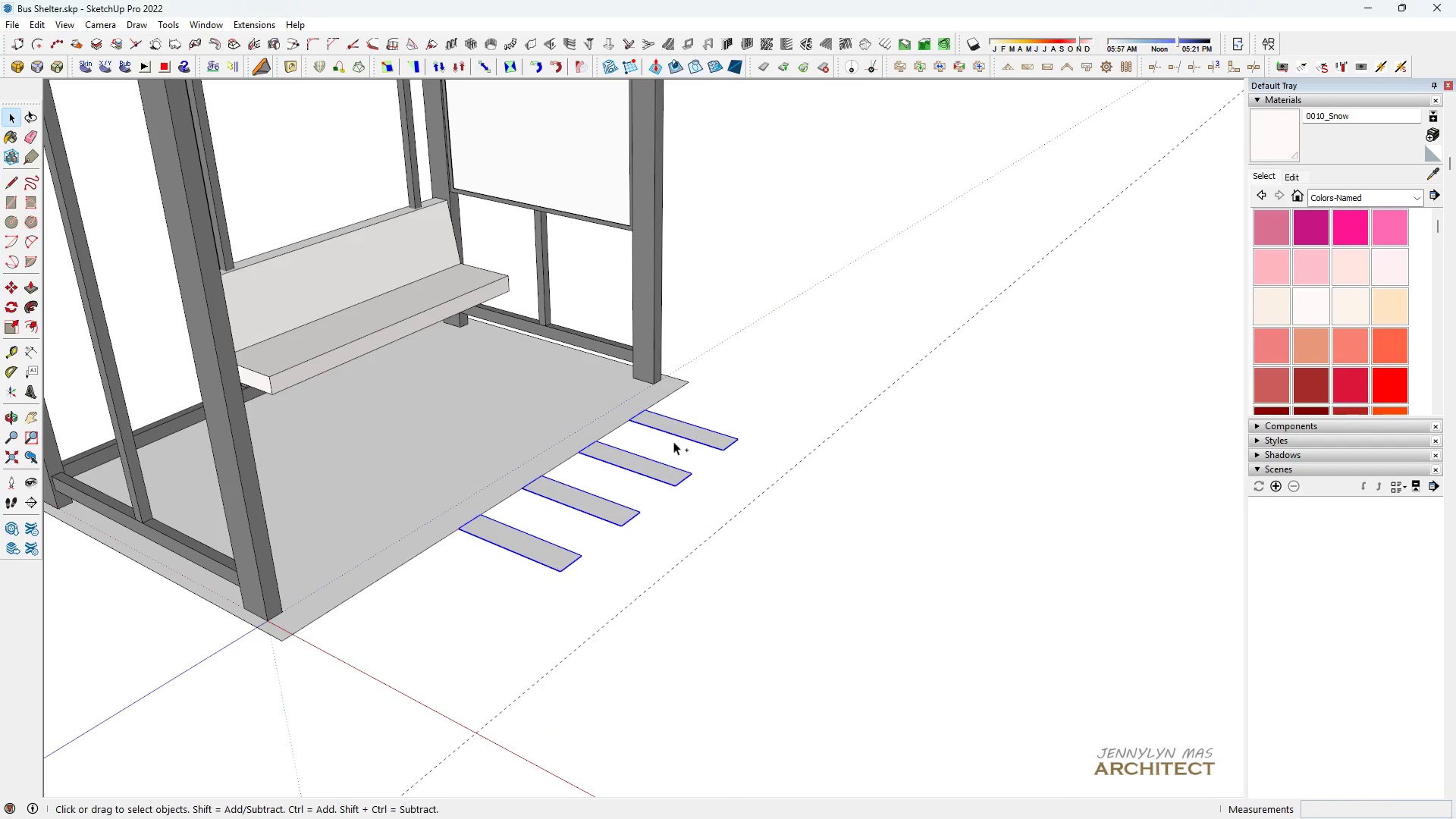 
key(Control+ControlLeft)
 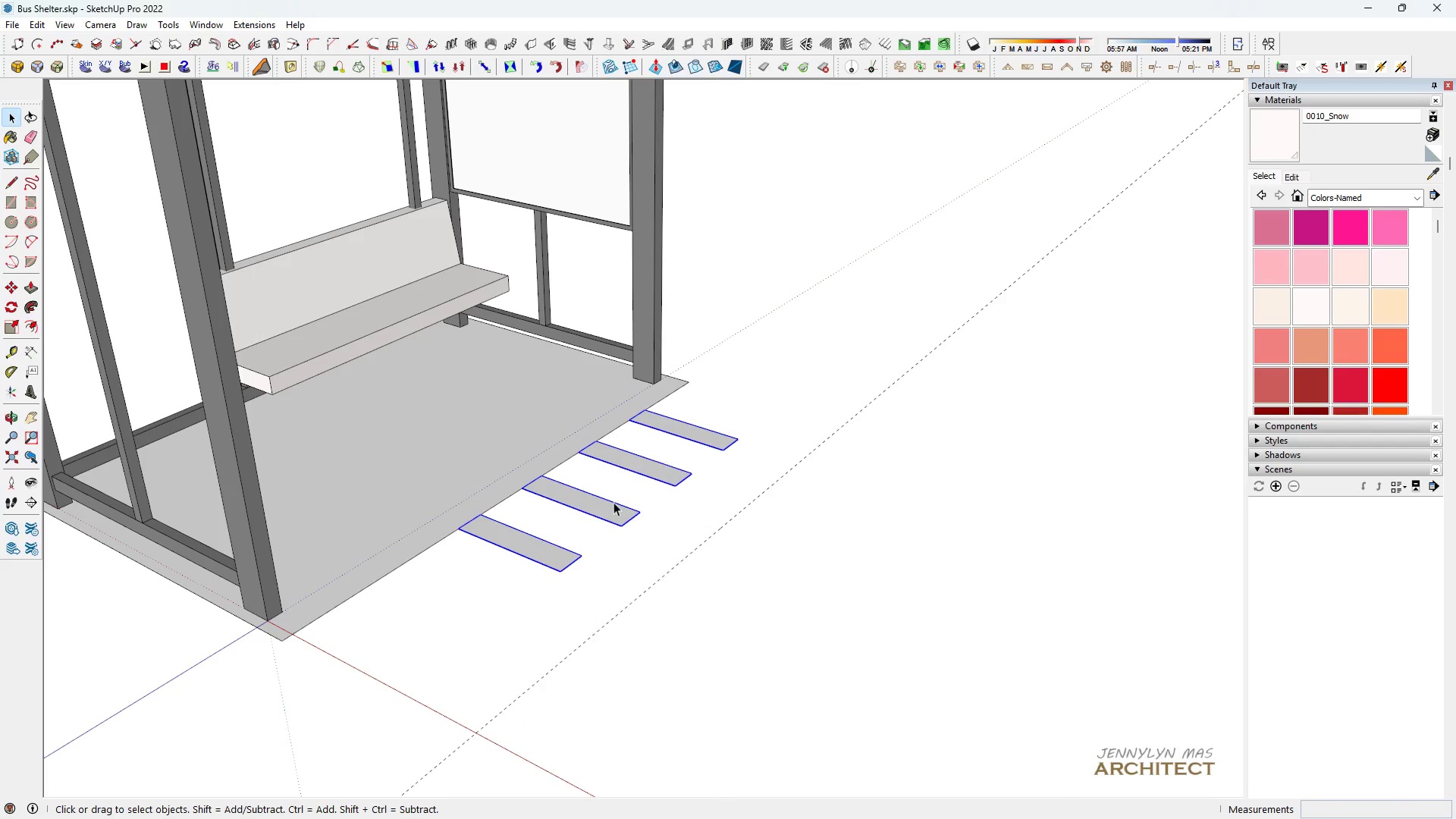 
key(Space)
 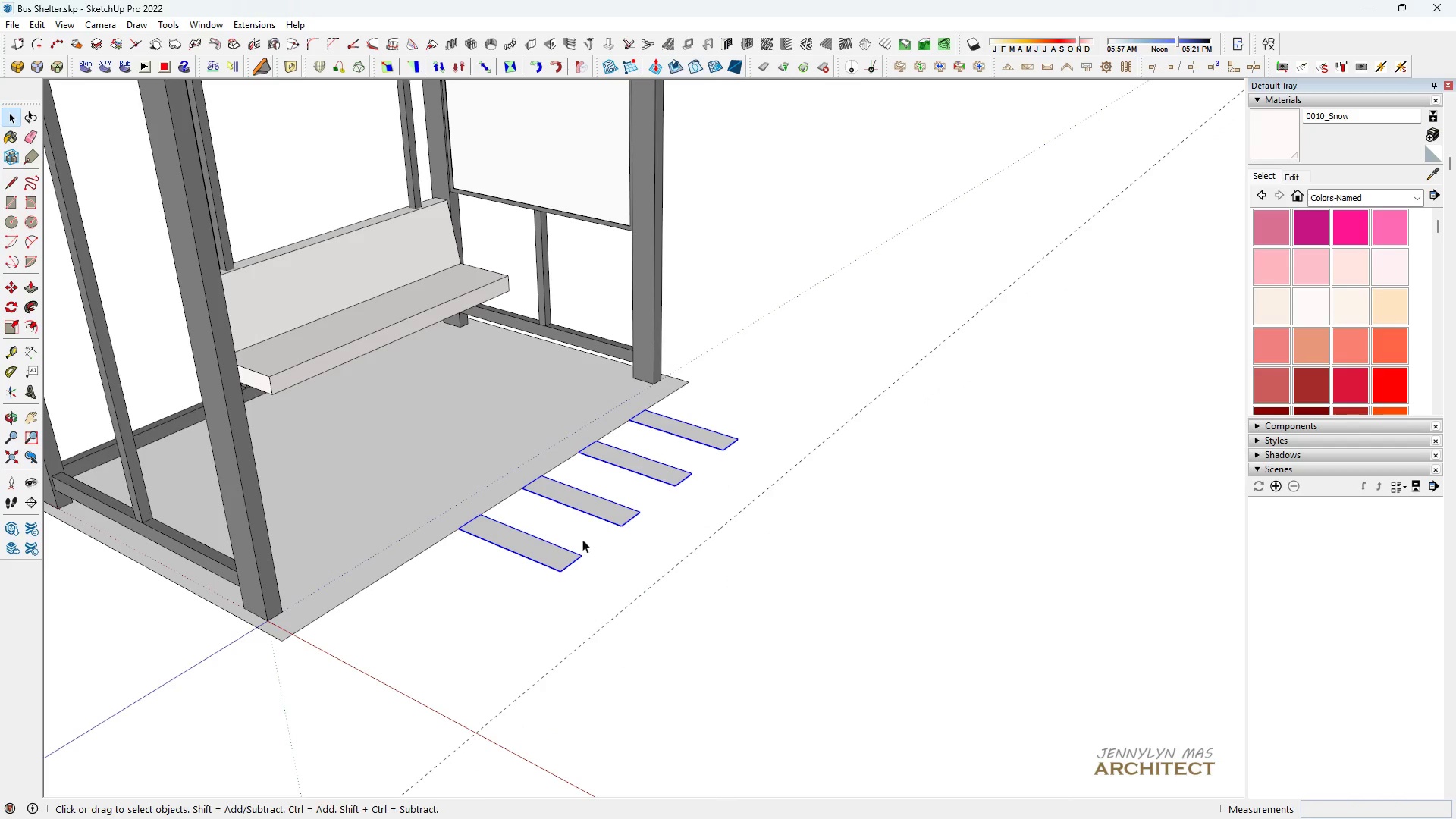 
key(M)
 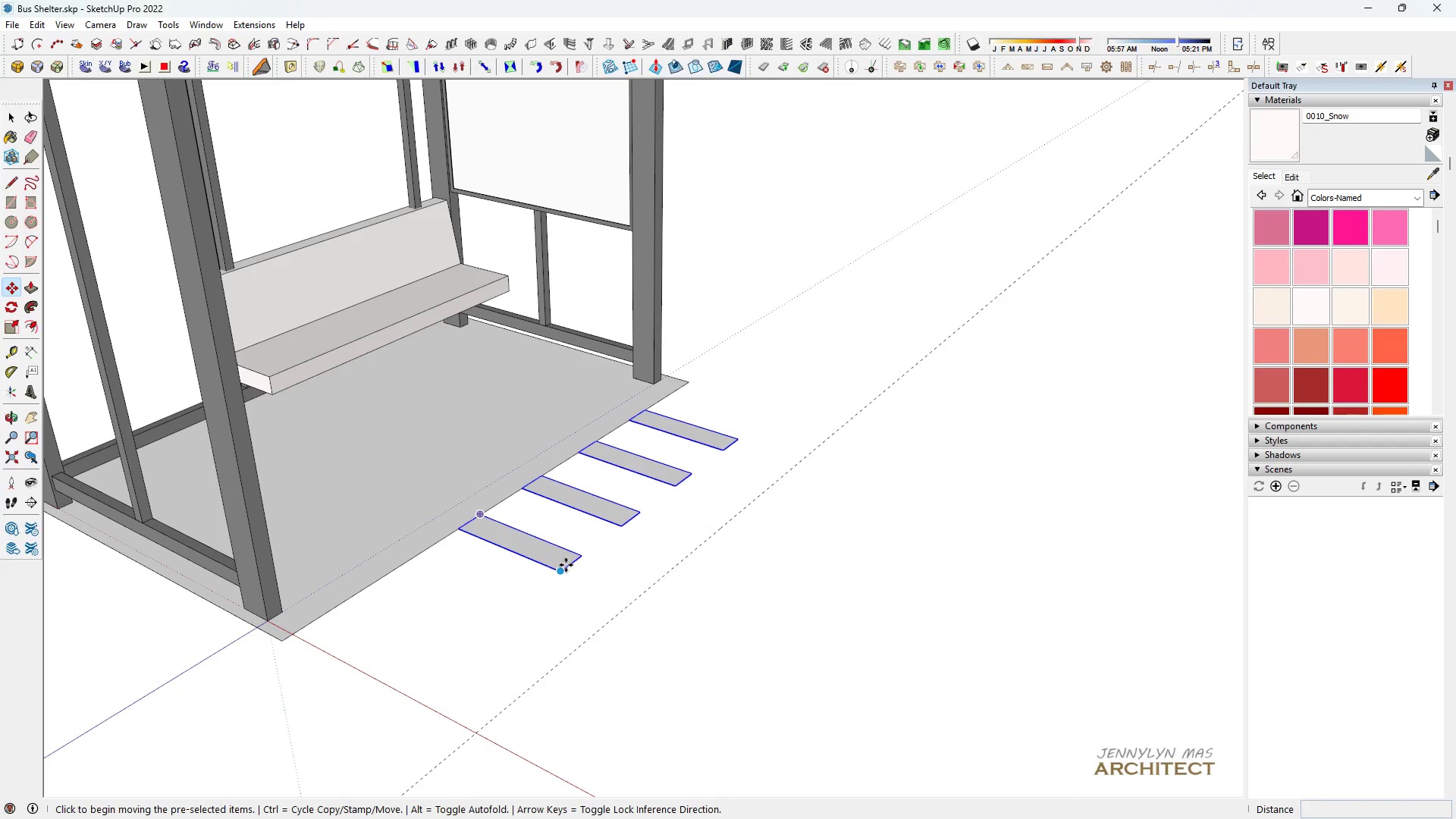 
left_click([566, 565])
 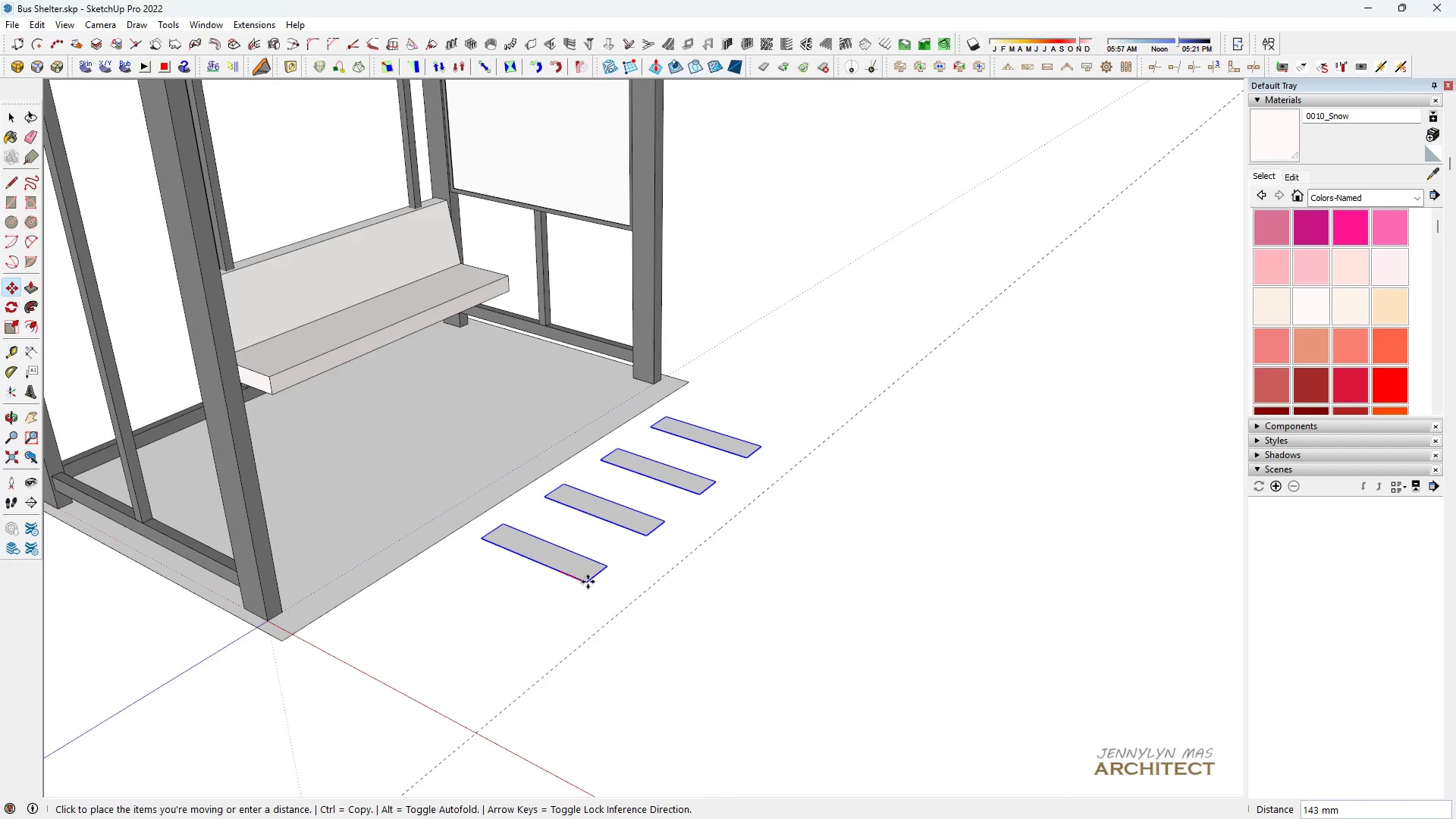 
hold_key(key=ShiftLeft, duration=0.85)
left_click([592, 636])
 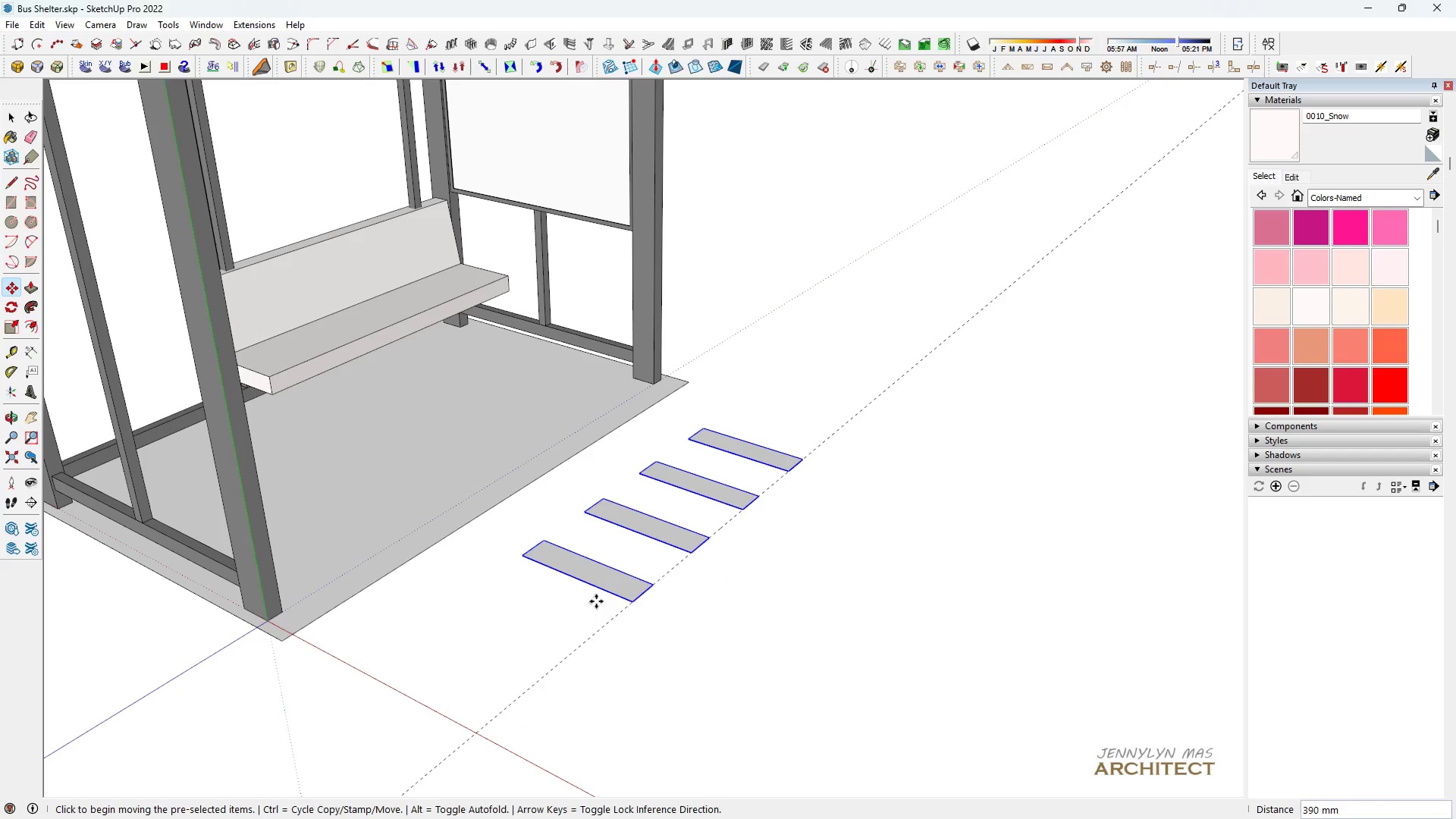 
key(Space)
 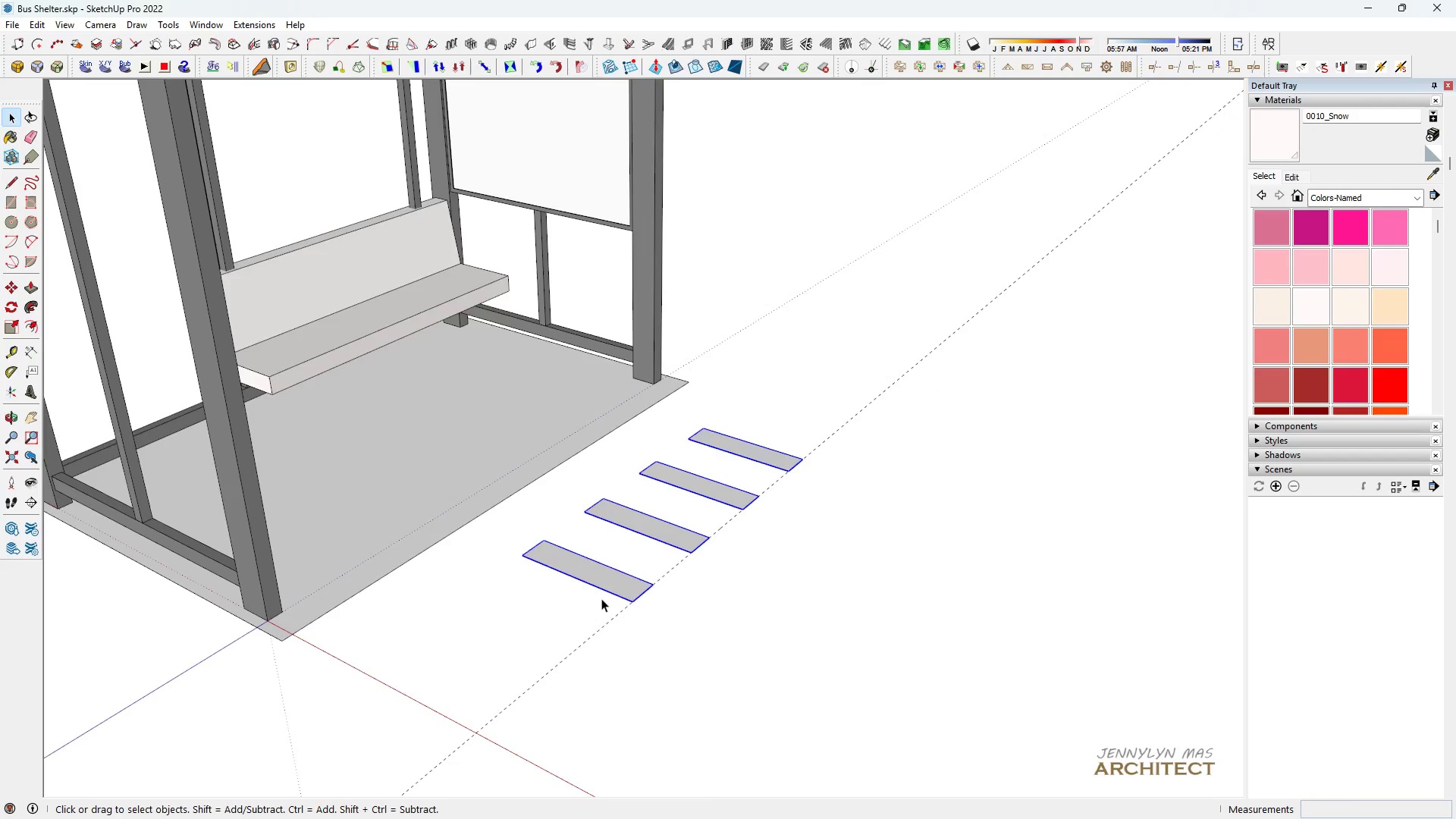 
scroll: coordinate [602, 597], scroll_direction: down, amount: 3.0
 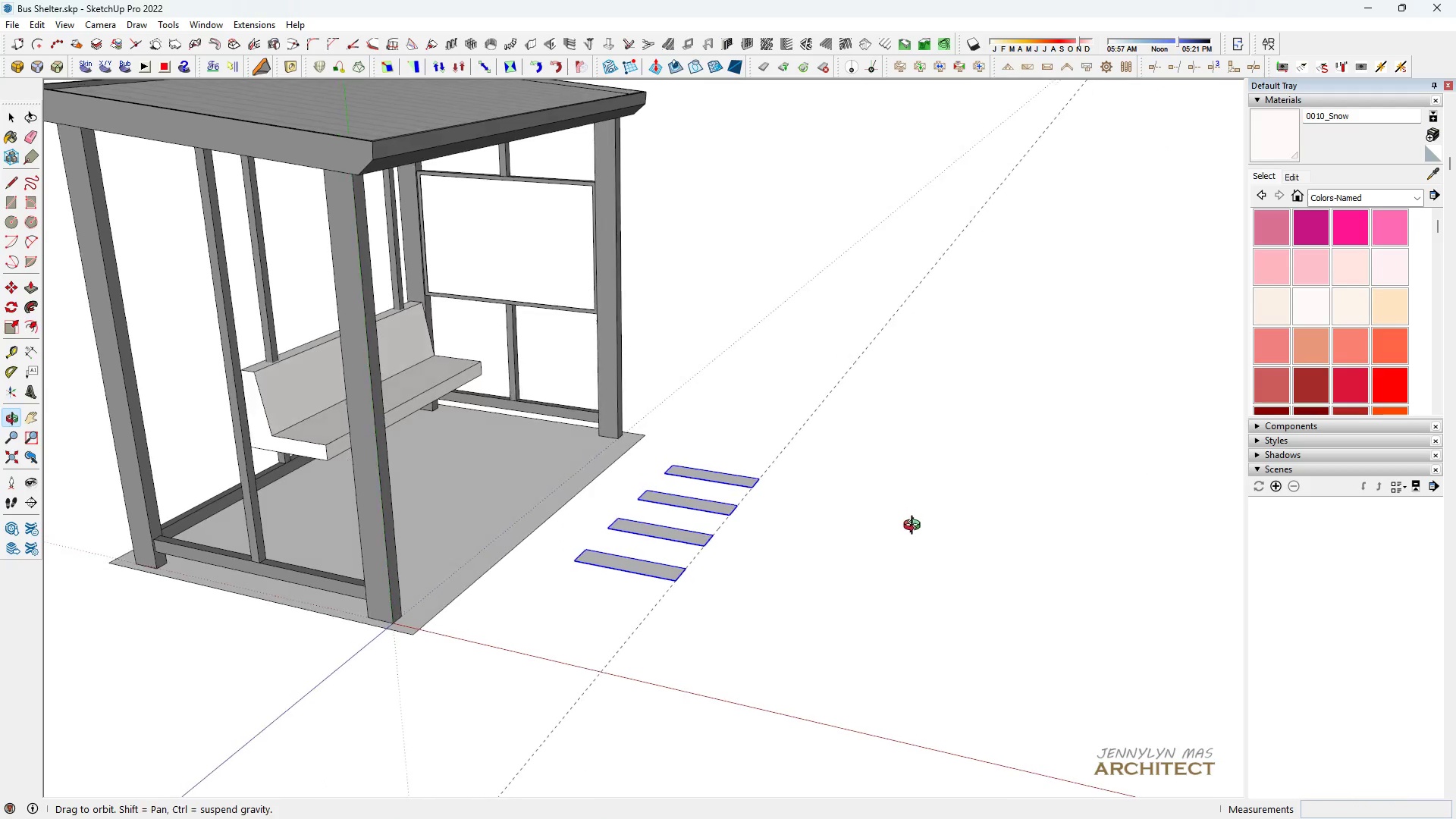 
scroll: coordinate [651, 582], scroll_direction: up, amount: 3.0
 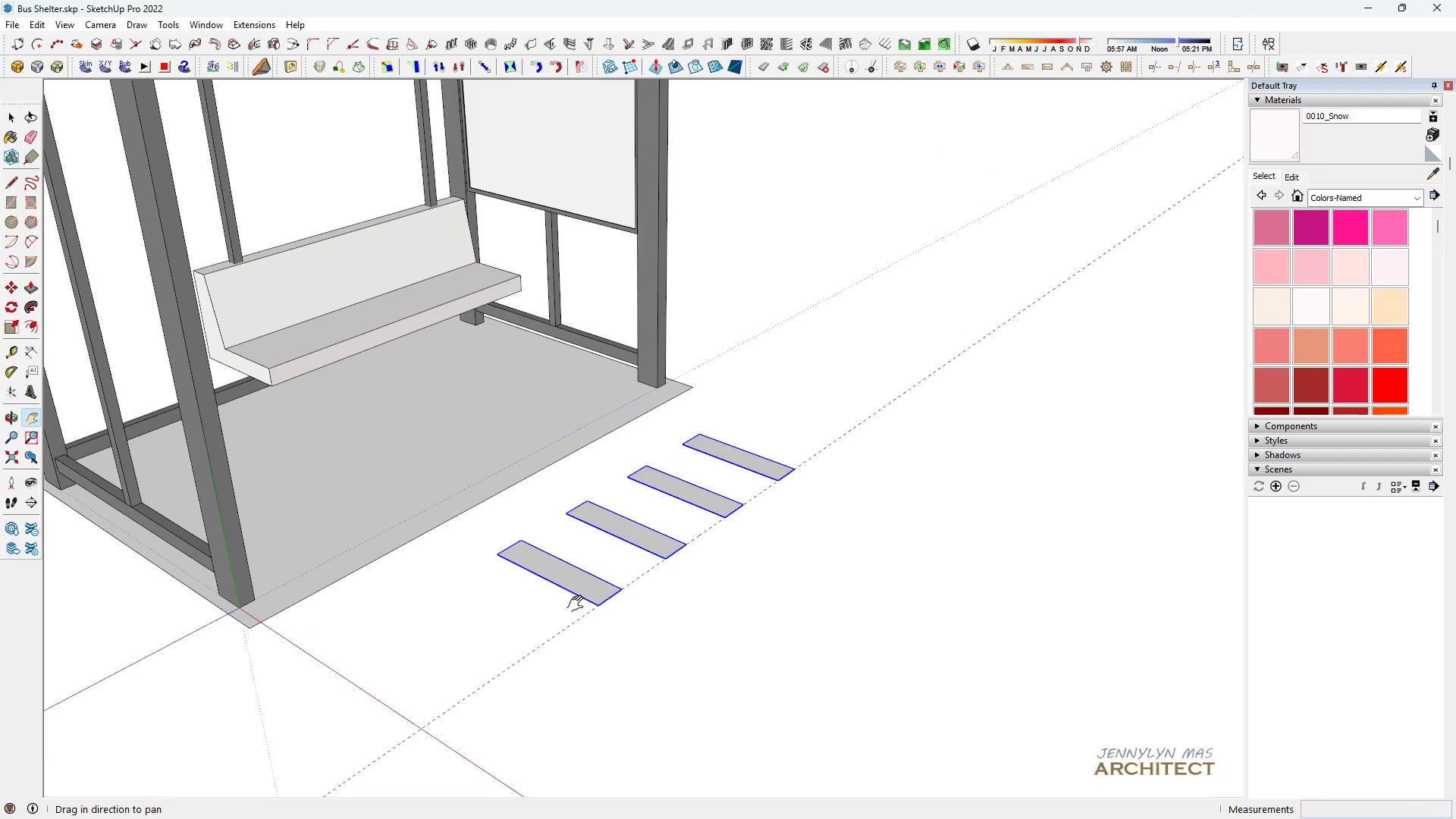 
key(H)
 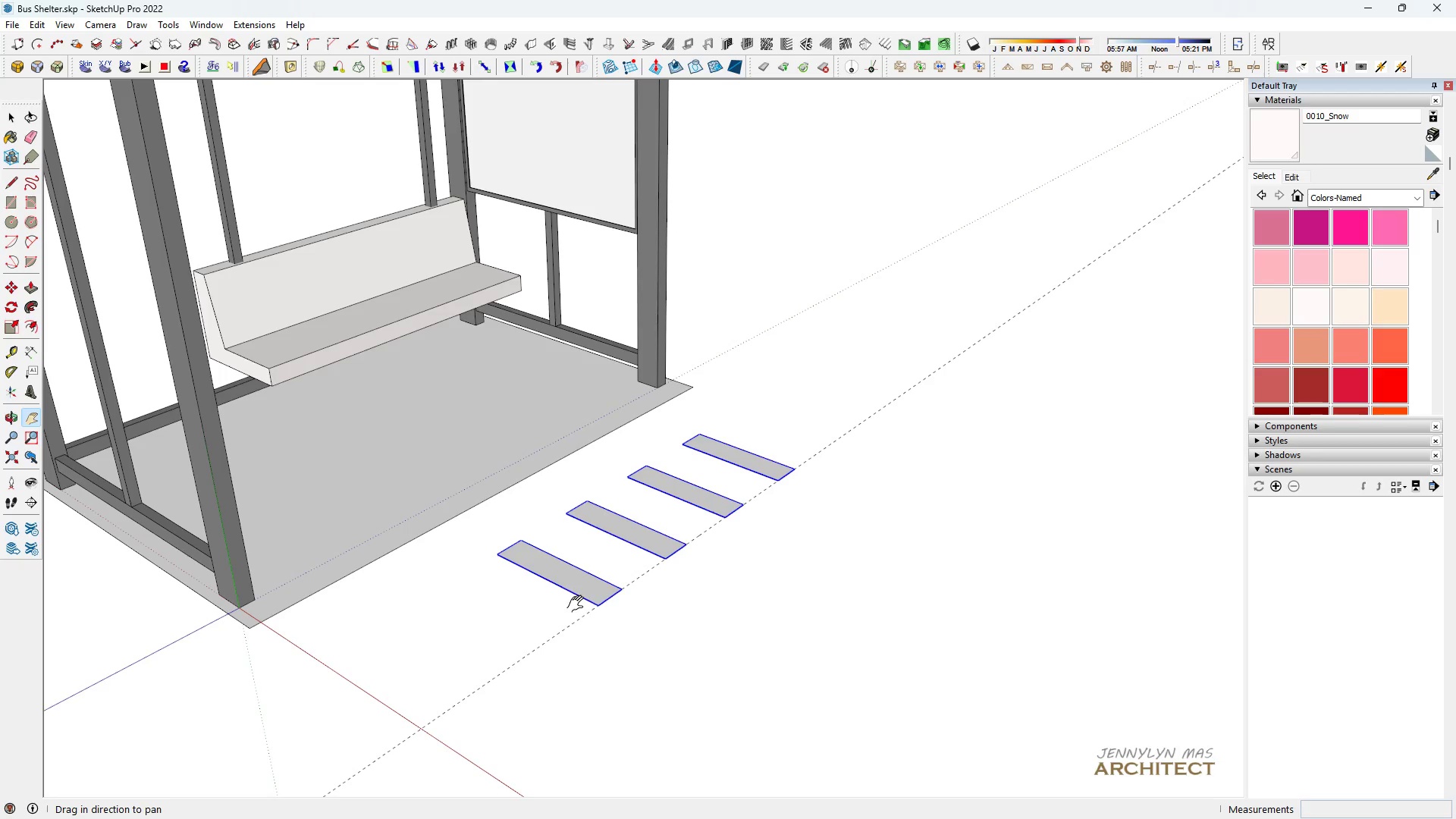 
wait(5.74)
 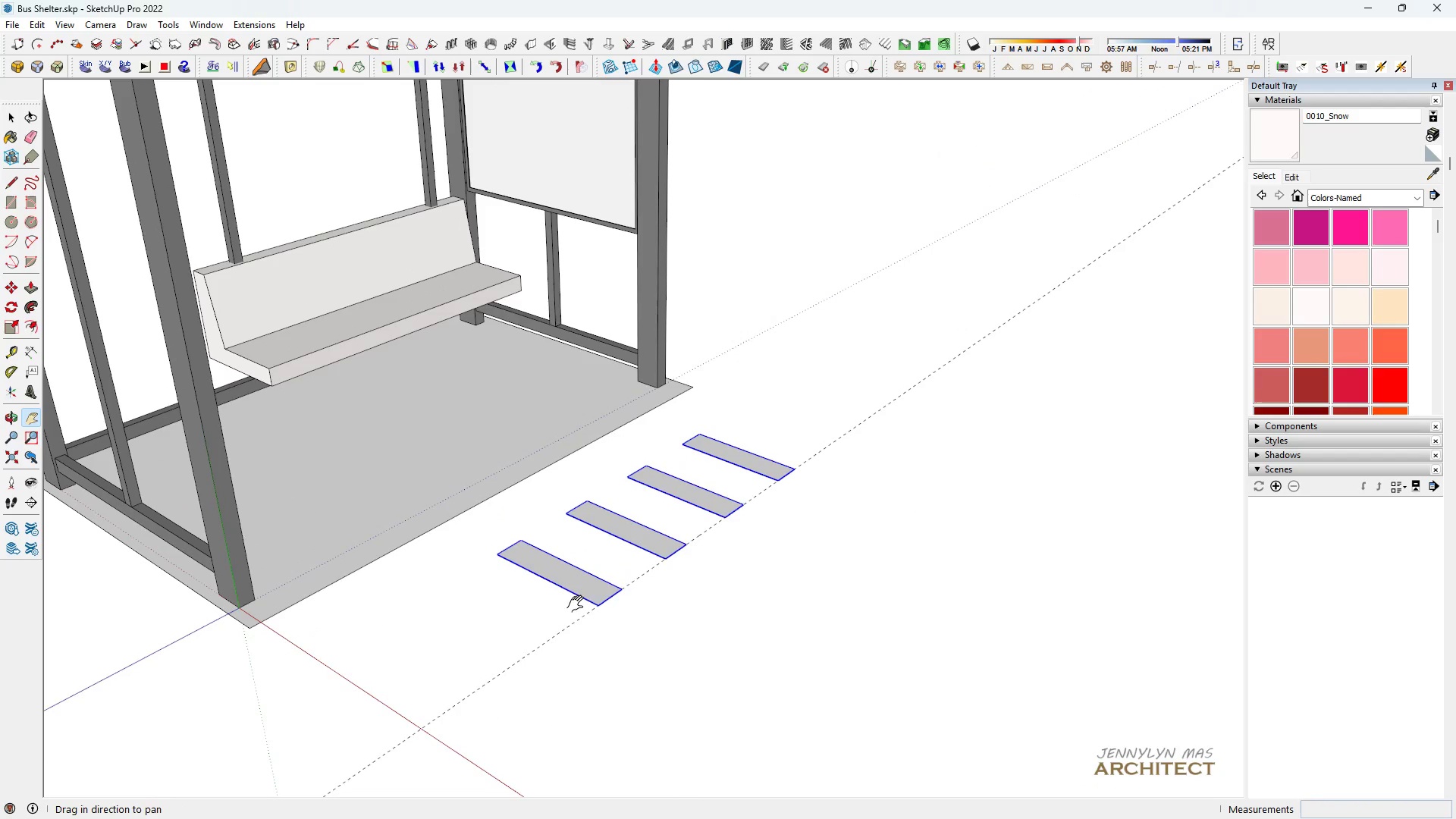 
left_click_drag(start_coordinate=[319, 498], to_coordinate=[368, 473])
 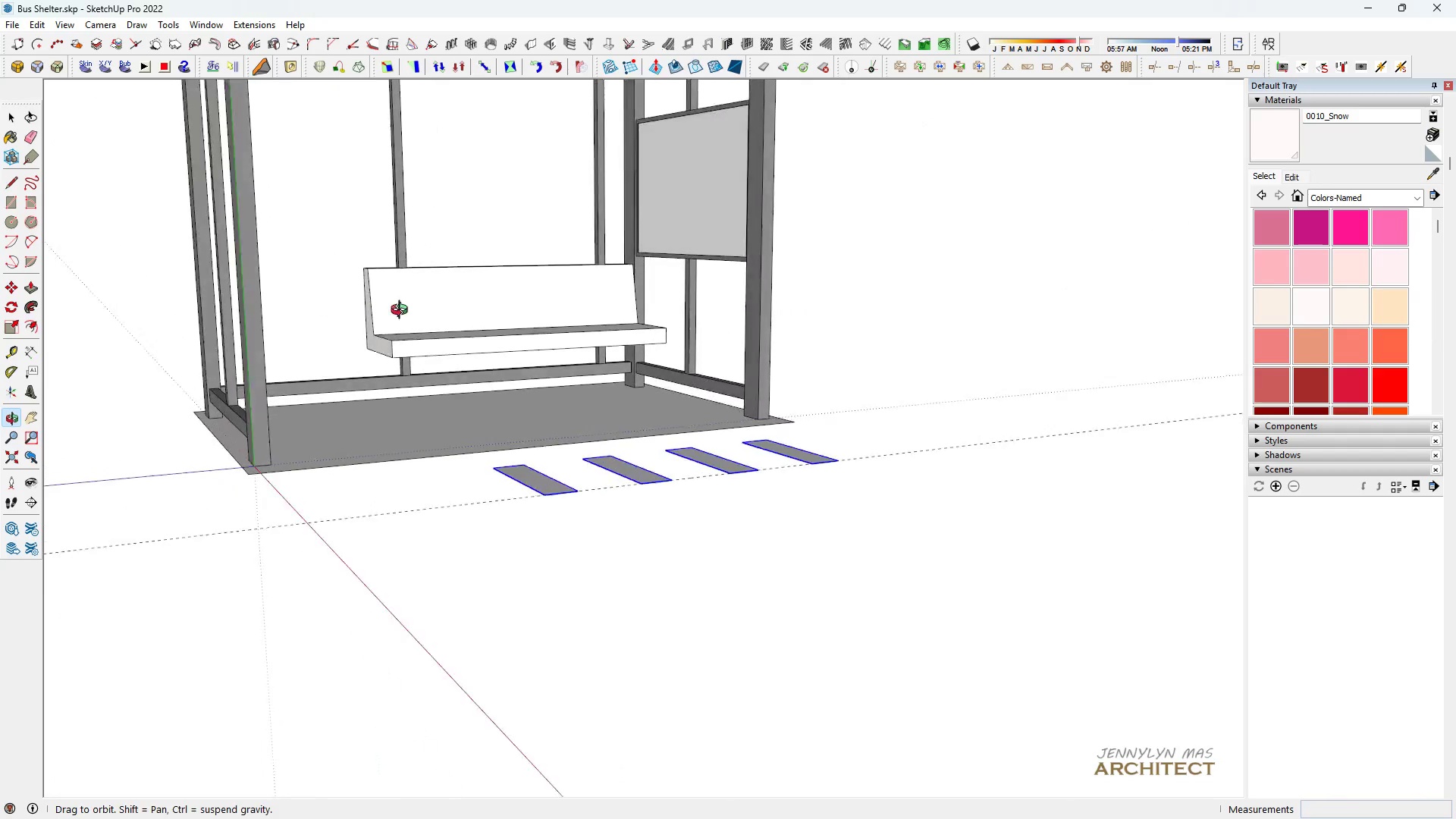 
scroll: coordinate [491, 410], scroll_direction: down, amount: 3.0
 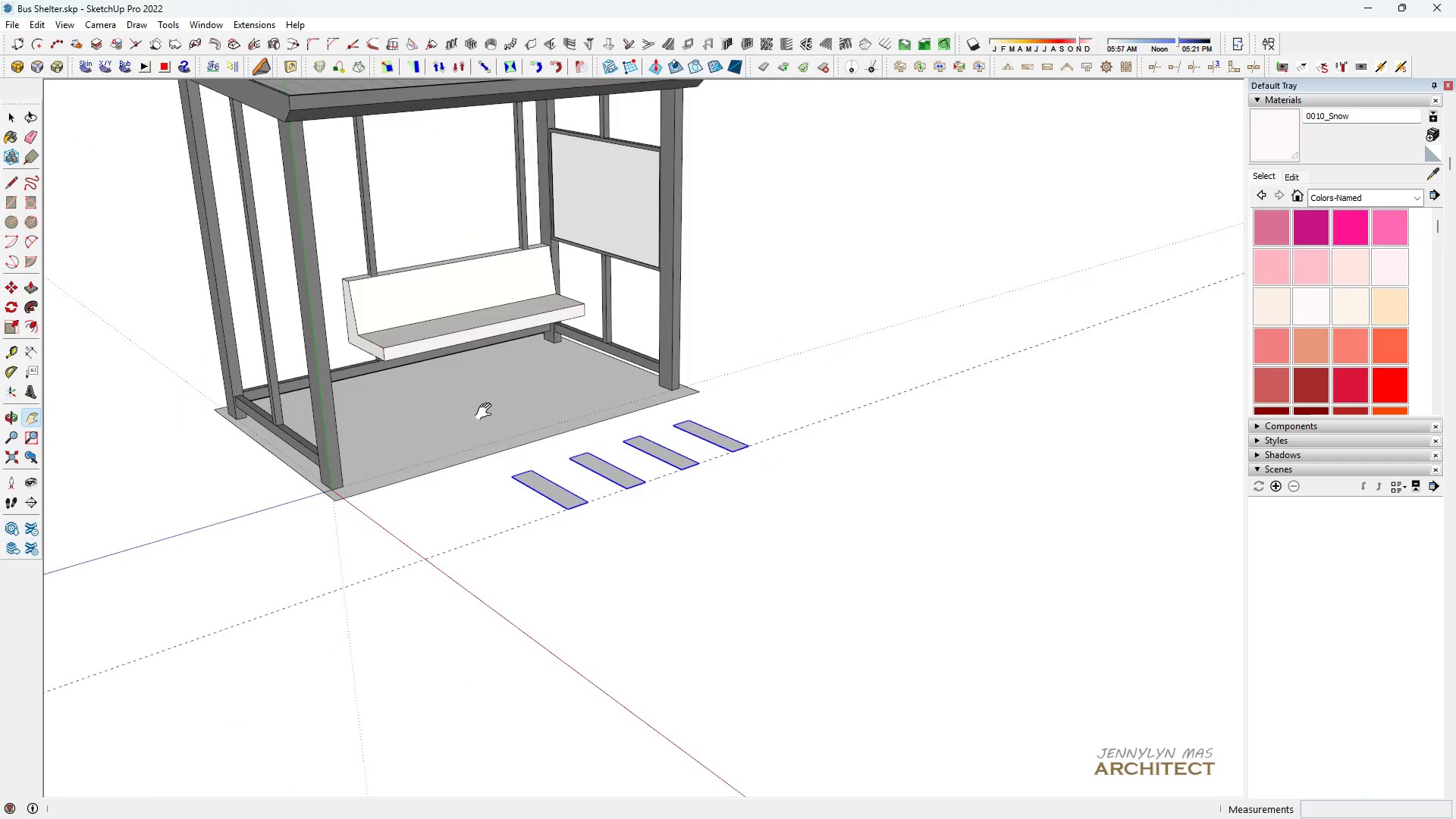 
left_click_drag(start_coordinate=[516, 420], to_coordinate=[648, 478])
 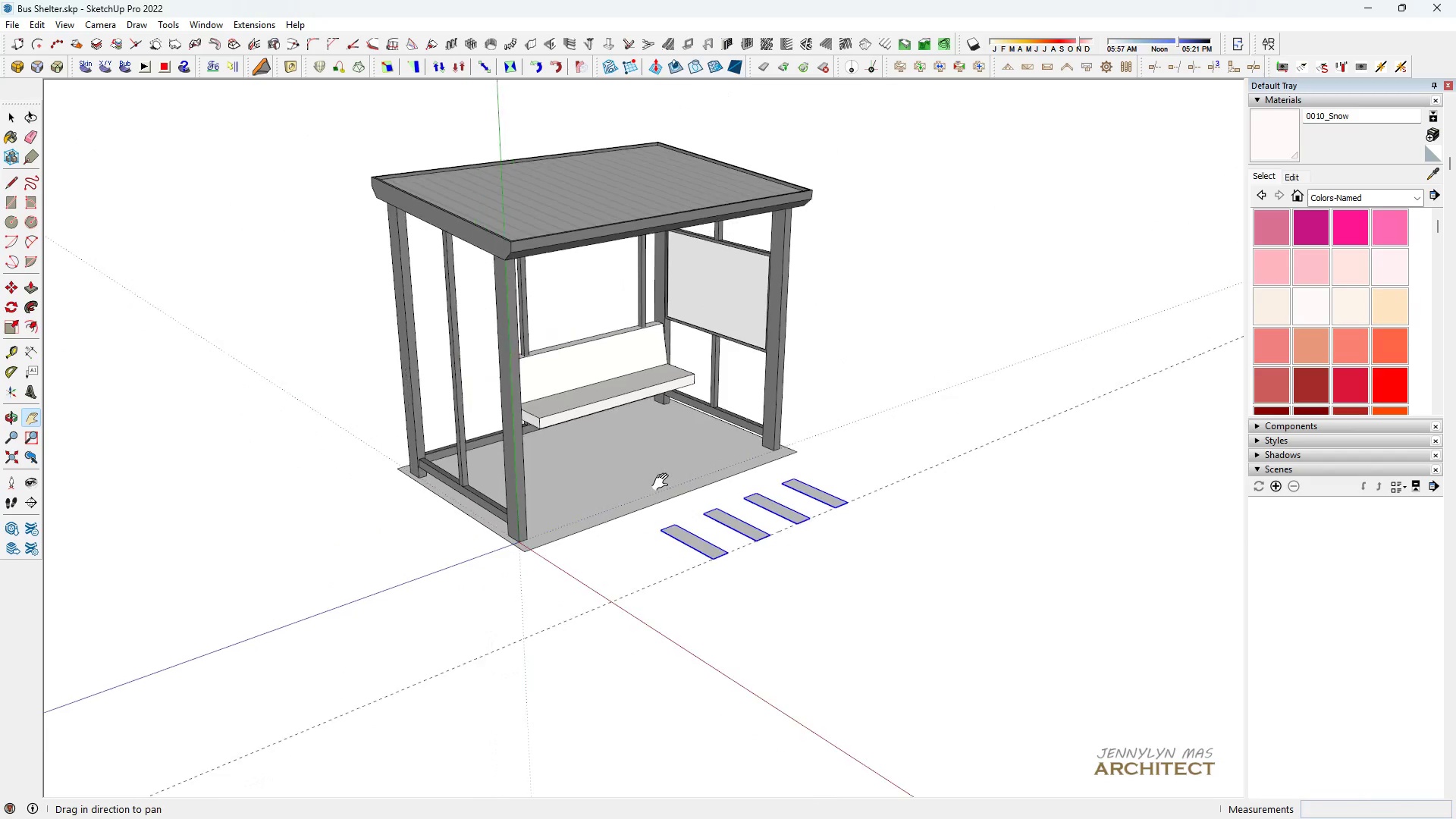 
scroll: coordinate [664, 482], scroll_direction: down, amount: 2.0
 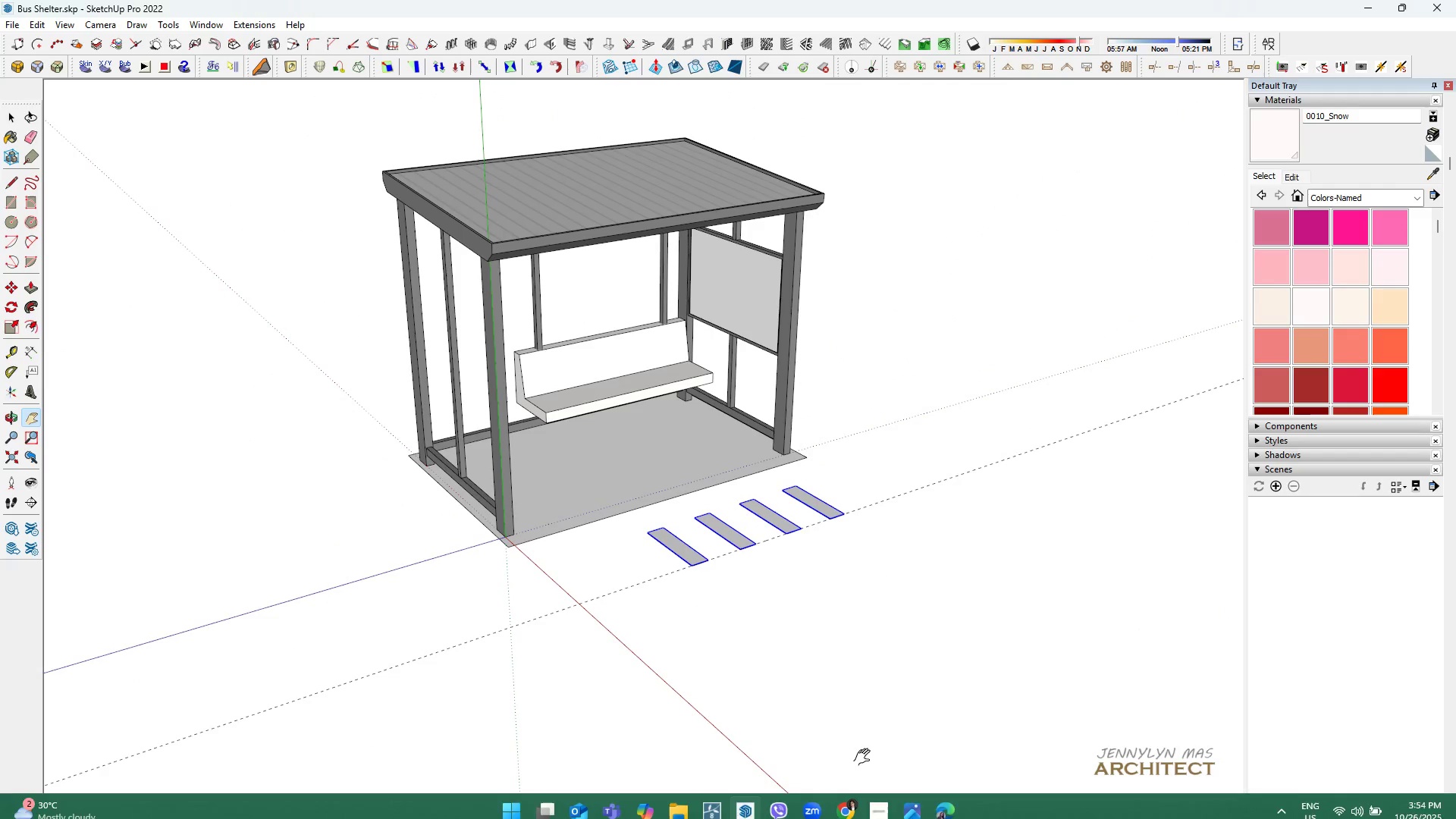 
left_click([903, 812])
 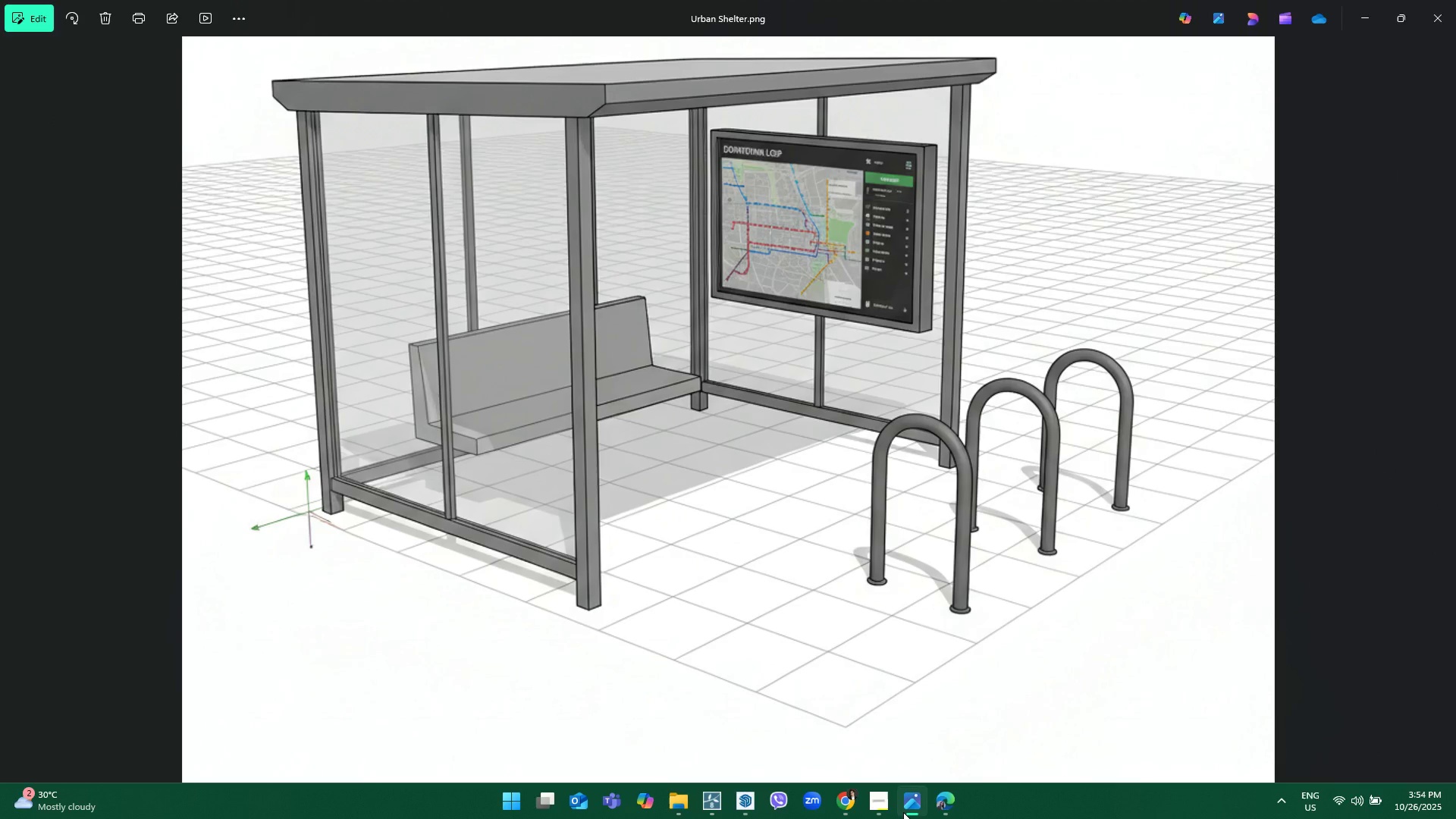 
left_click([903, 812])
 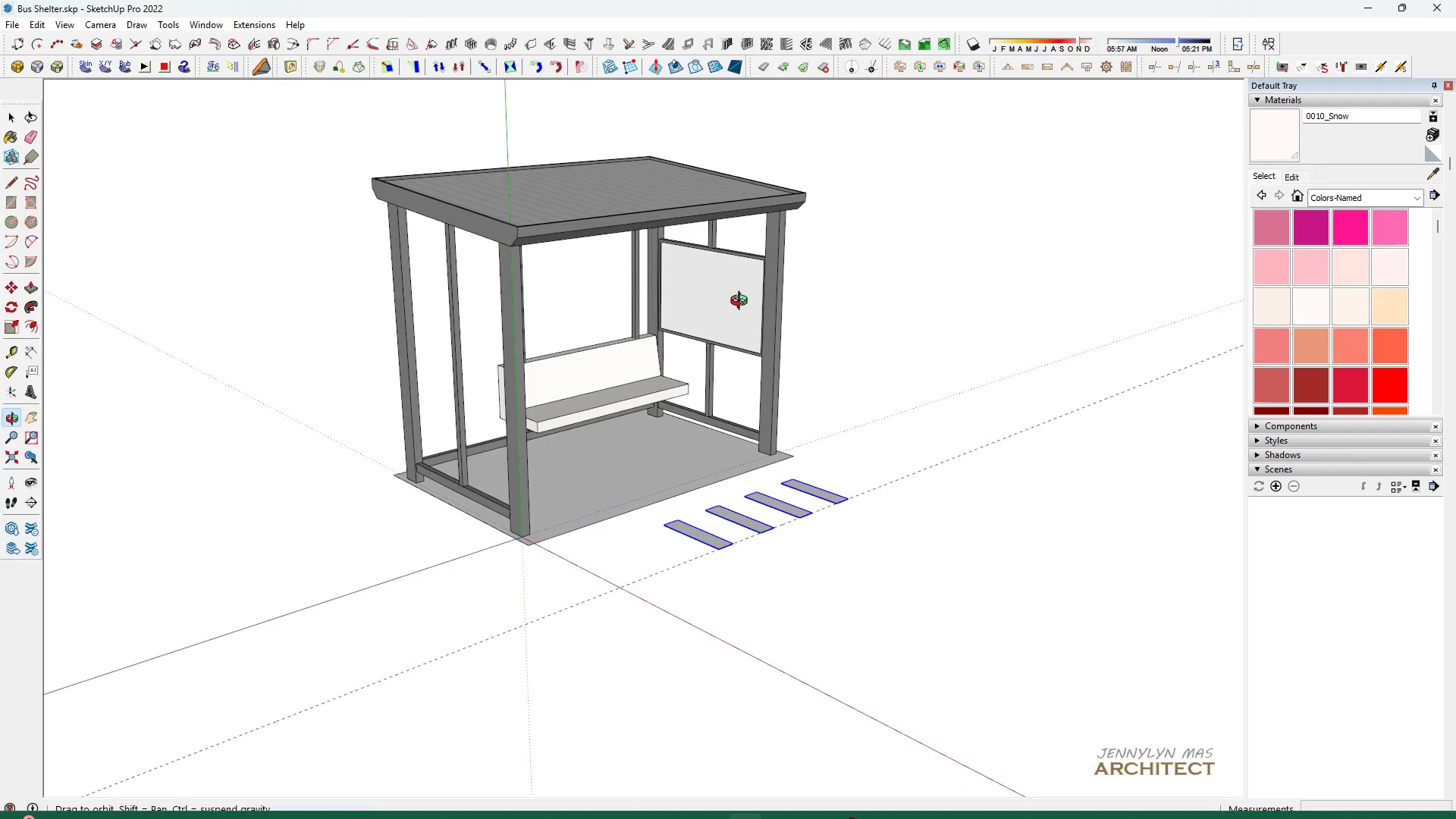 
left_click_drag(start_coordinate=[731, 284], to_coordinate=[730, 303])
 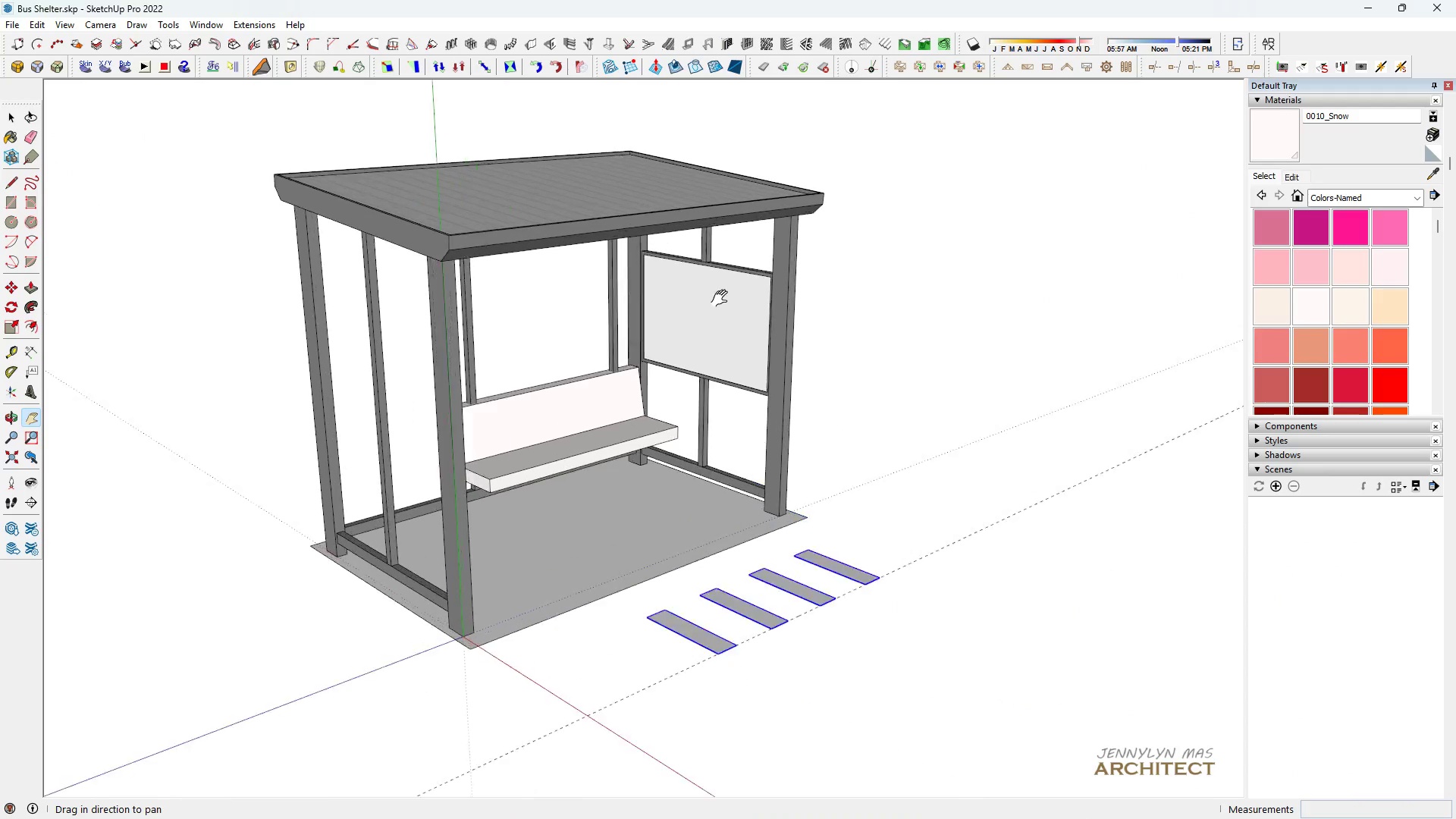 
scroll: coordinate [717, 303], scroll_direction: up, amount: 5.0
 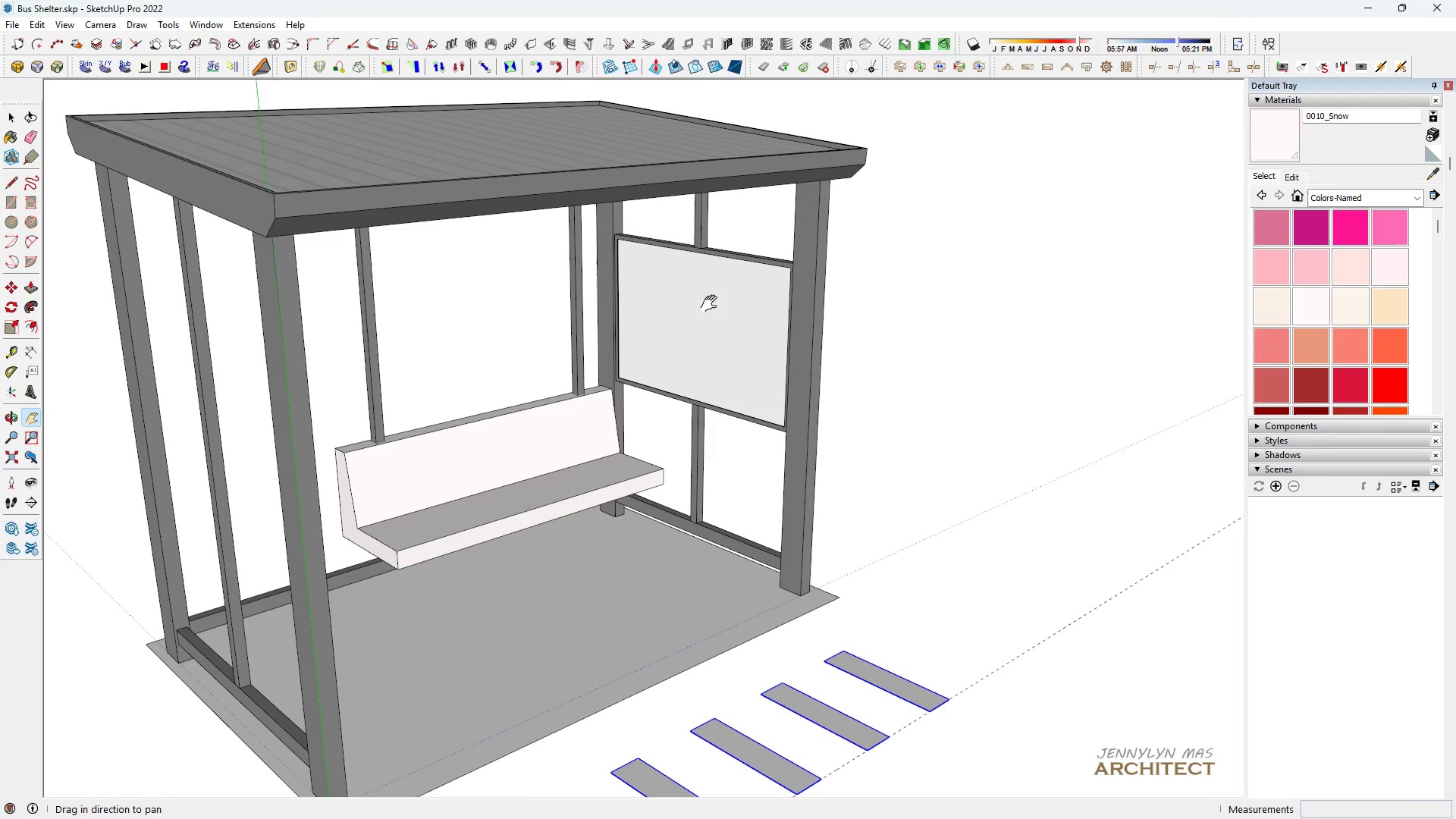 
key(Space)
 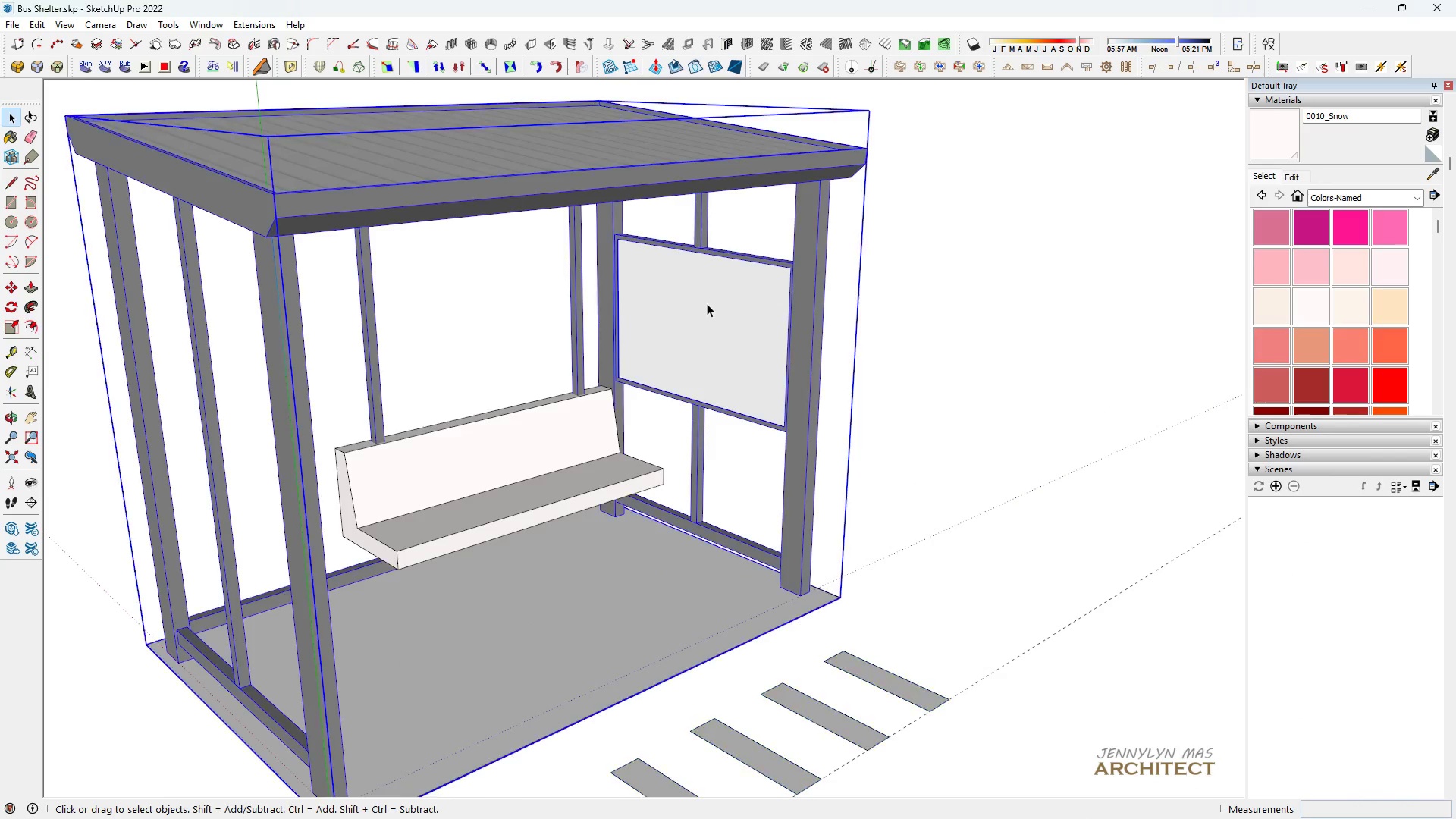 
double_click([707, 303])
 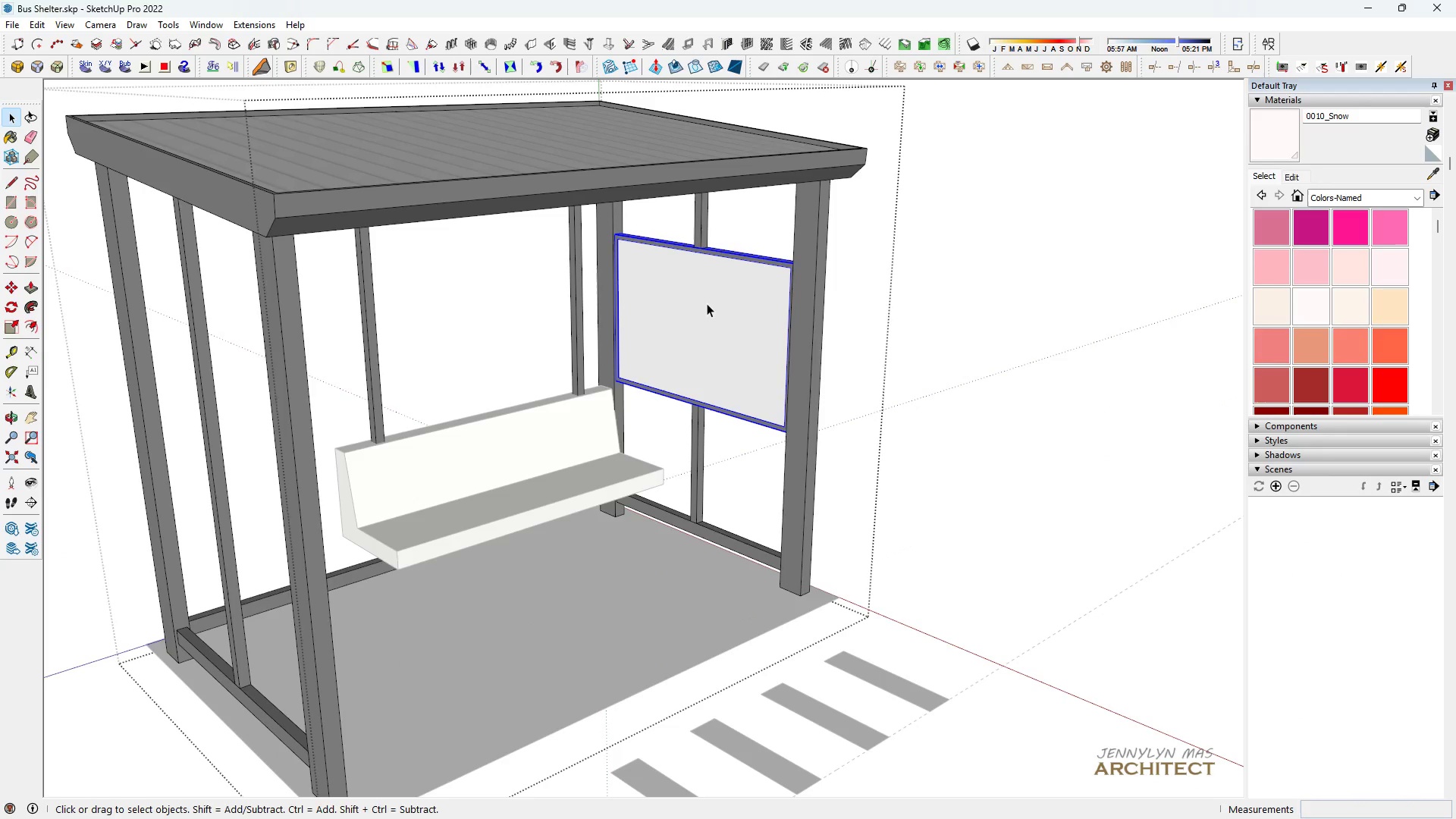 
triple_click([707, 303])
 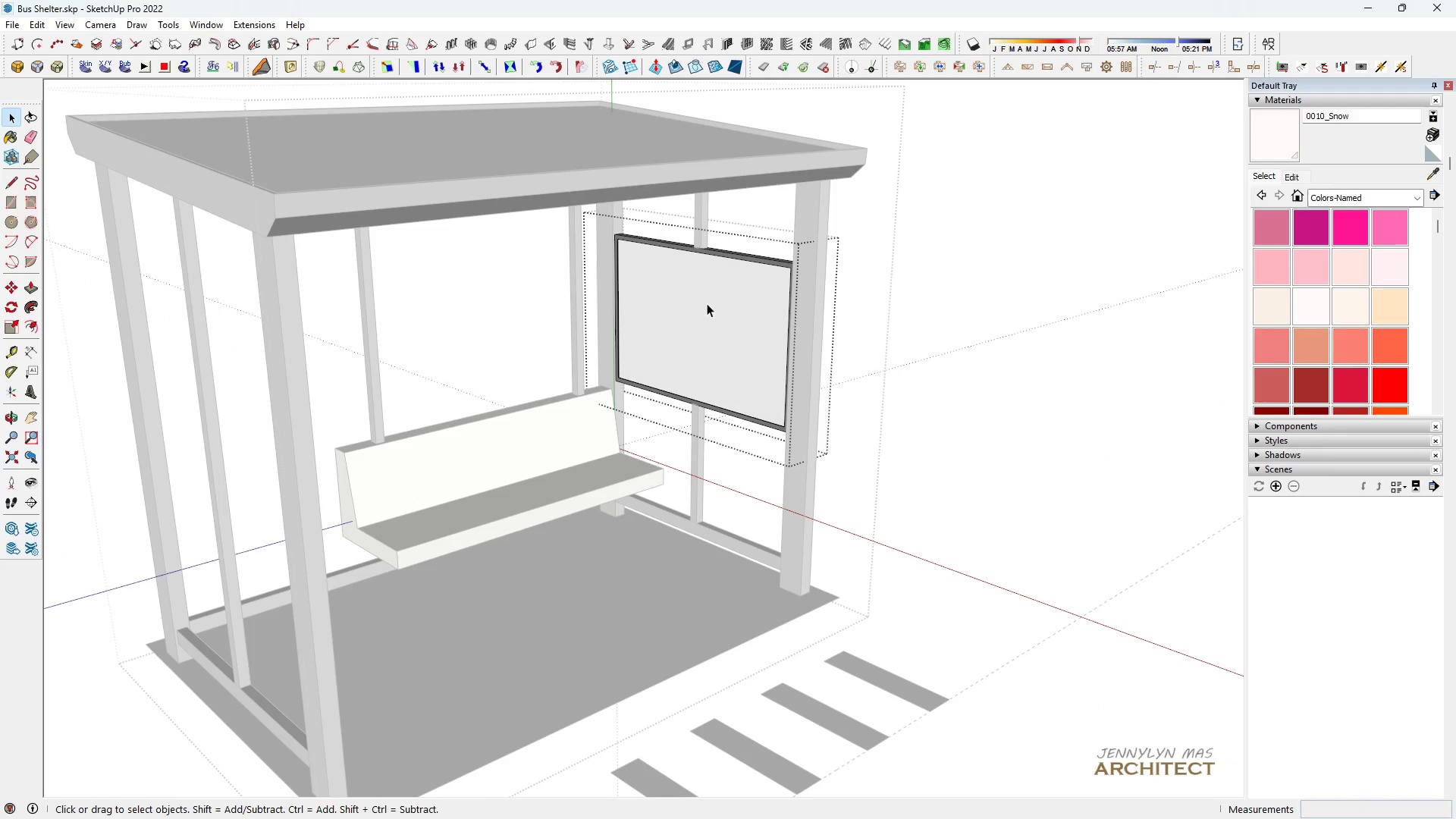 
triple_click([707, 303])
 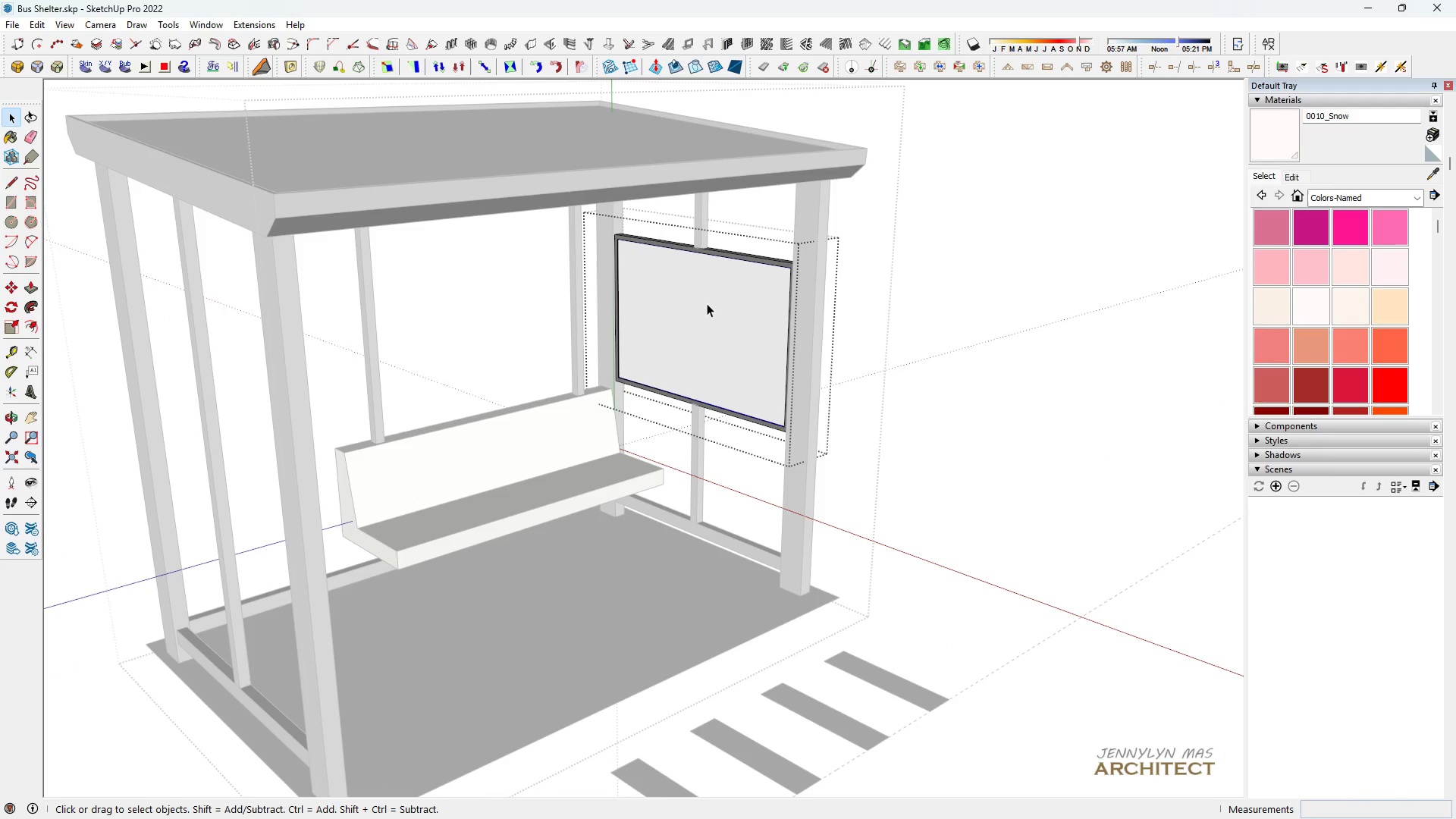 
triple_click([707, 303])
 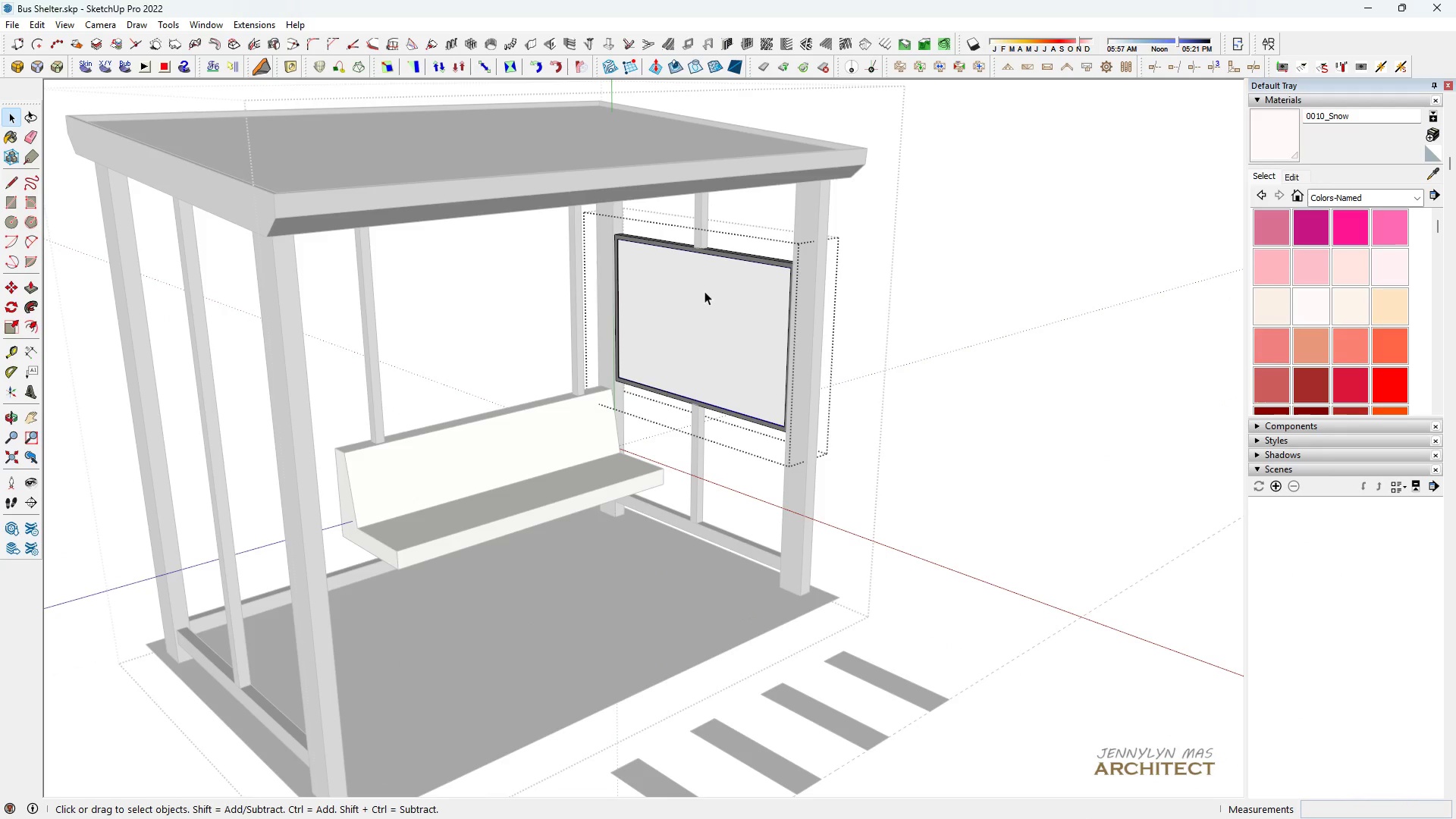 
triple_click([704, 291])
 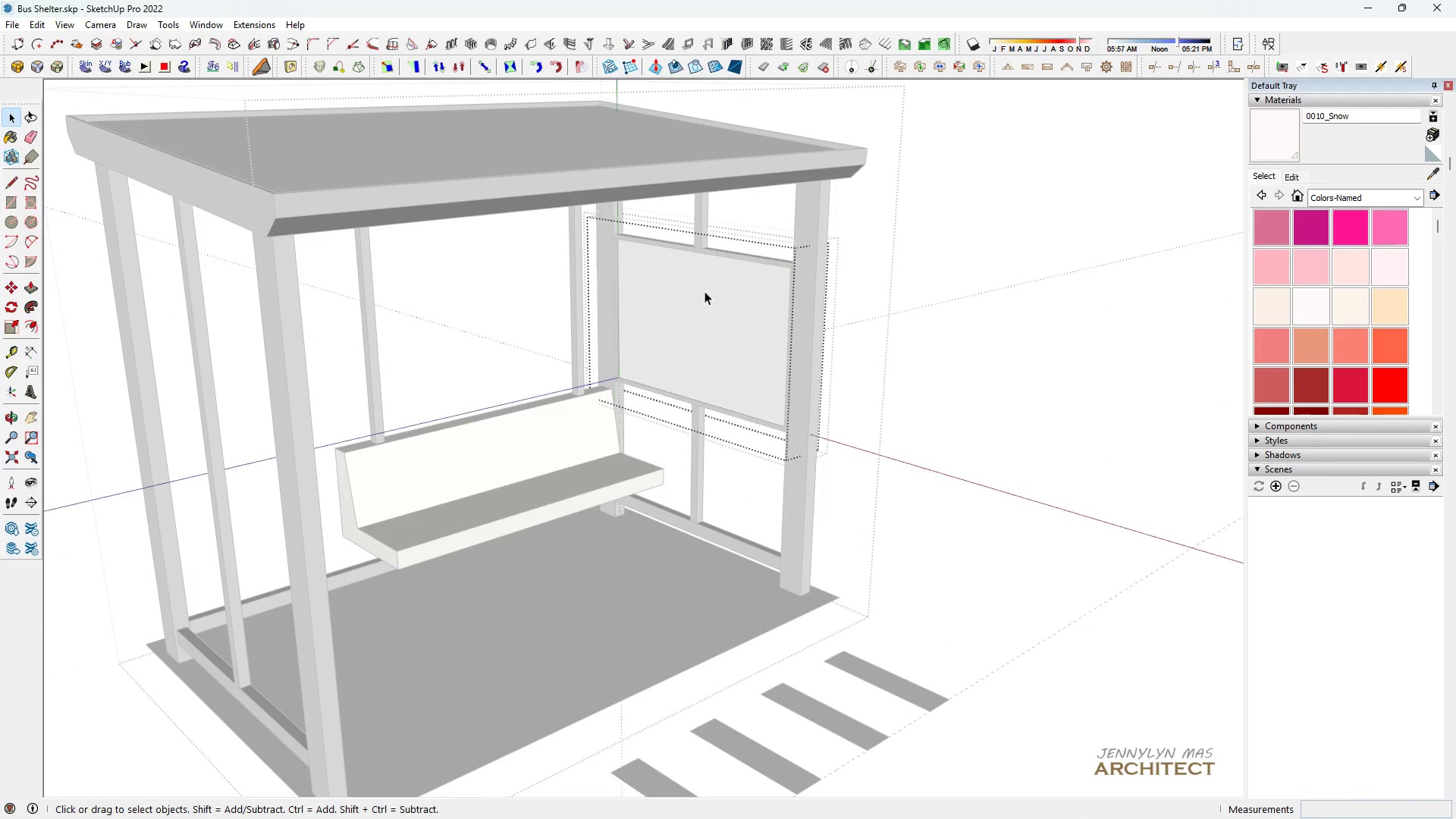 
triple_click([704, 291])
 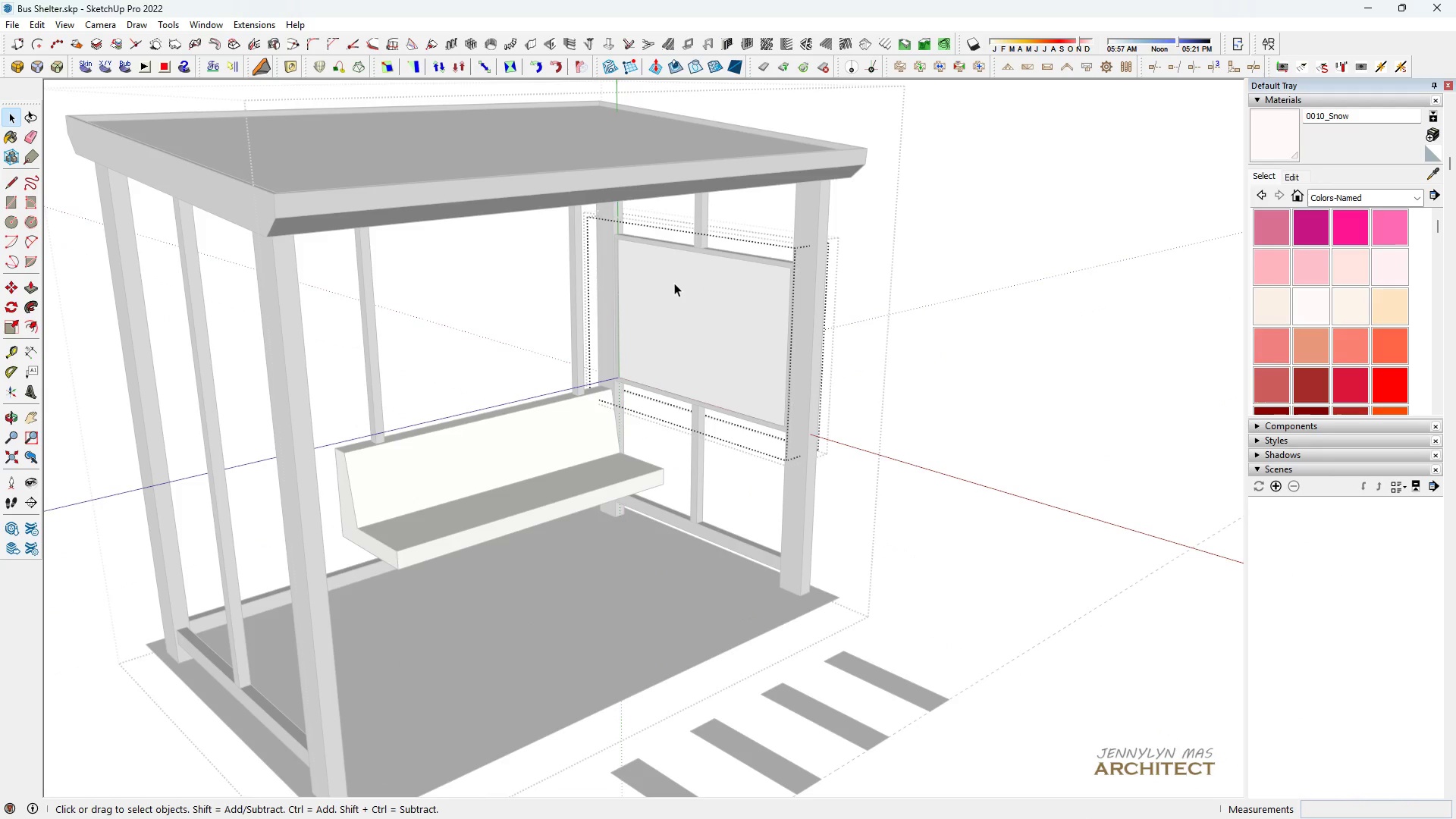 
triple_click([674, 283])
 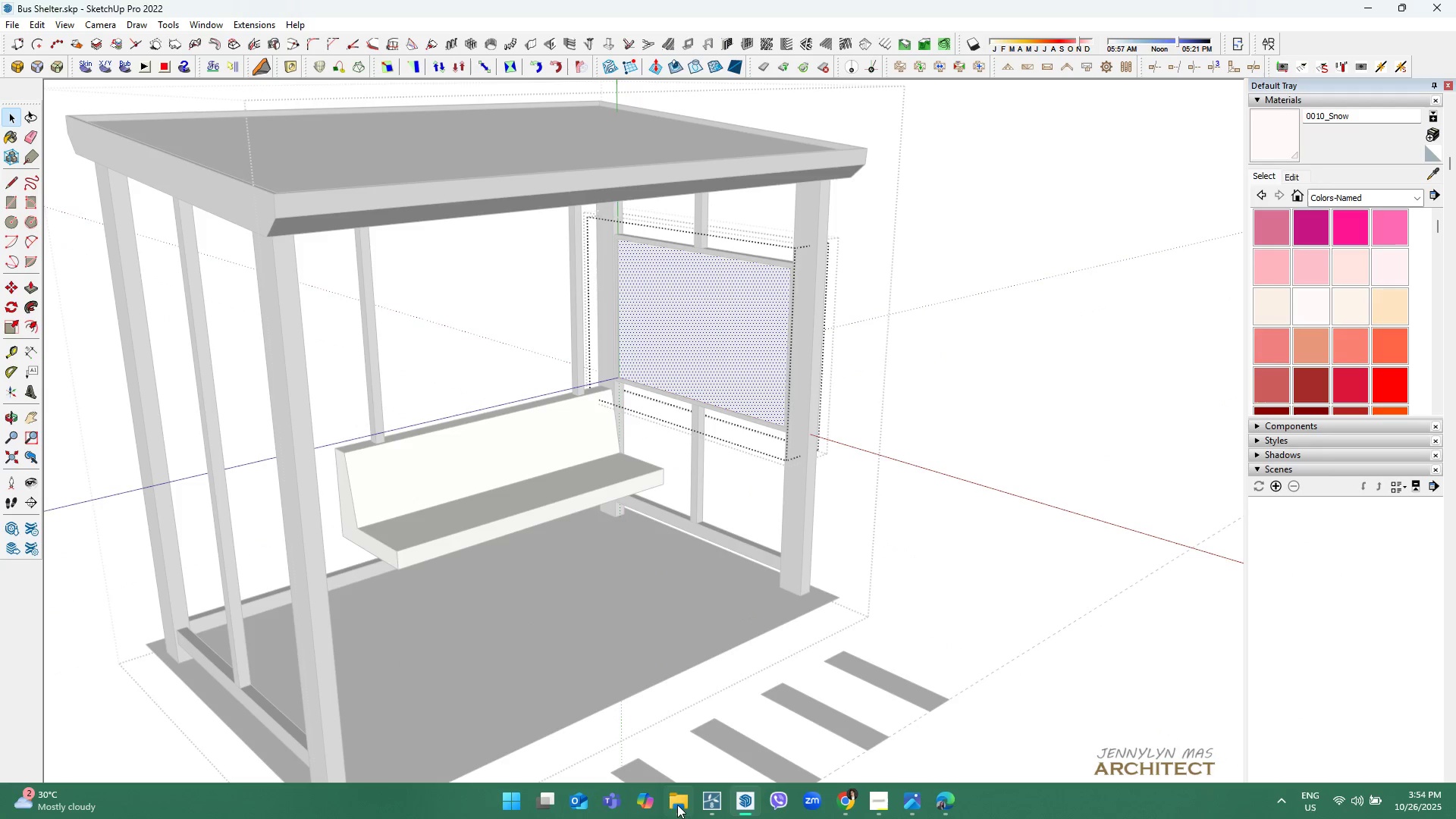 
left_click([683, 804])
 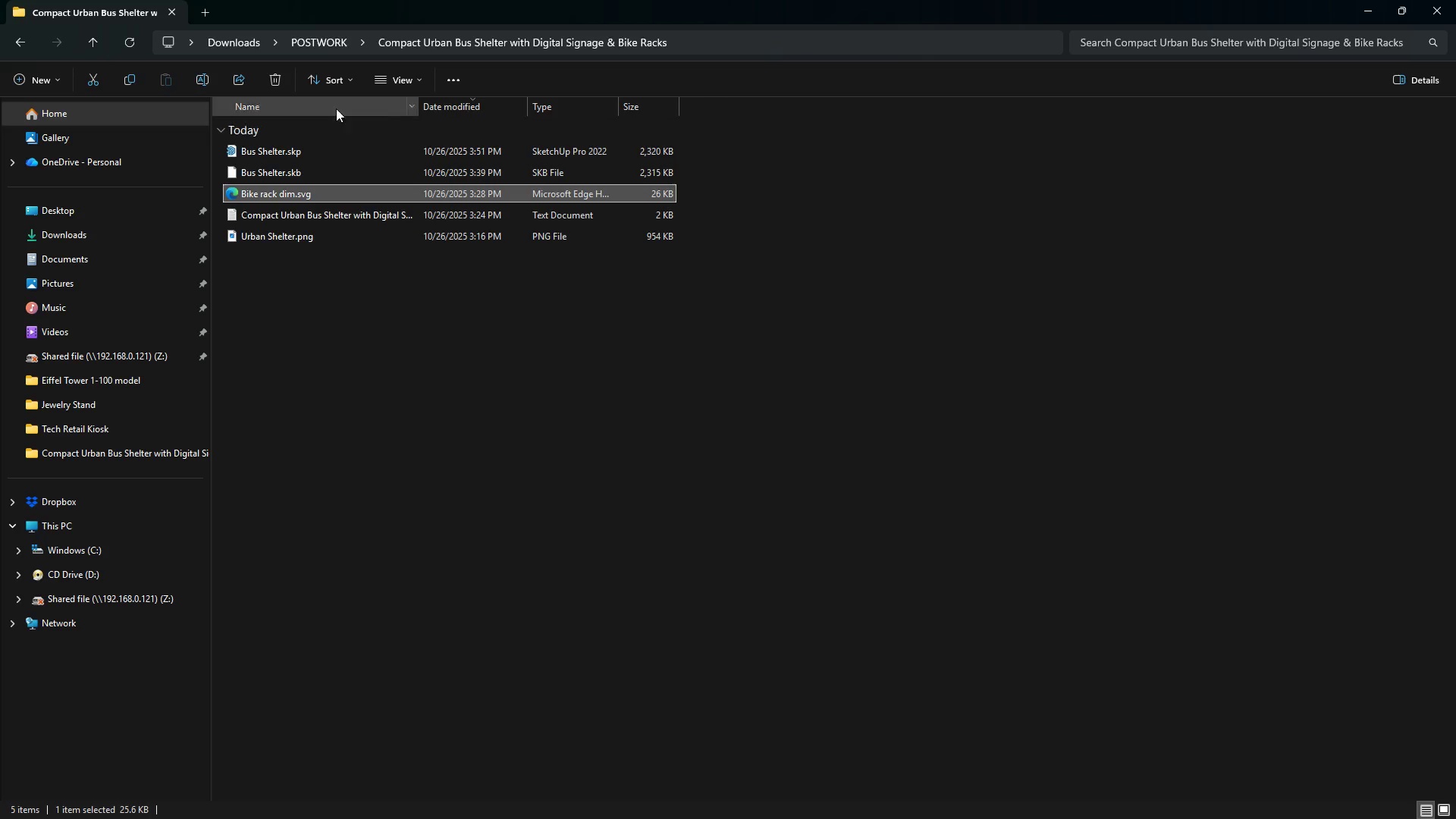 
left_click([252, 43])
 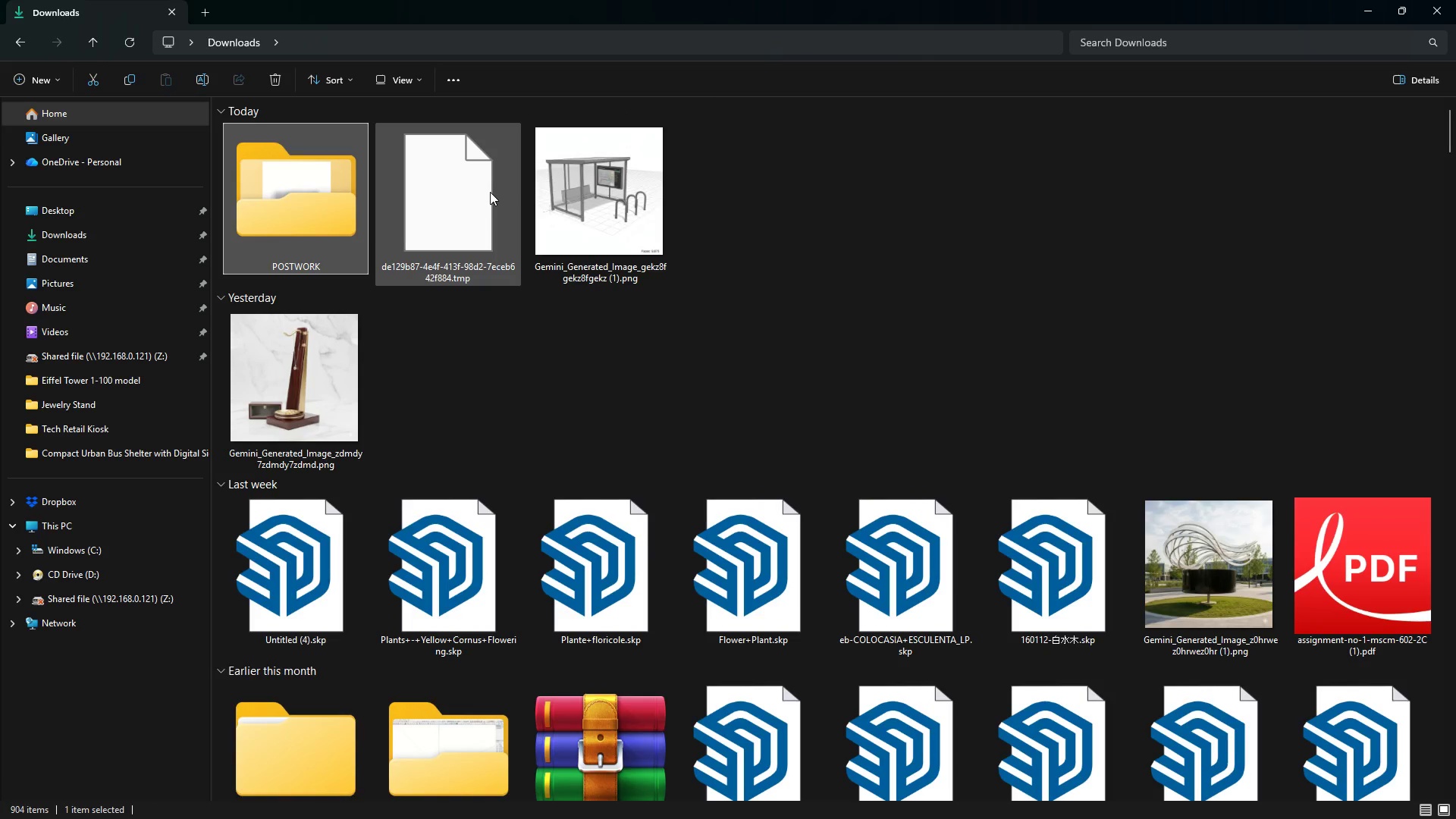 
 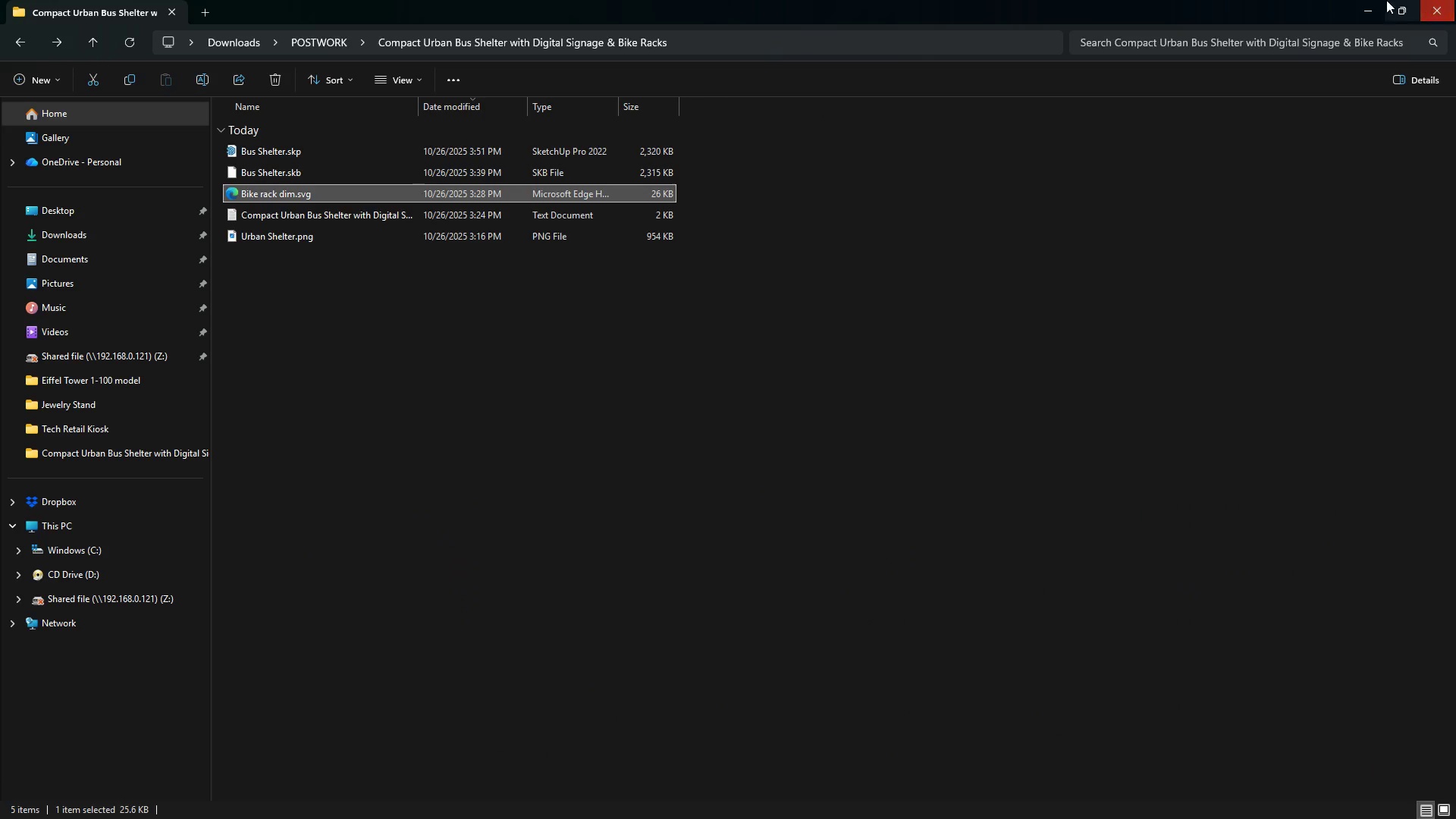 
left_click([1360, 0])
 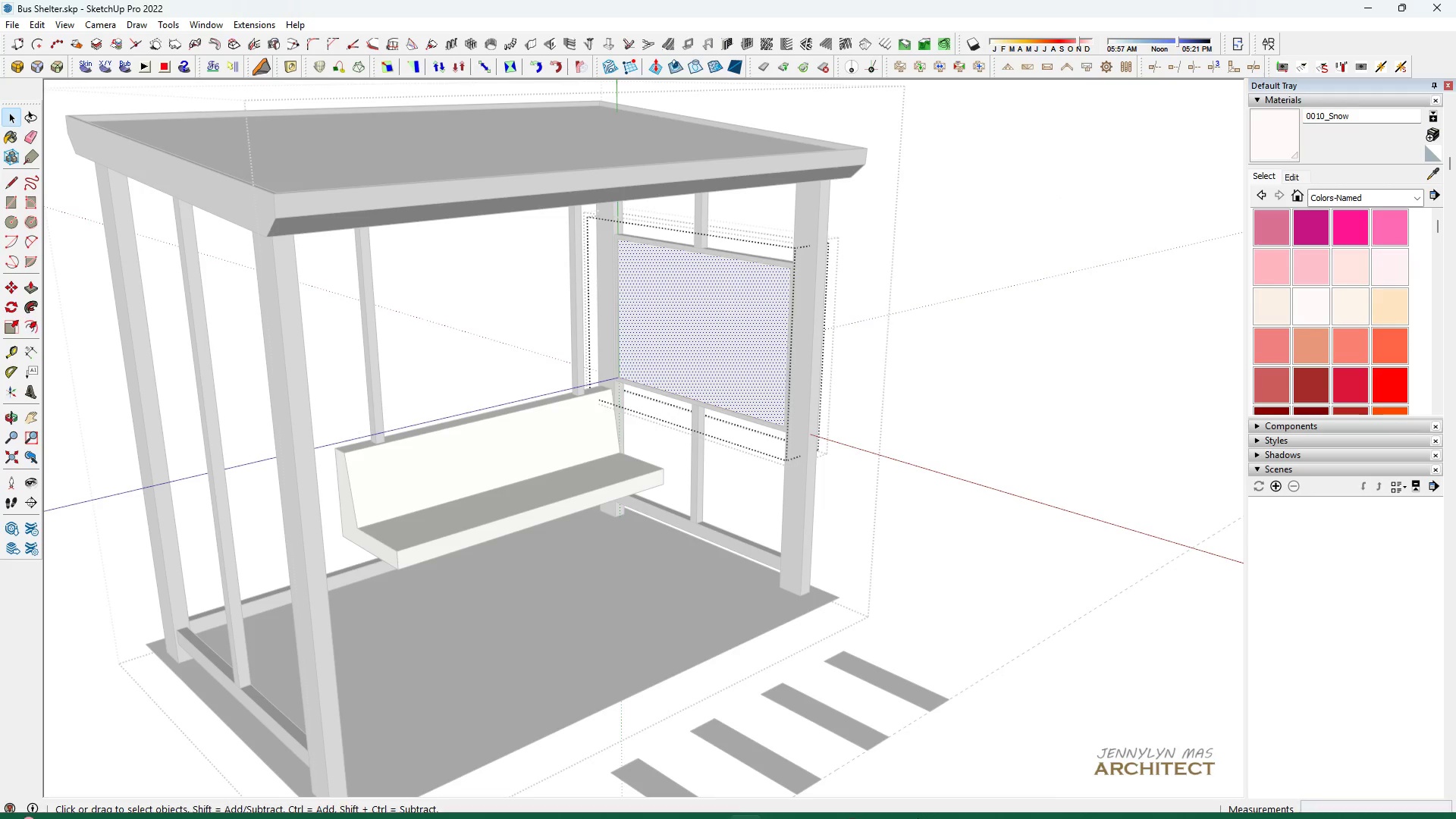 
mouse_move([848, 793])
 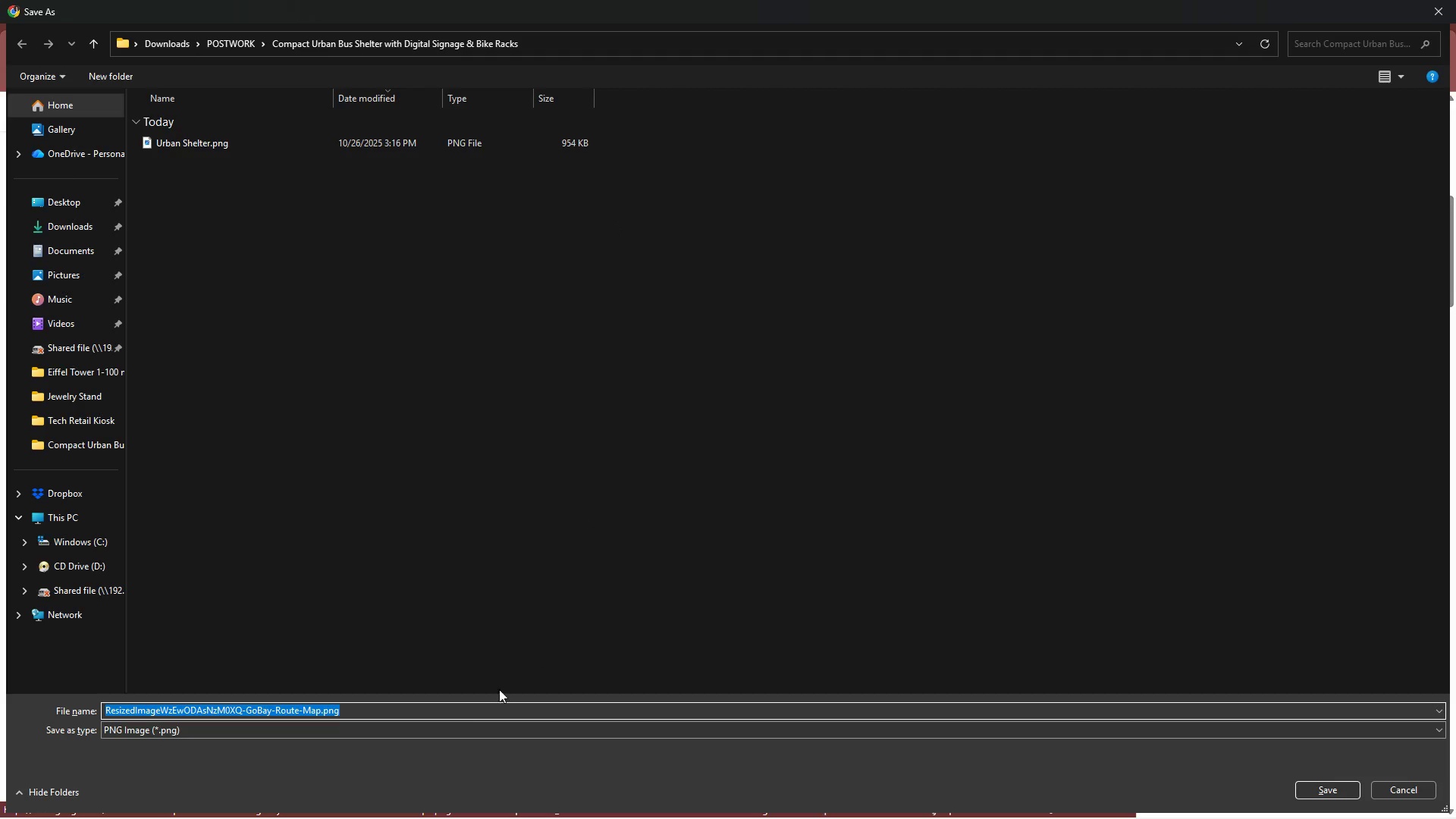 
wait(5.18)
 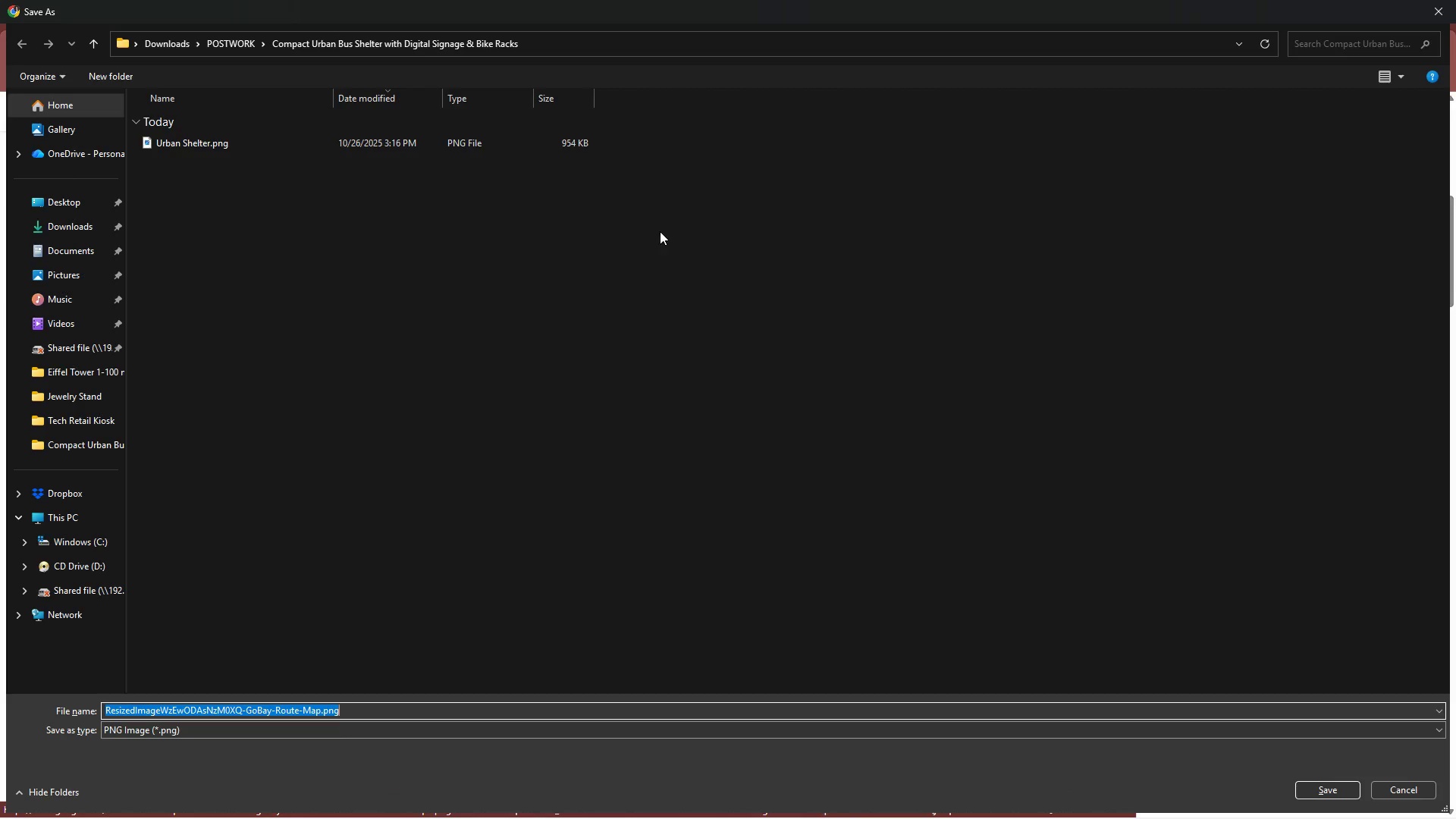 
left_click([399, 711])
 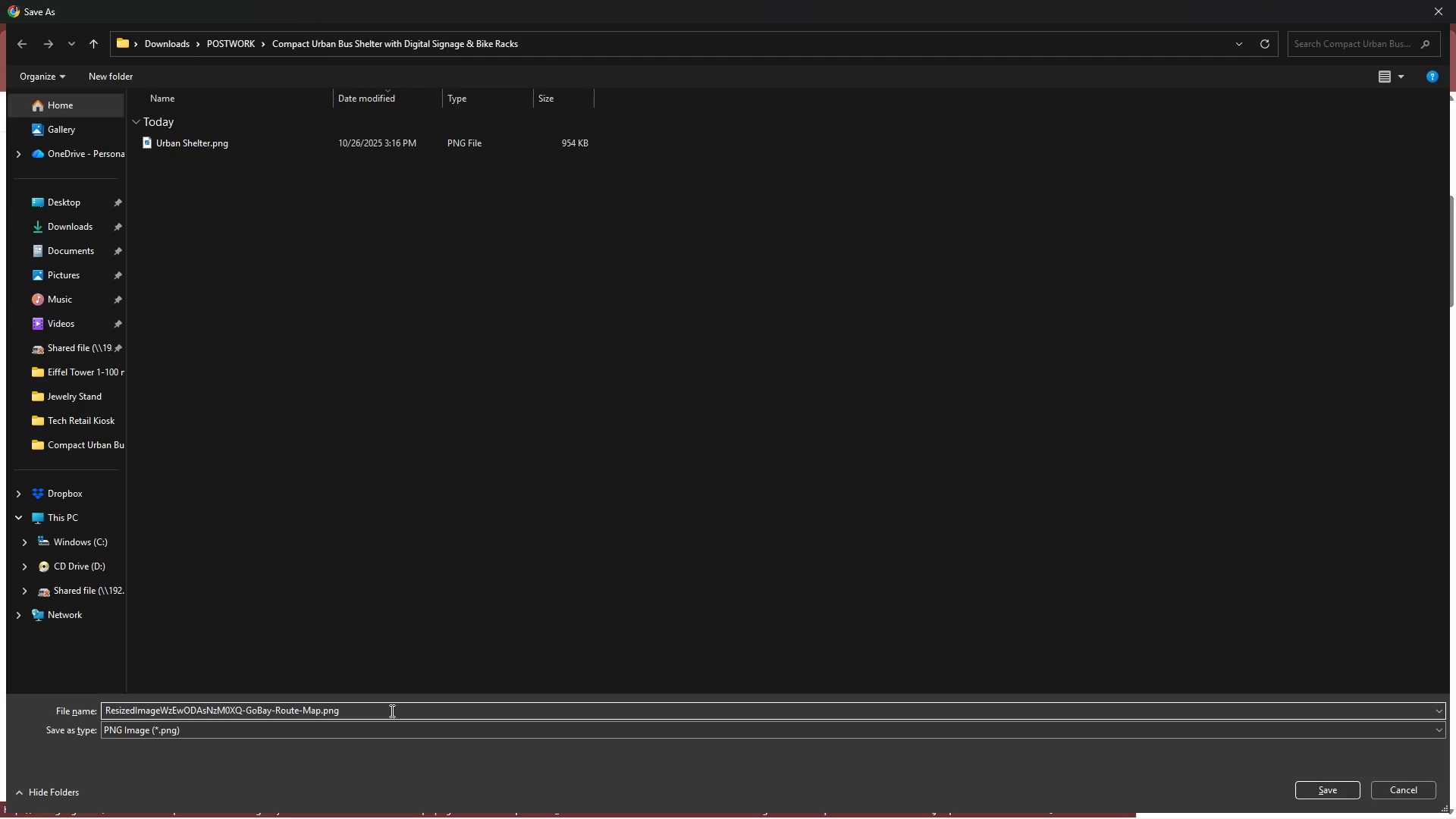 
left_click_drag(start_coordinate=[391, 711], to_coordinate=[0, 761])
 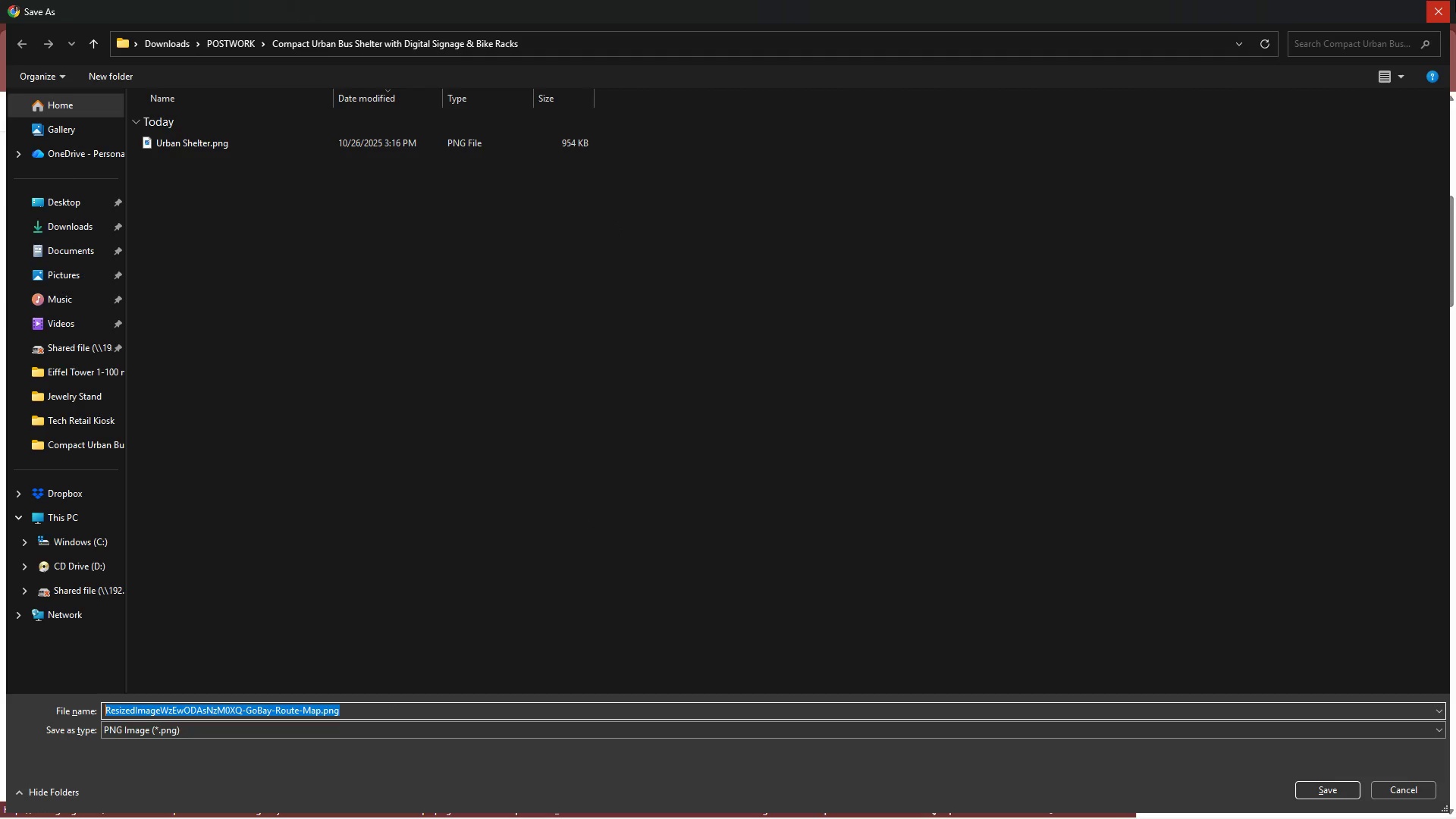 
type(Bus Trans)
 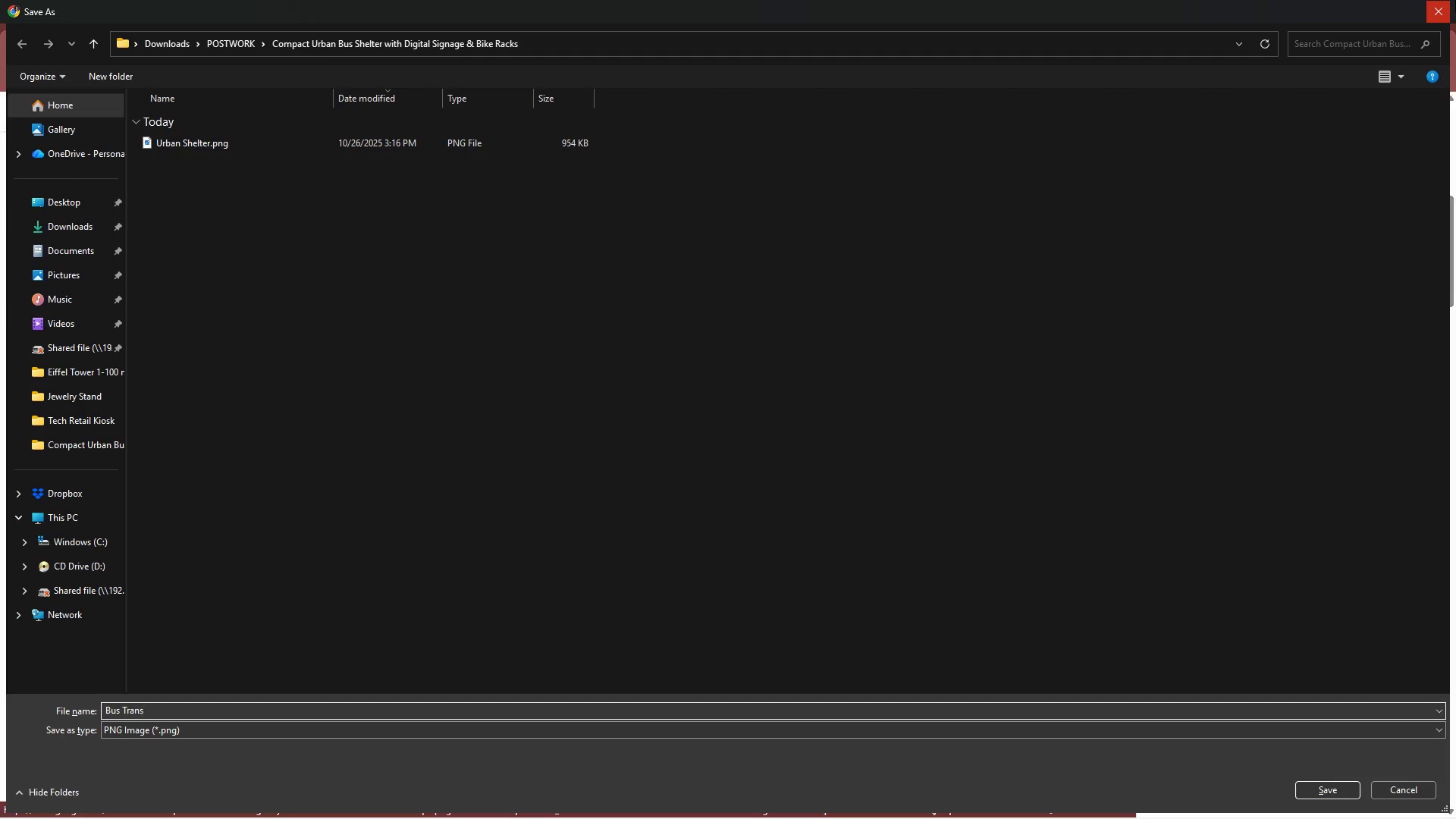 
key(Enter)
 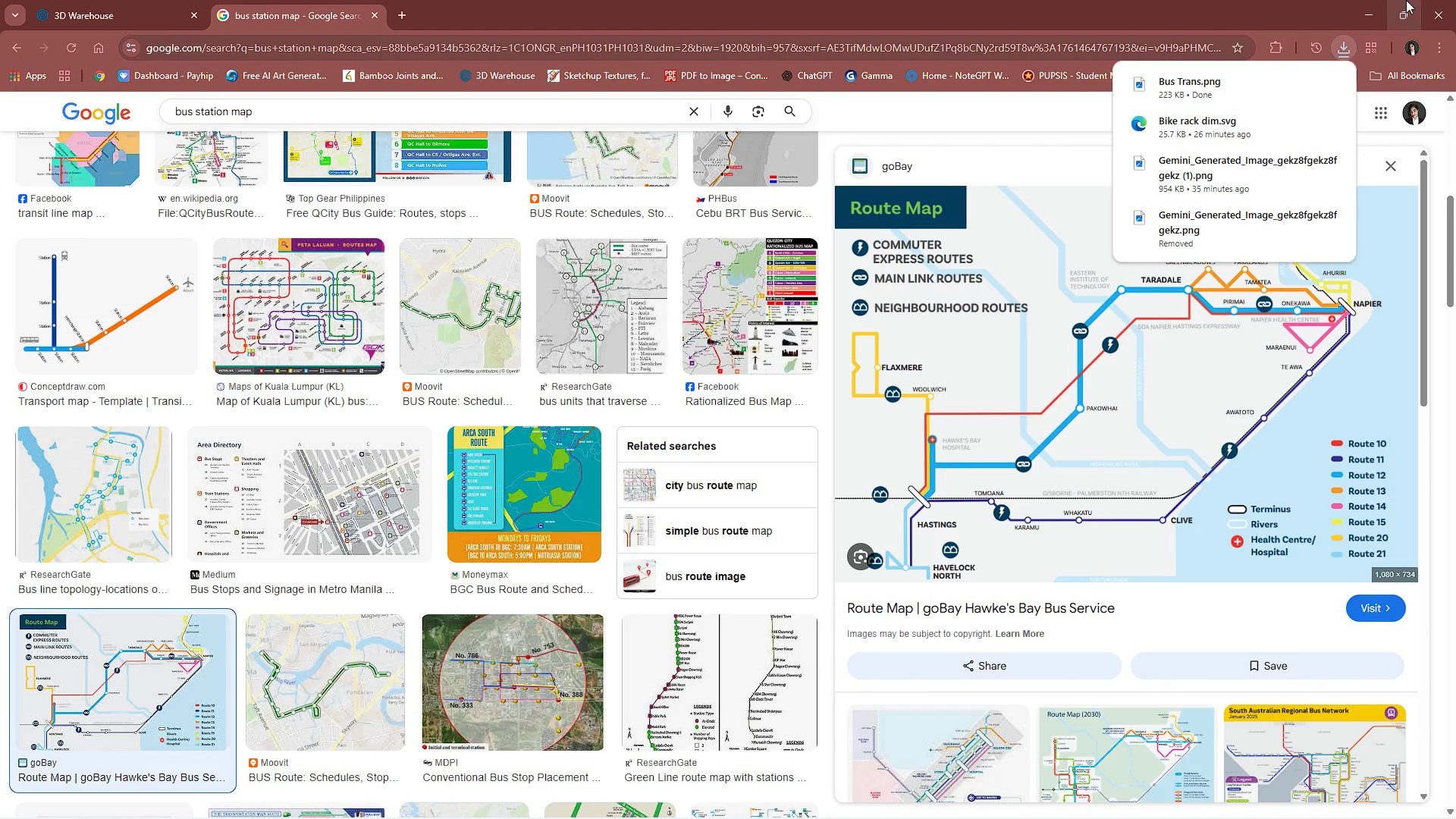 
left_click([1376, 0])
 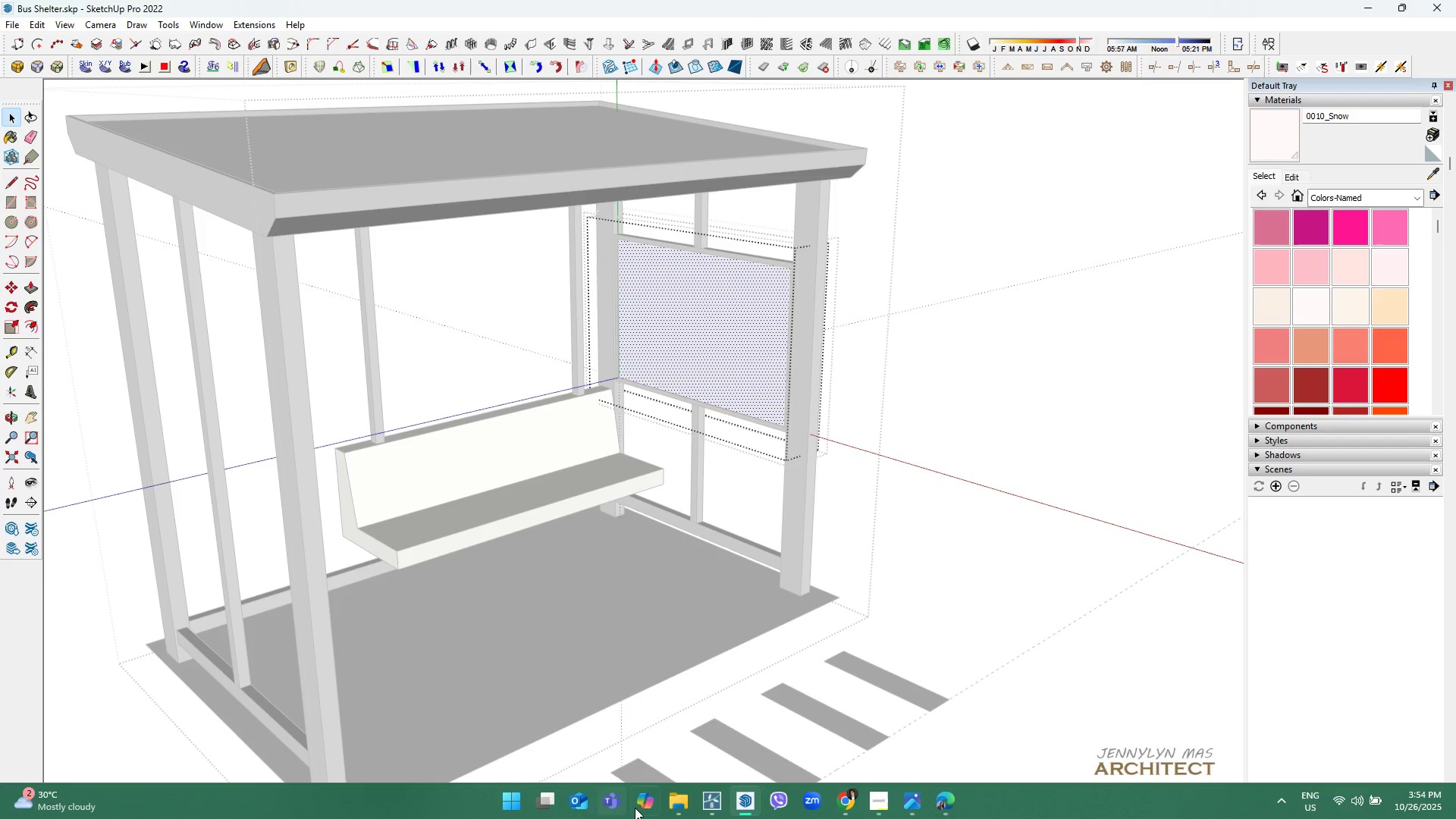 
left_click([668, 813])
 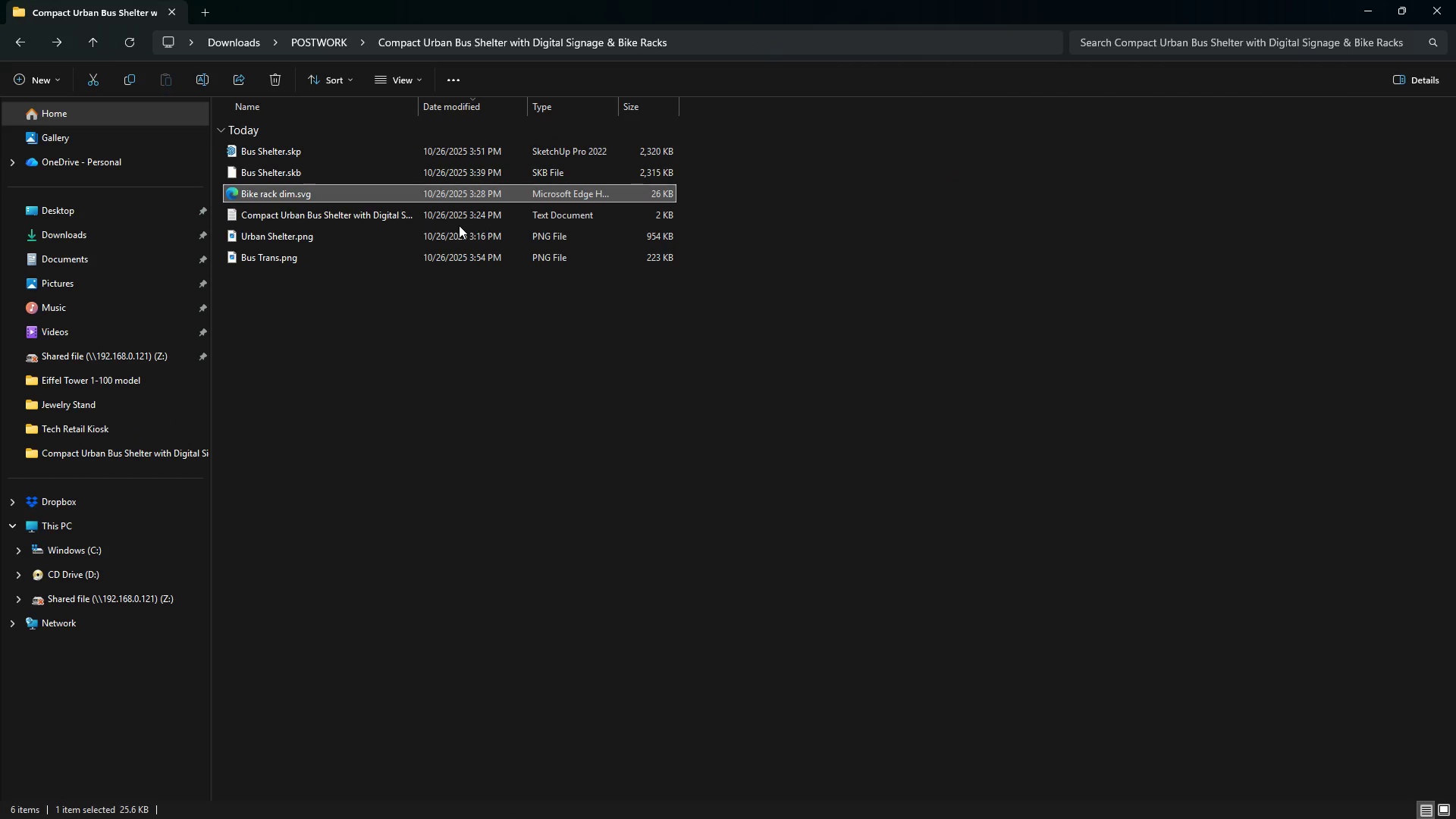 
left_click([383, 264])
 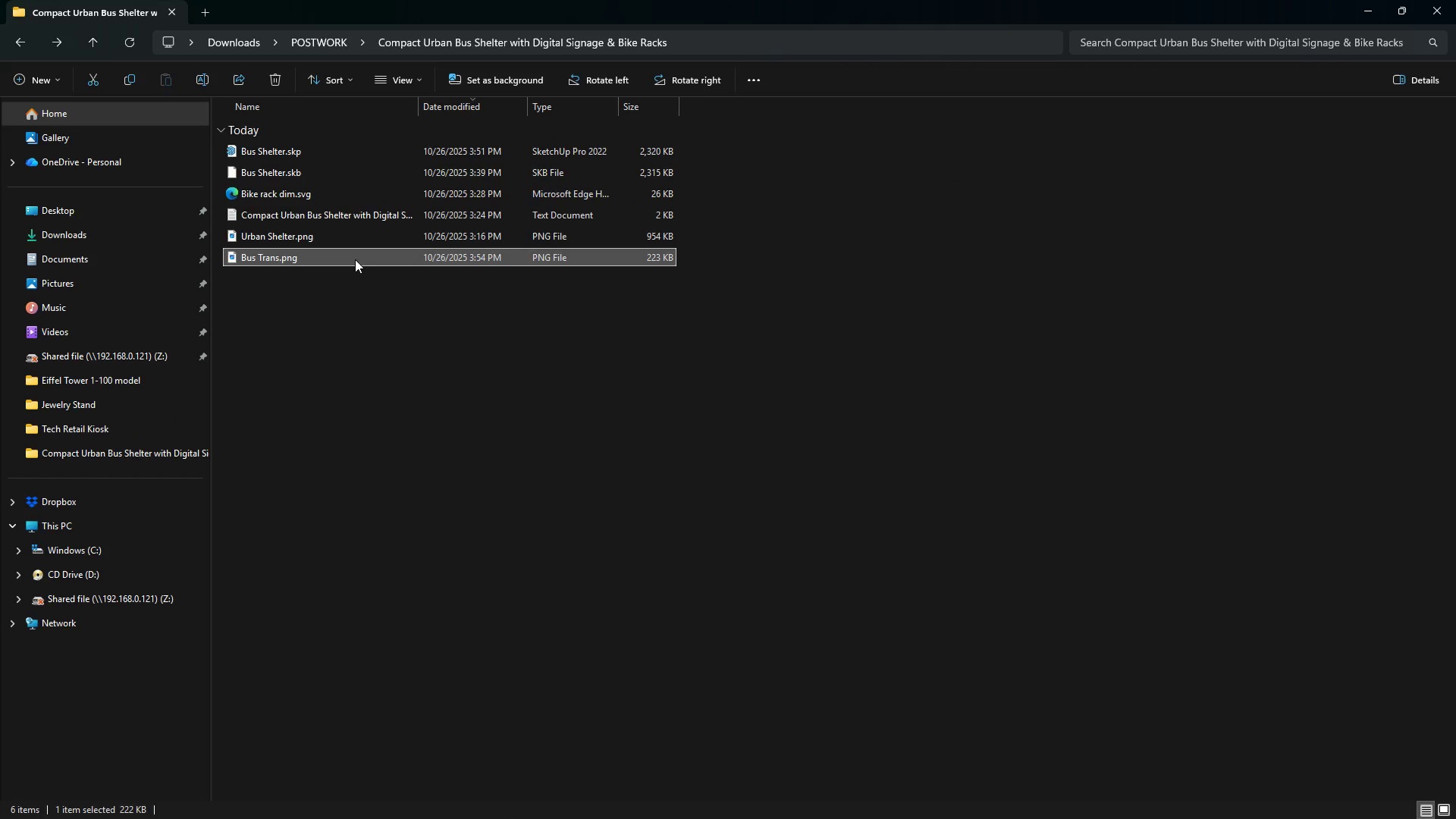 
left_click_drag(start_coordinate=[355, 259], to_coordinate=[990, 593])
 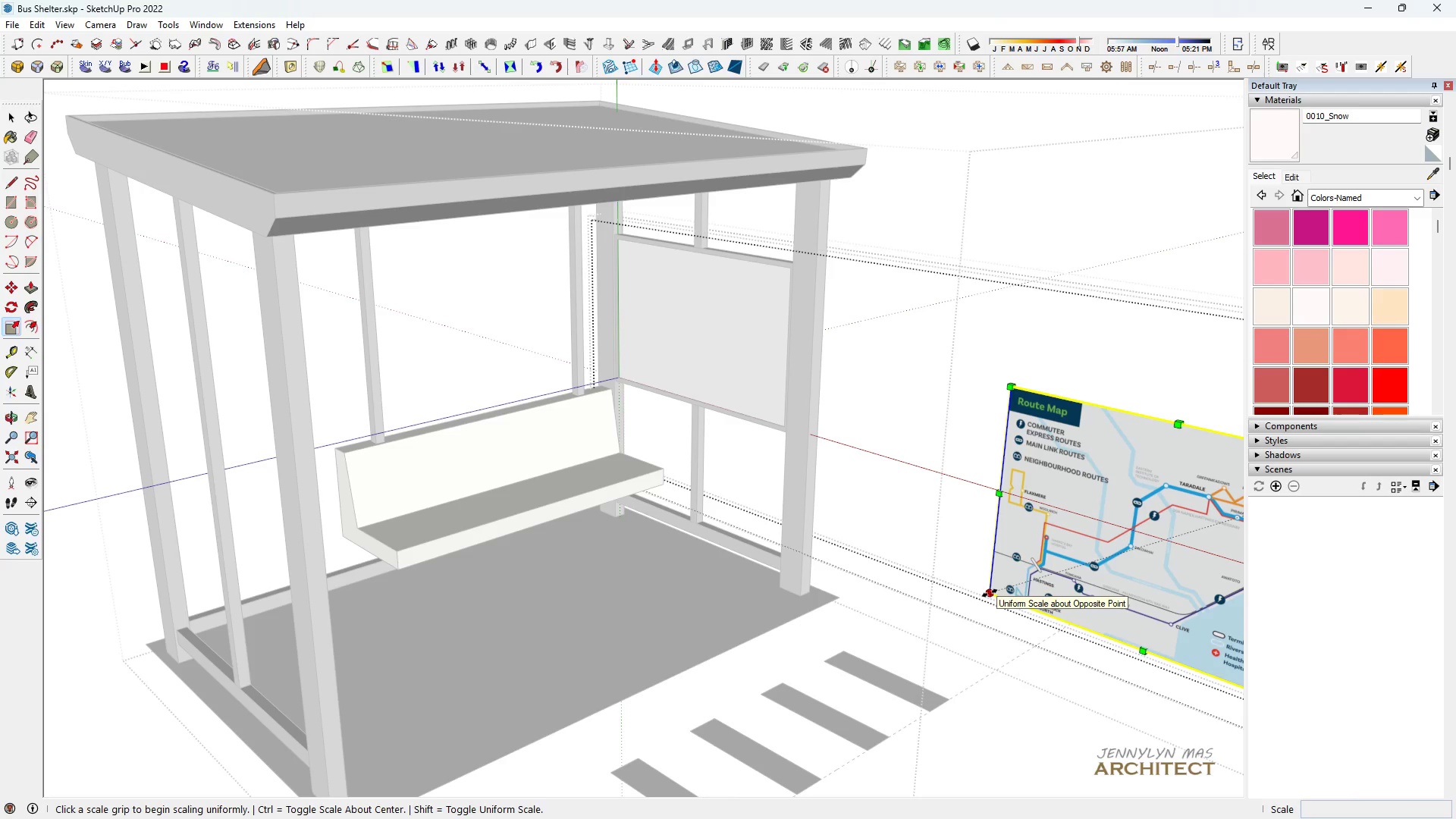 
key(Space)
 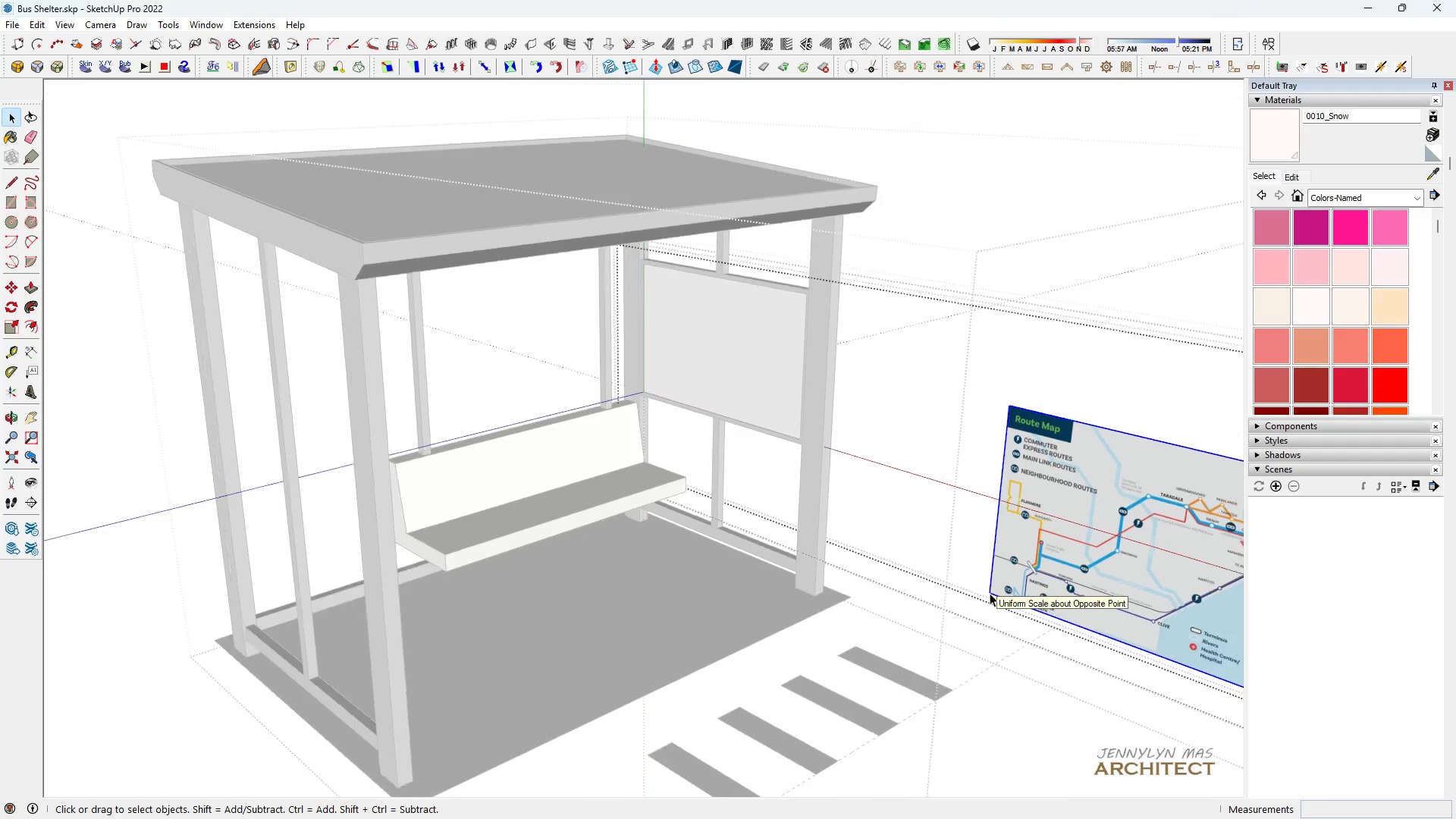 
scroll: coordinate [990, 593], scroll_direction: down, amount: 2.0
 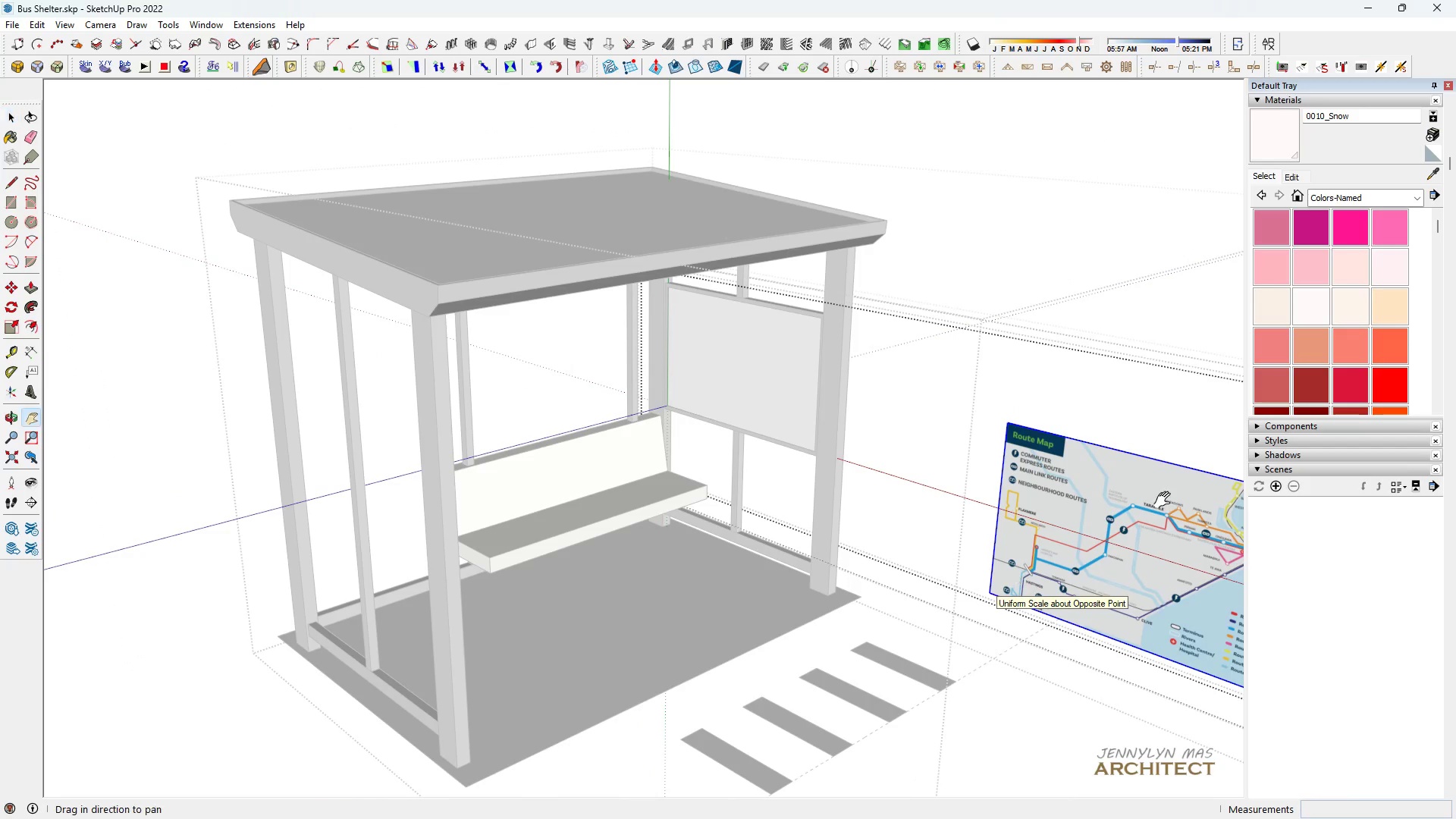 
key(H)
 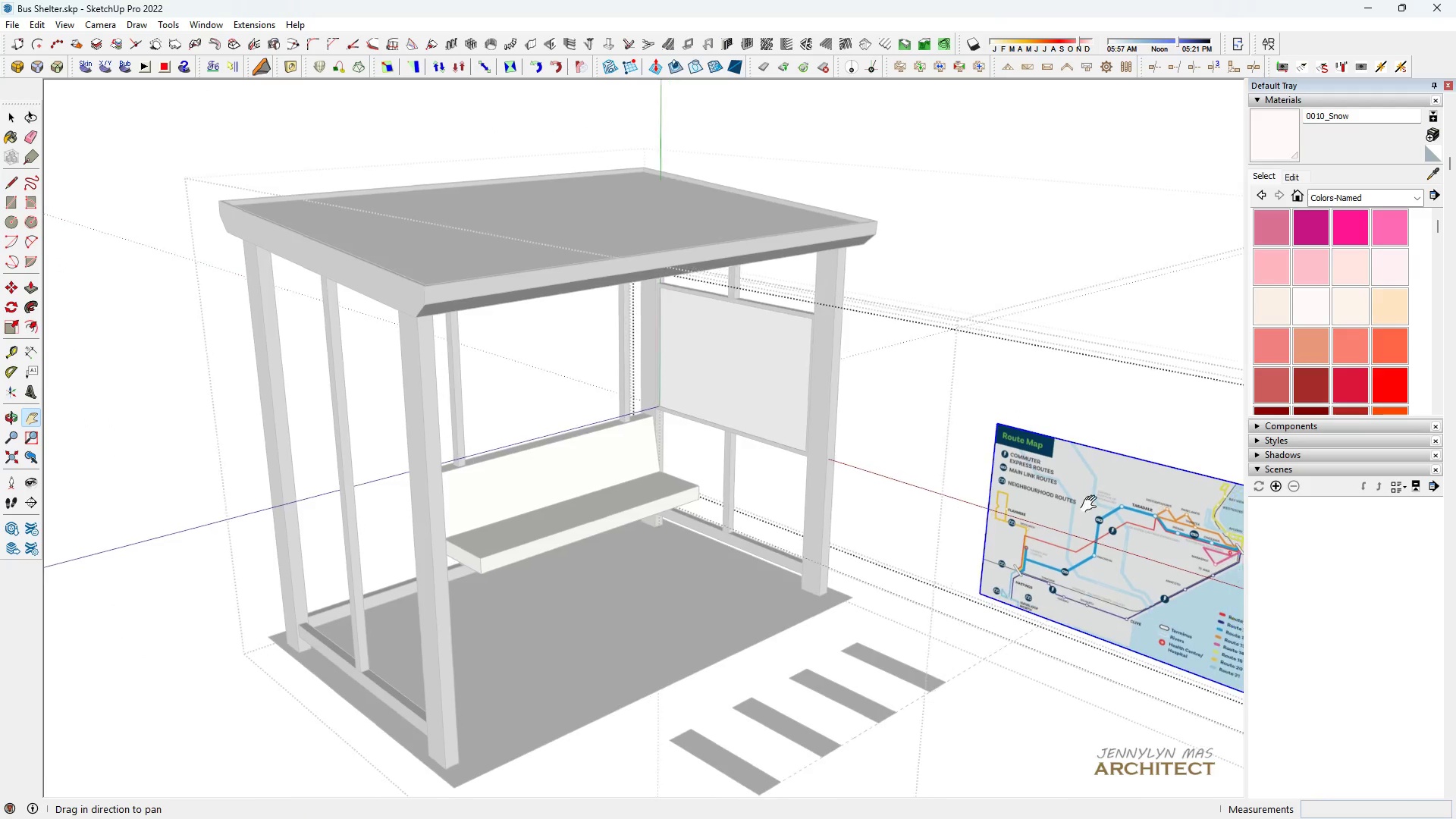 
left_click_drag(start_coordinate=[1151, 501], to_coordinate=[998, 510])
 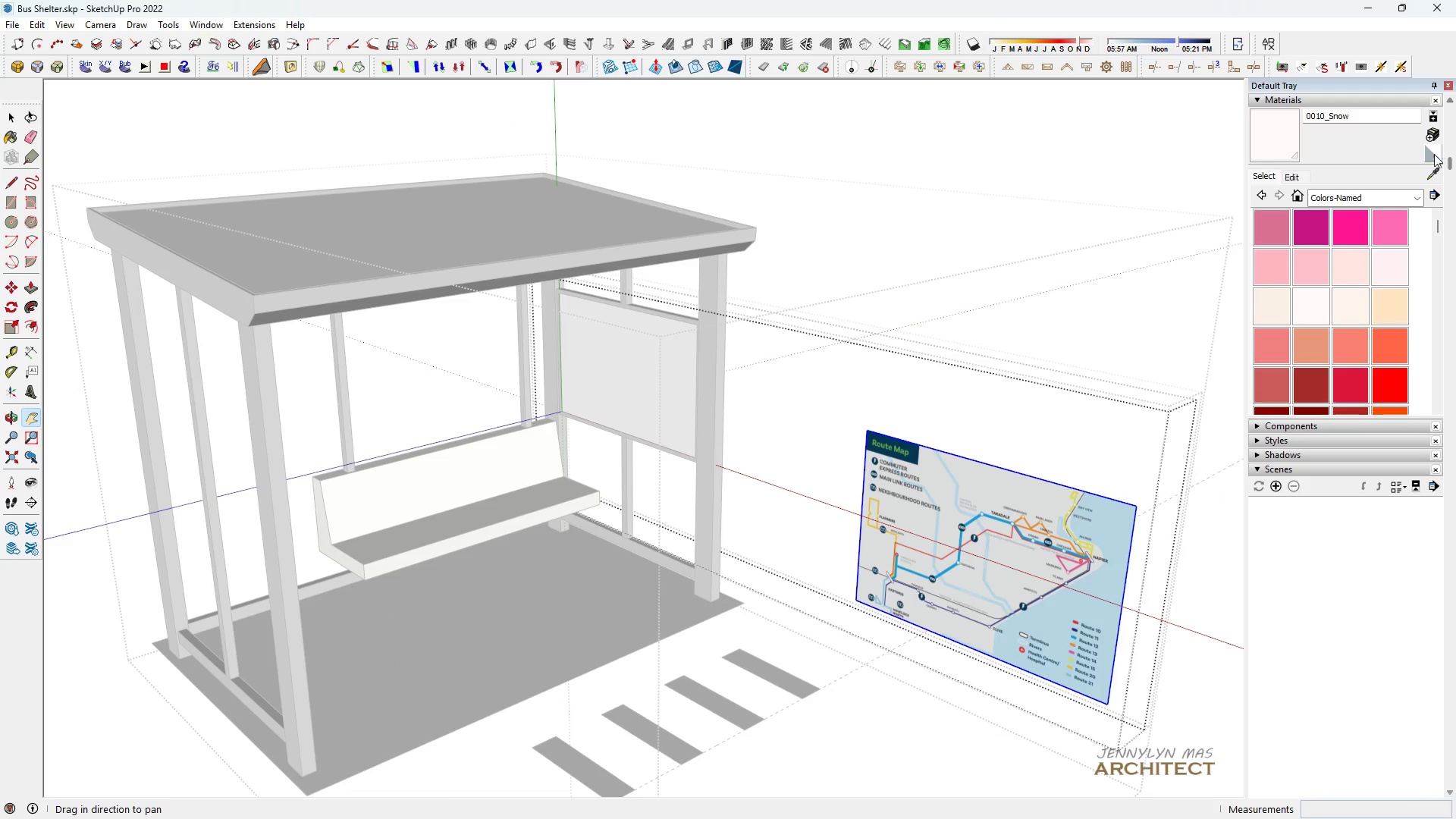 
left_click([1428, 171])
 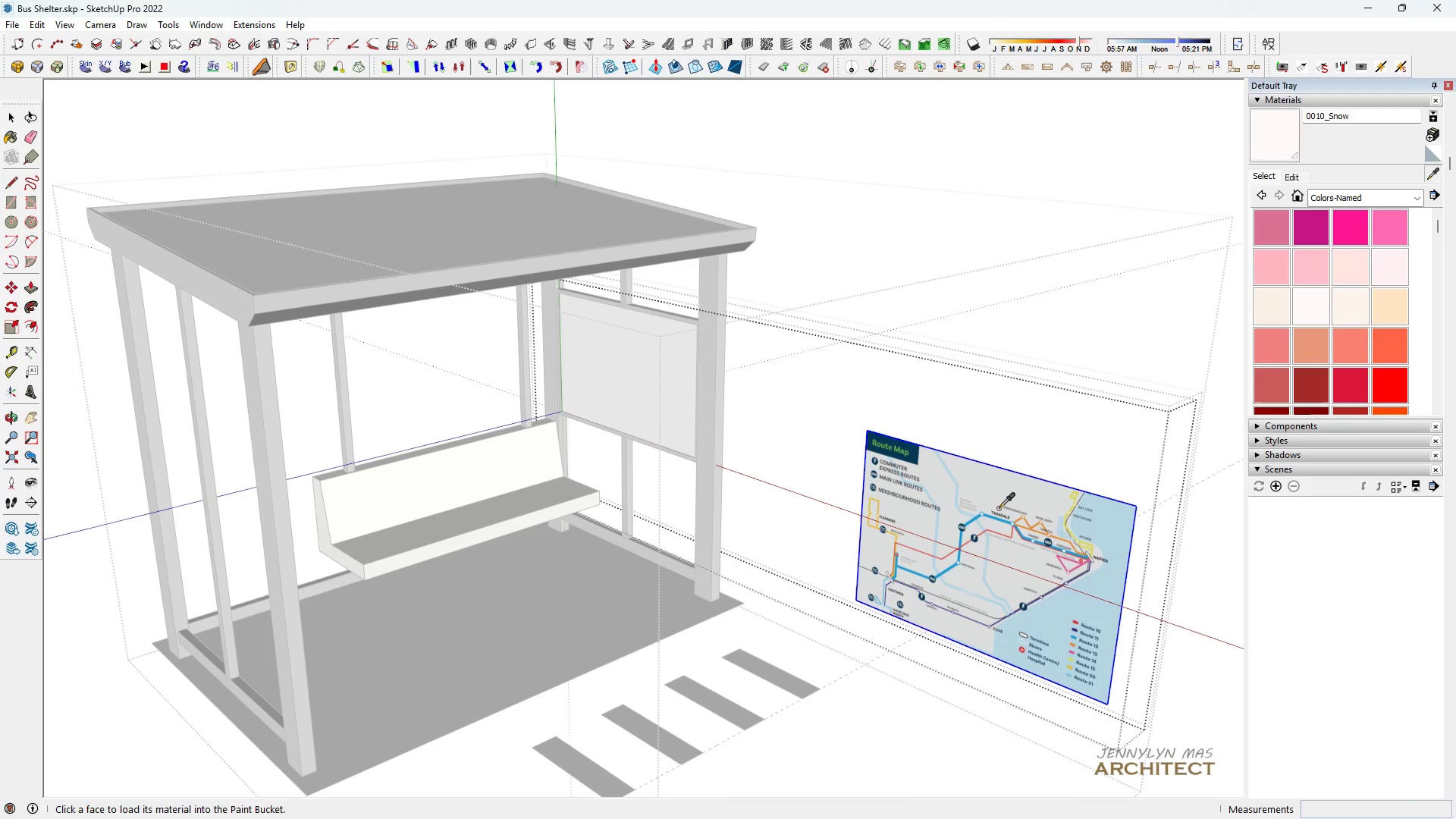 
left_click([996, 510])
 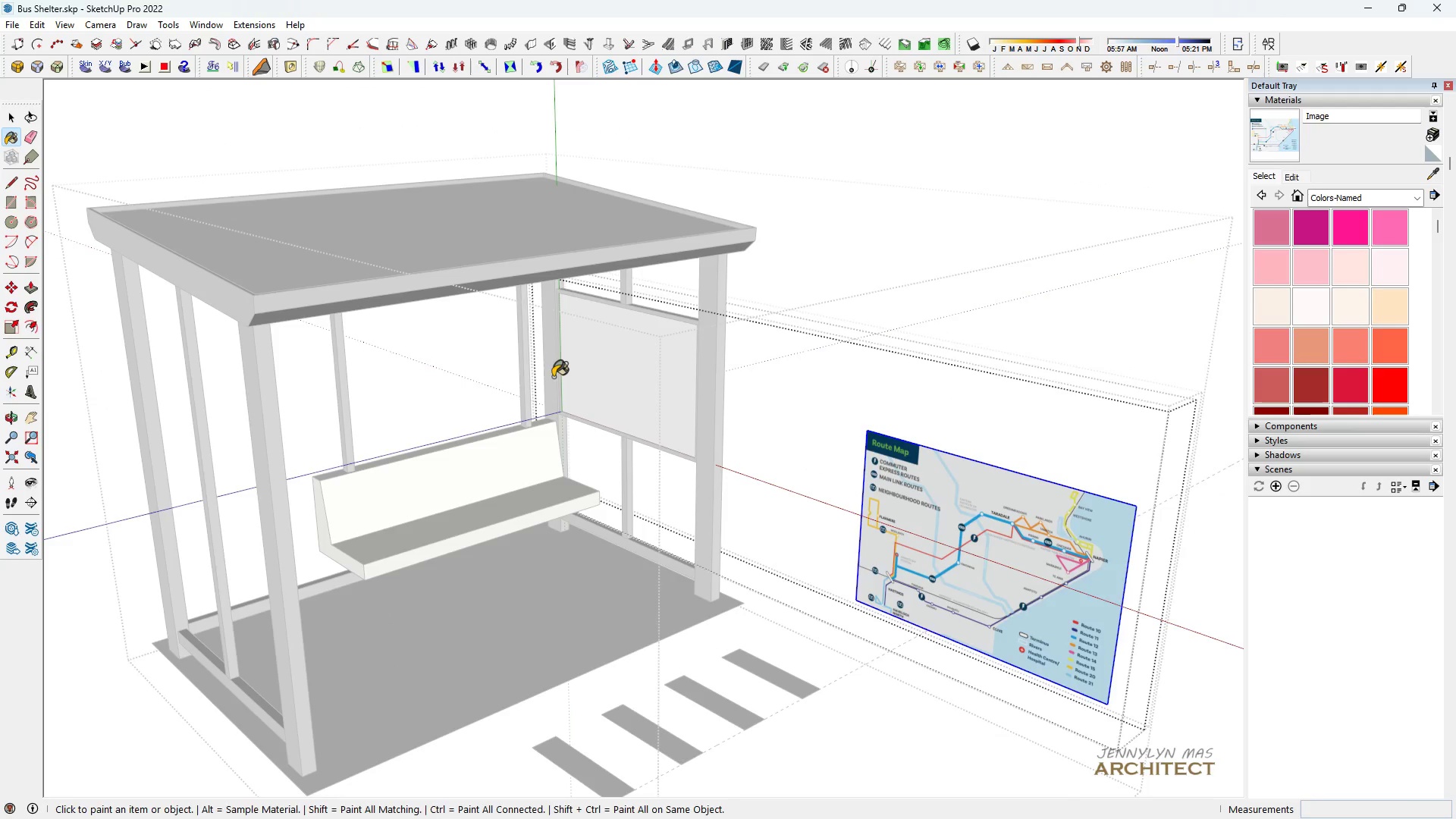 
scroll: coordinate [522, 367], scroll_direction: up, amount: 4.0
 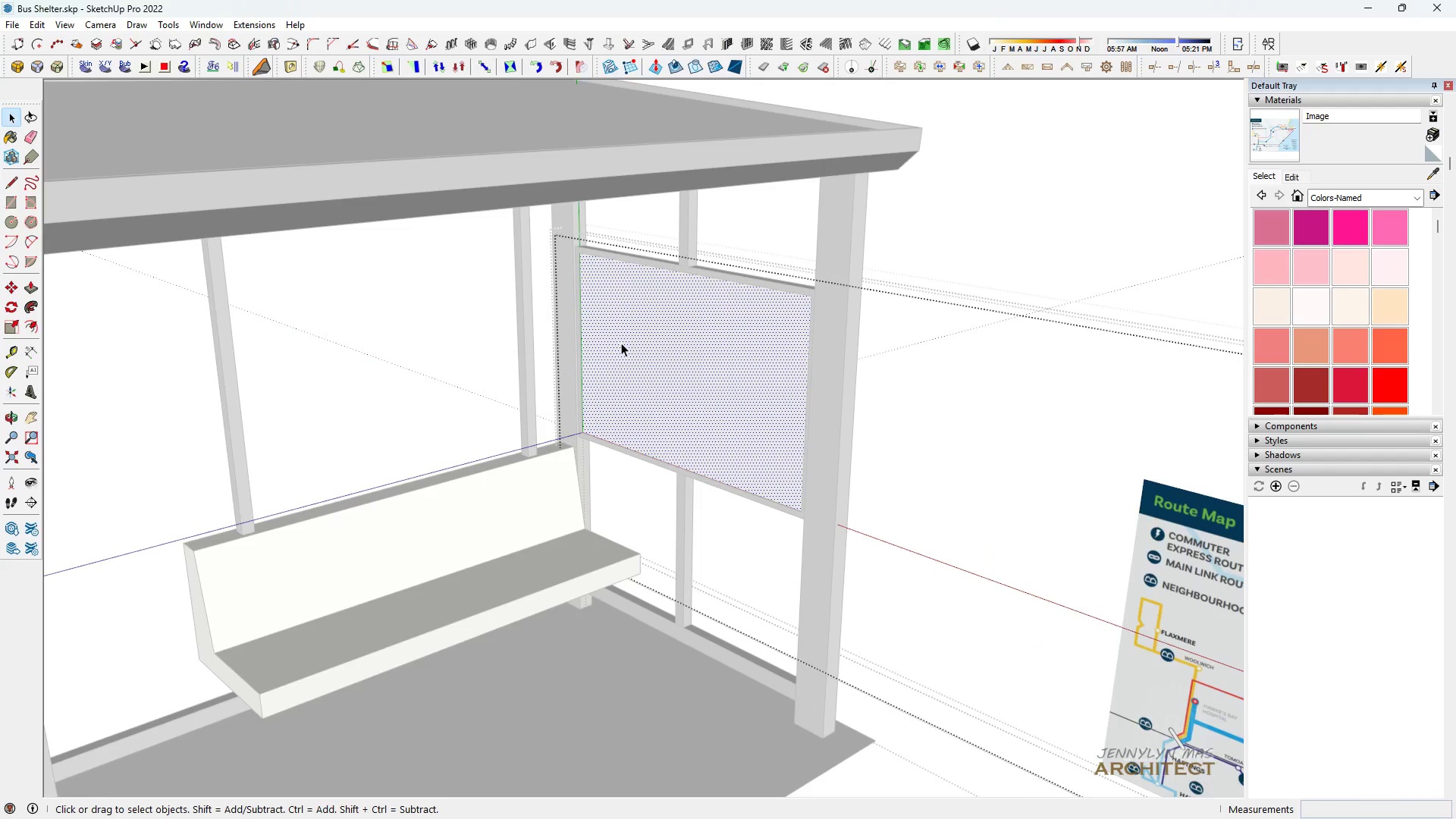 
key(Space)
 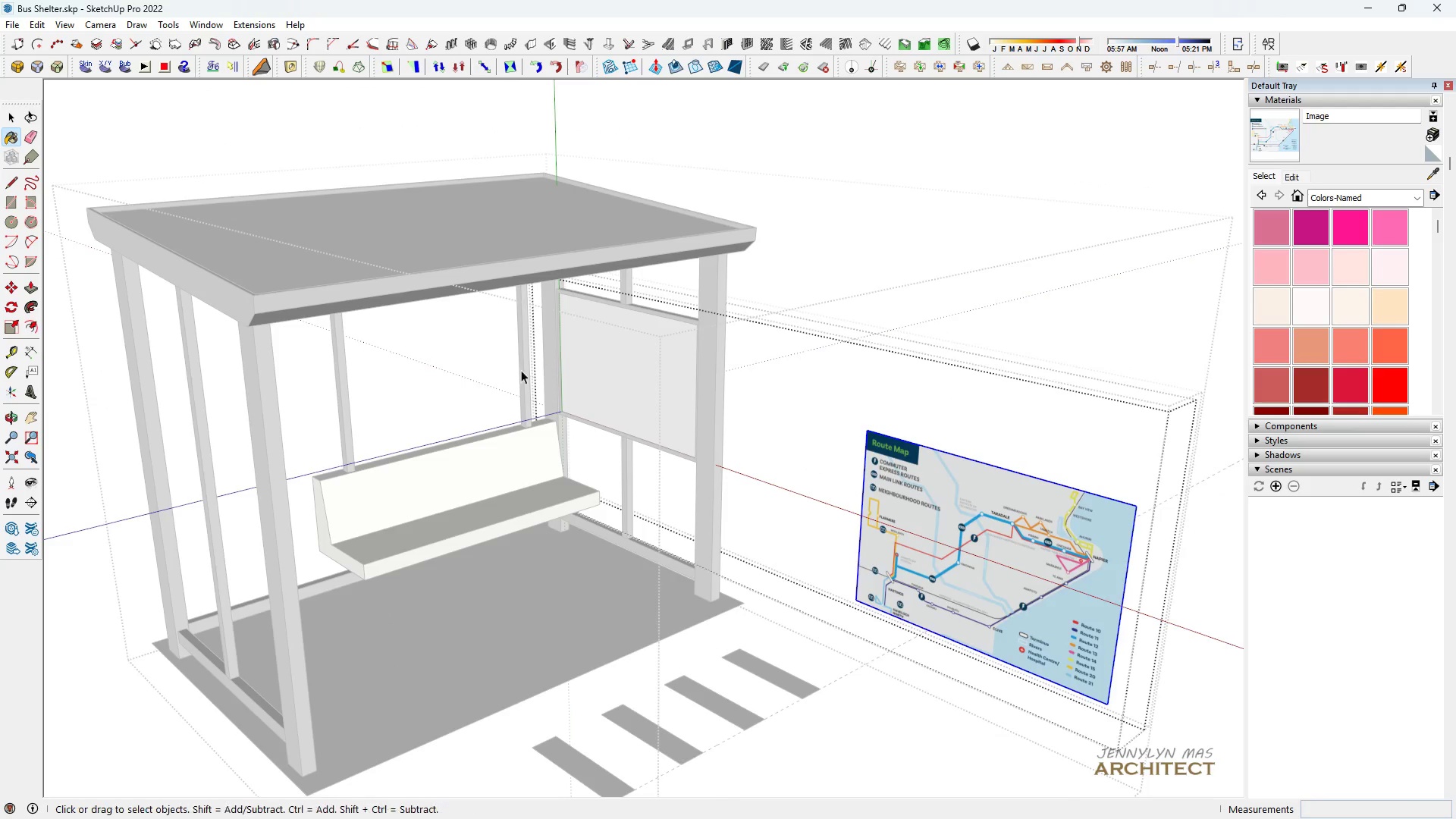 
scroll: coordinate [621, 343], scroll_direction: up, amount: 5.0
 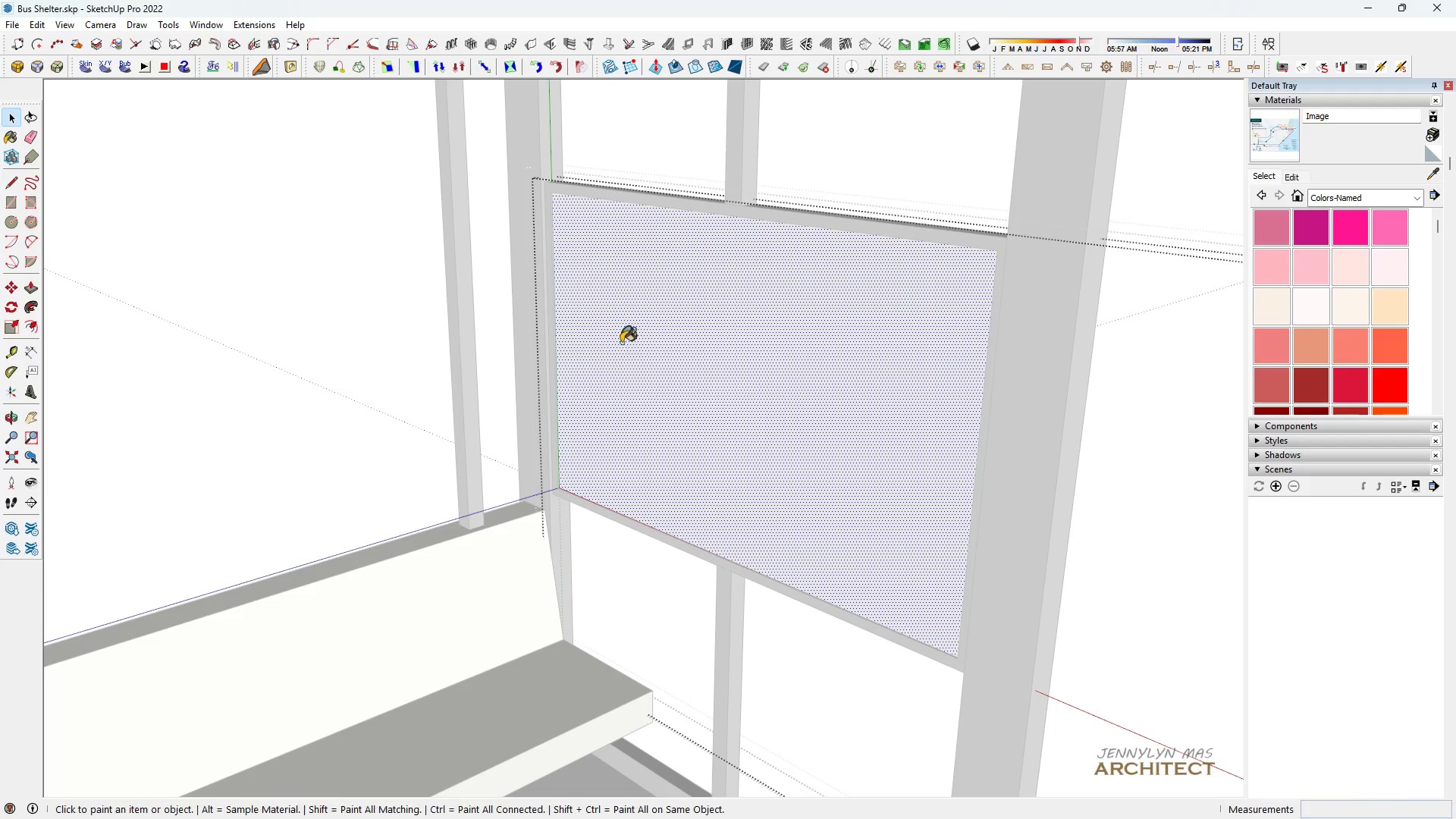 
key(B)
 